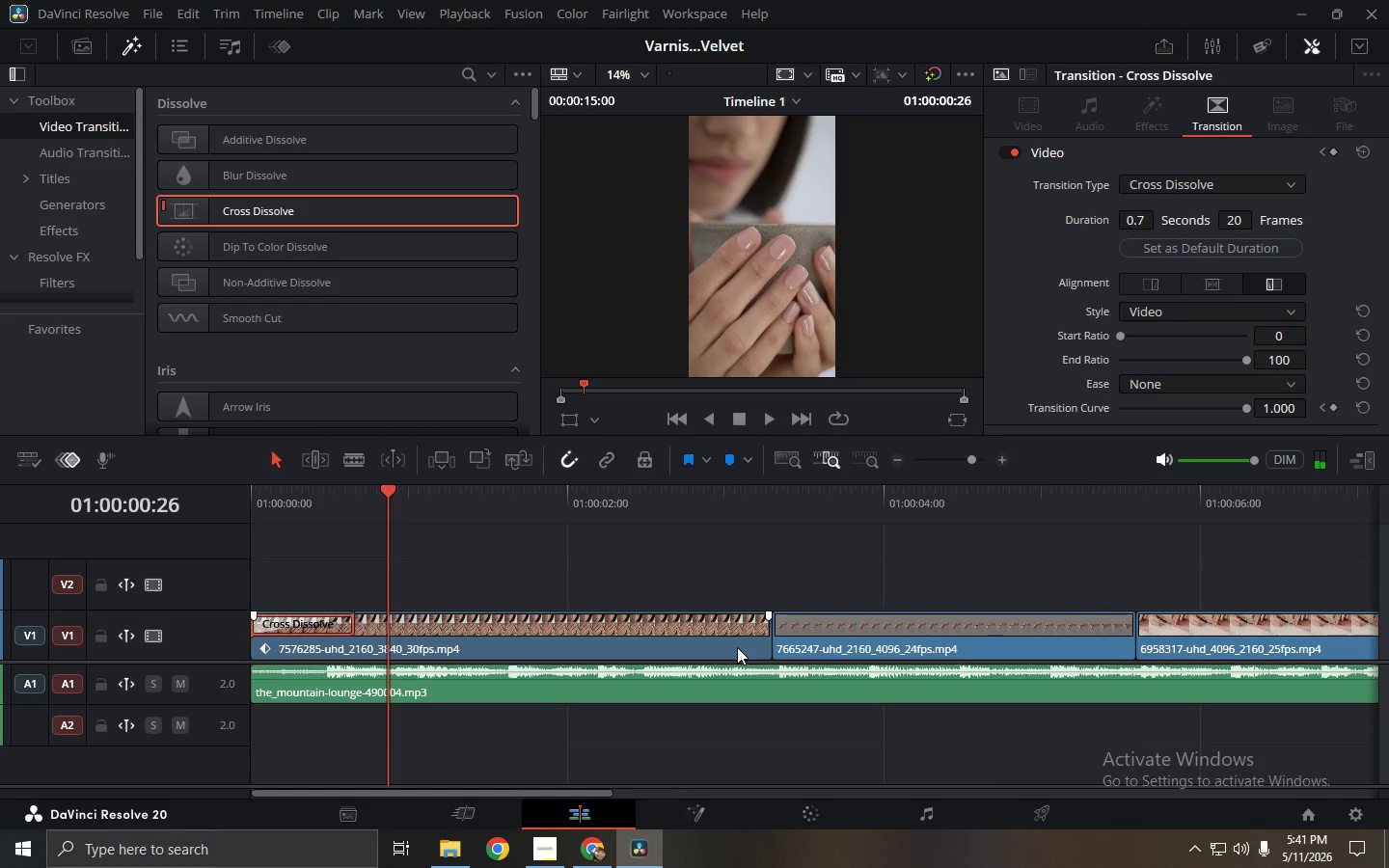 
left_click_drag(start_coordinate=[373, 498], to_coordinate=[192, 490])
 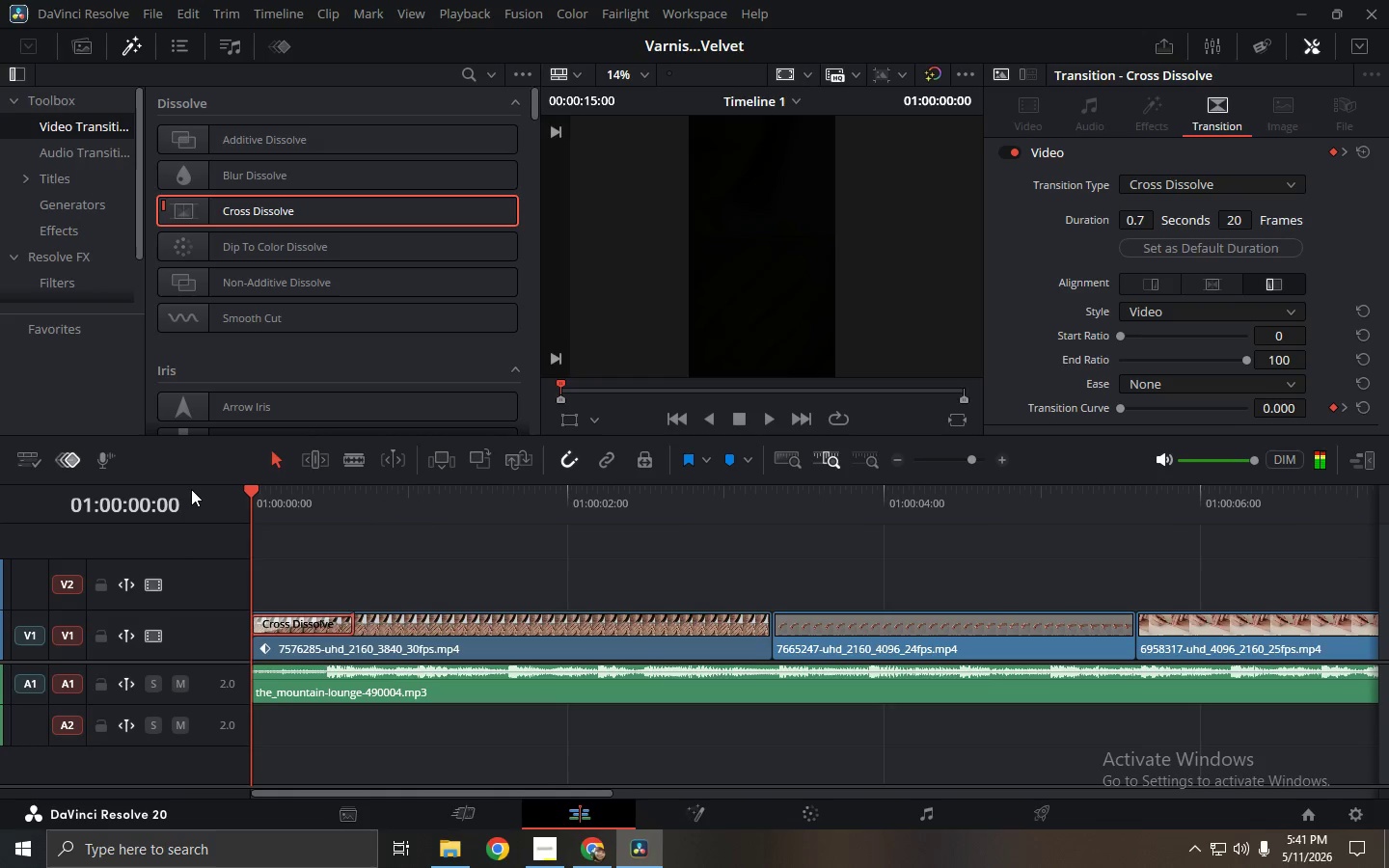 
key(Space)
 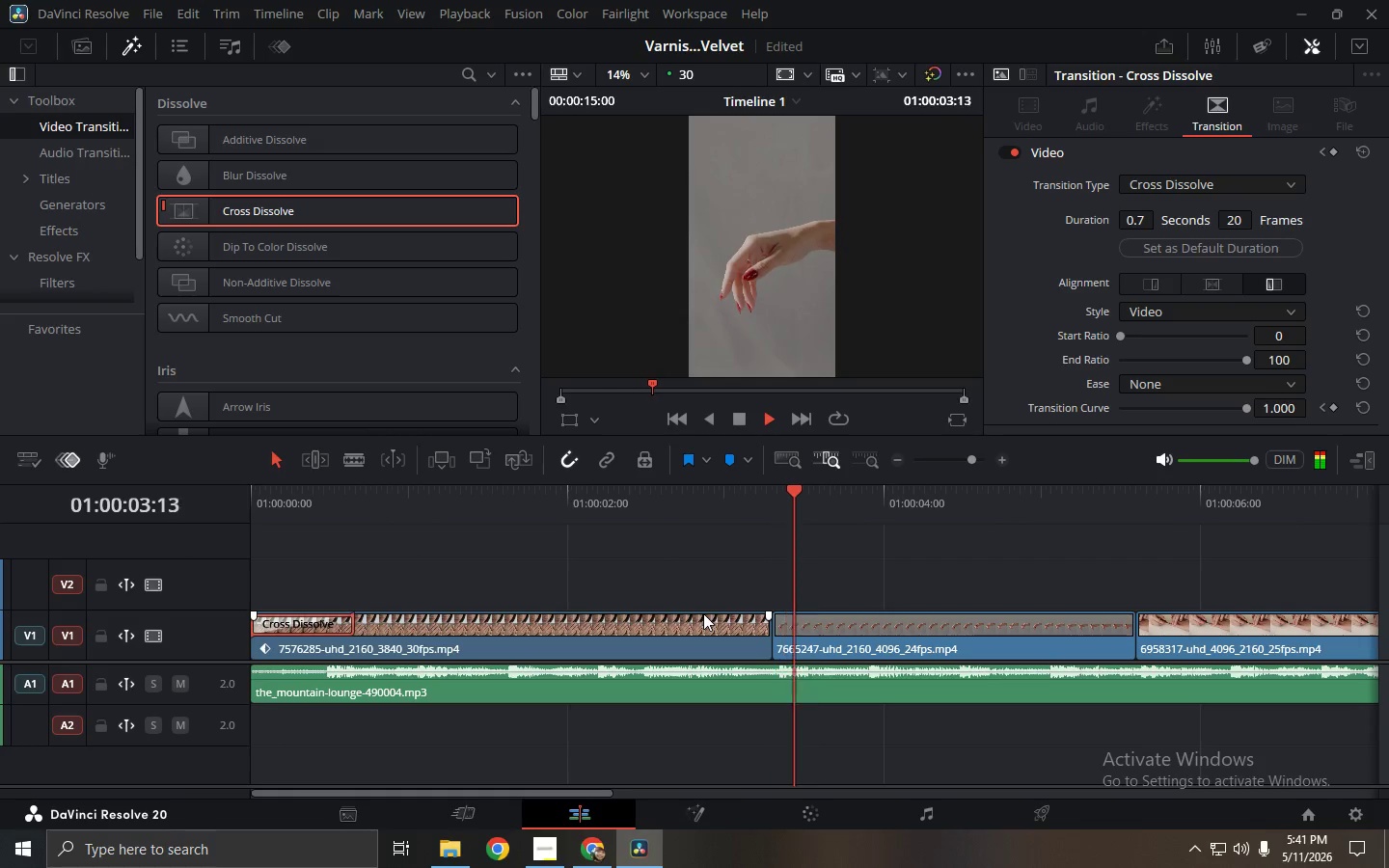 
key(Space)
 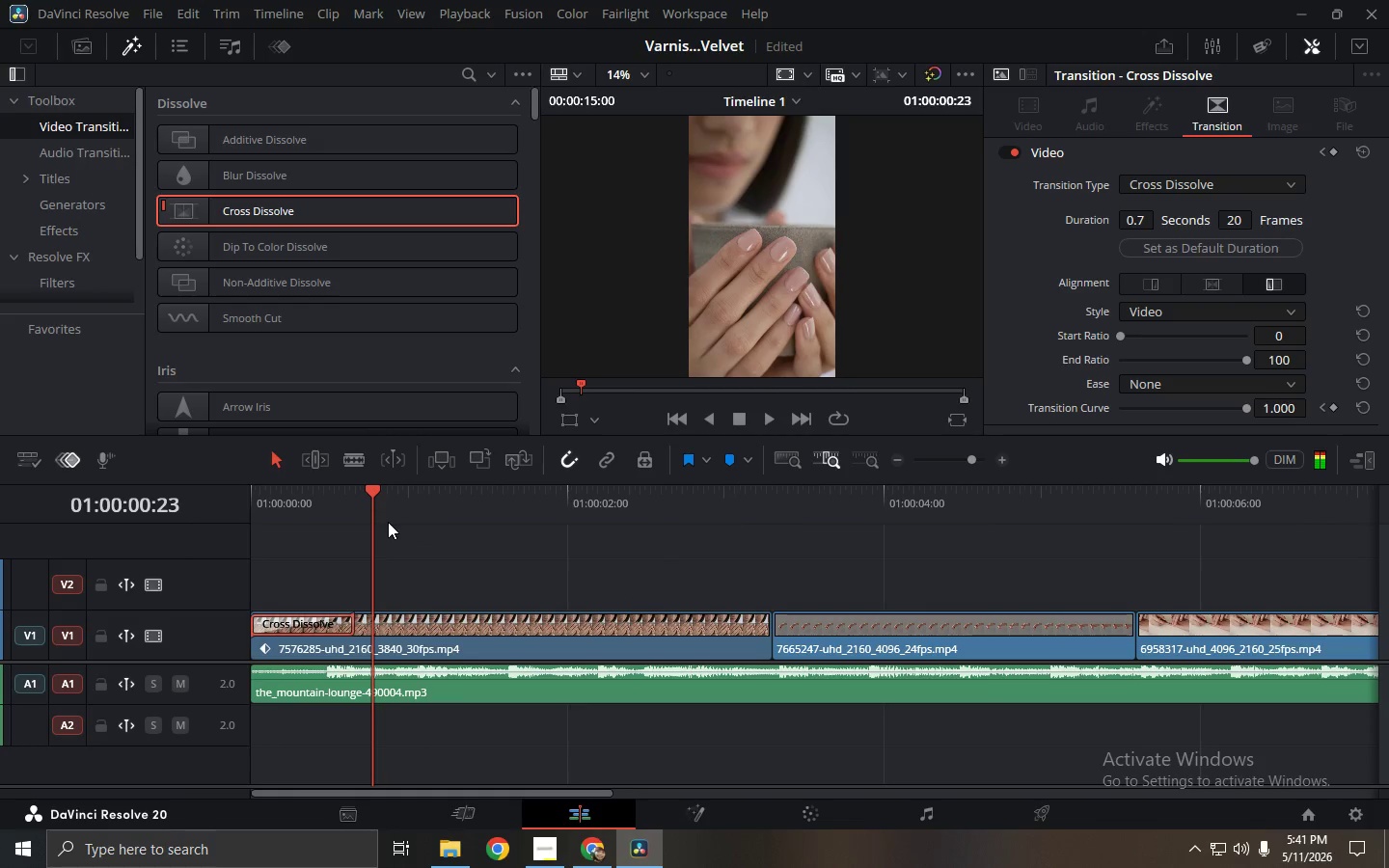 
key(Space)
 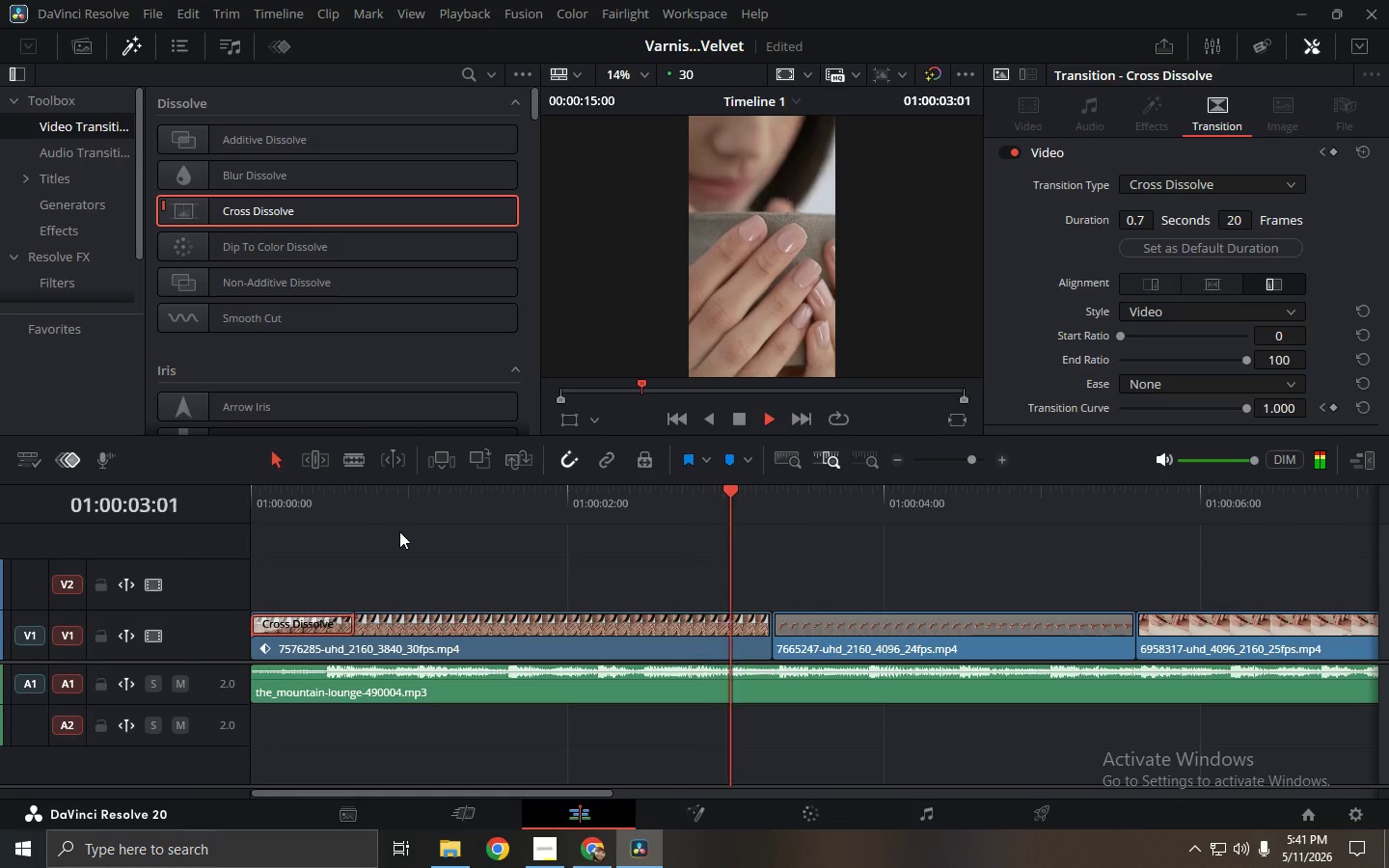 
key(Space)
 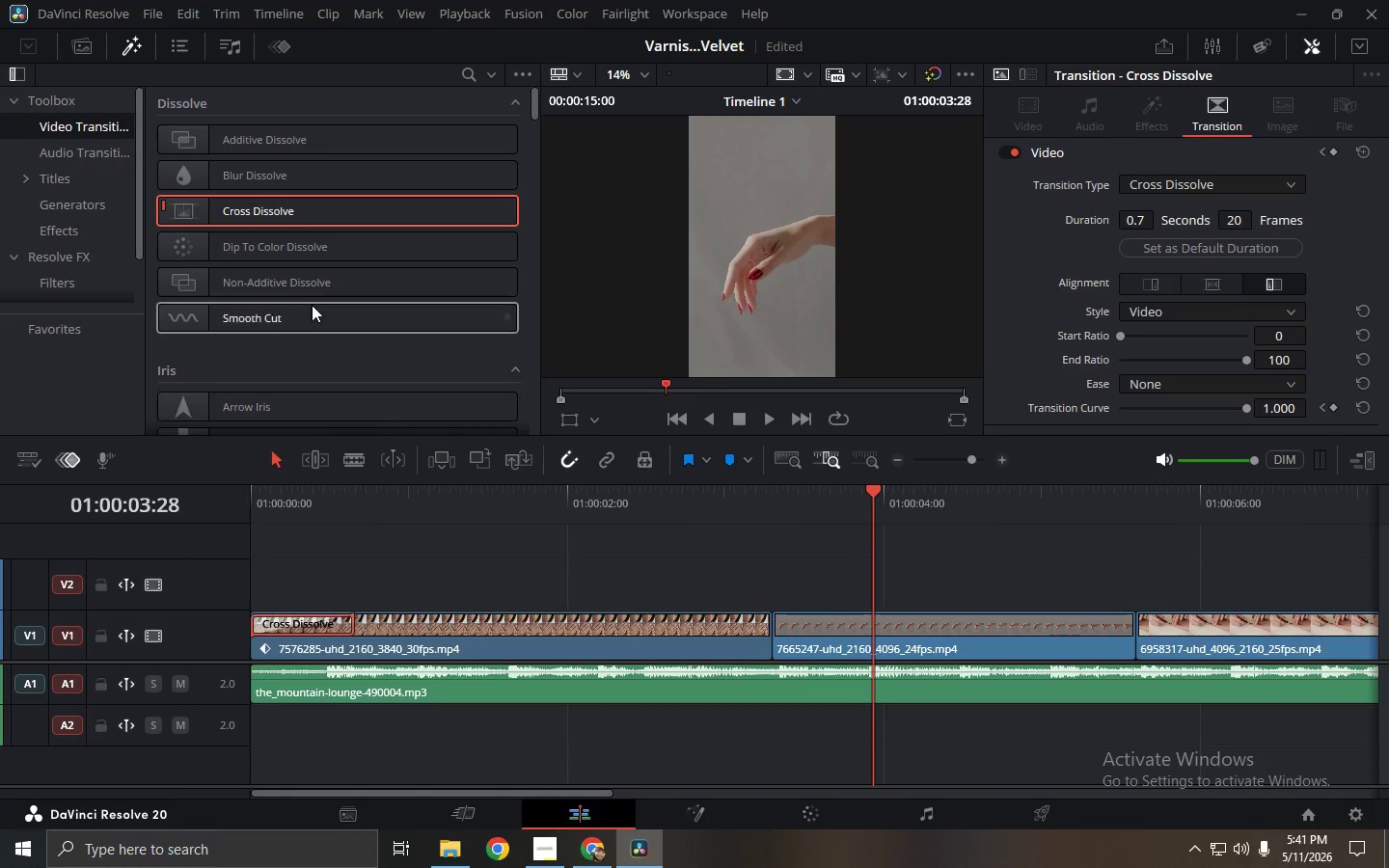 
wait(10.8)
 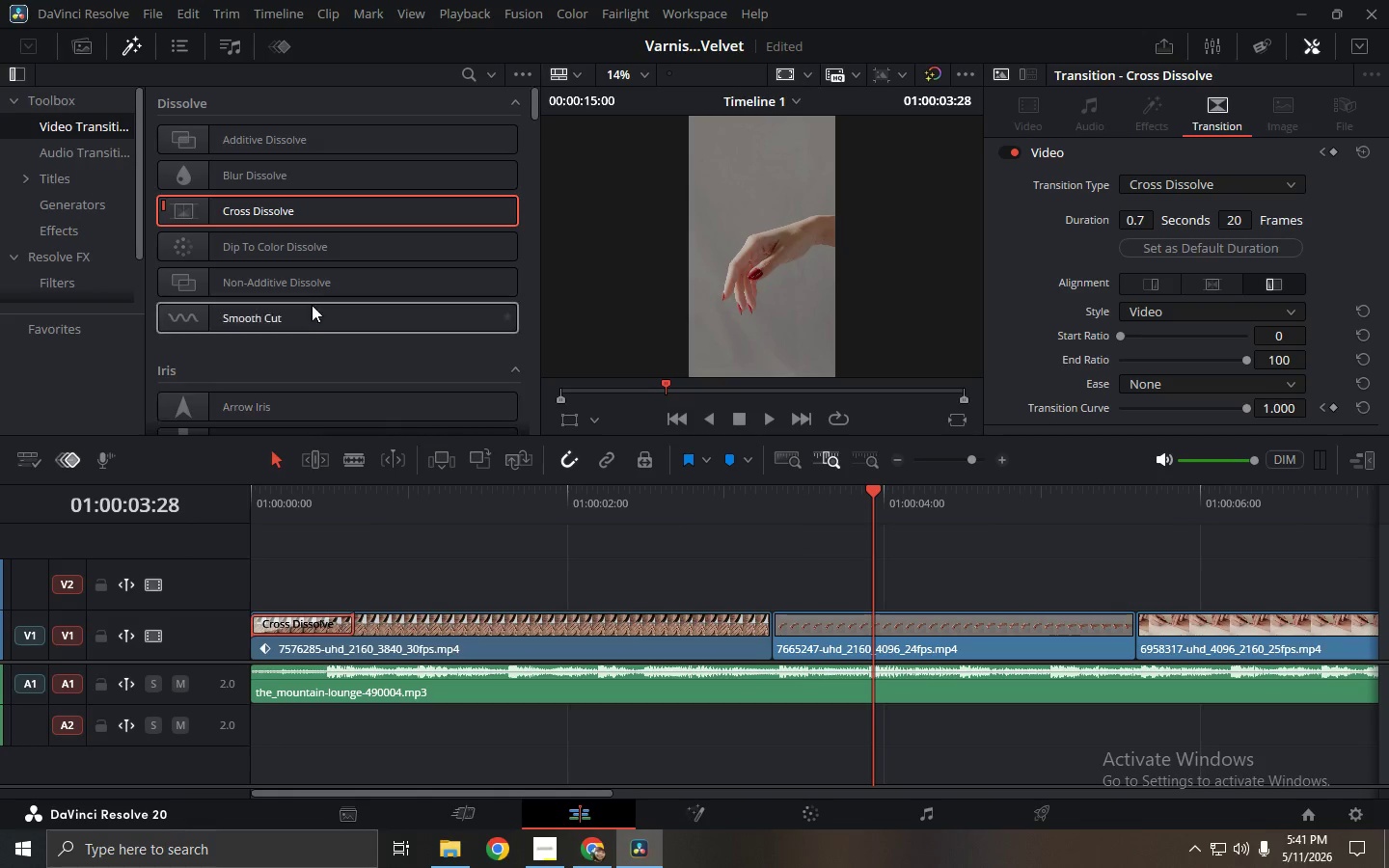 
left_click([309, 257])
 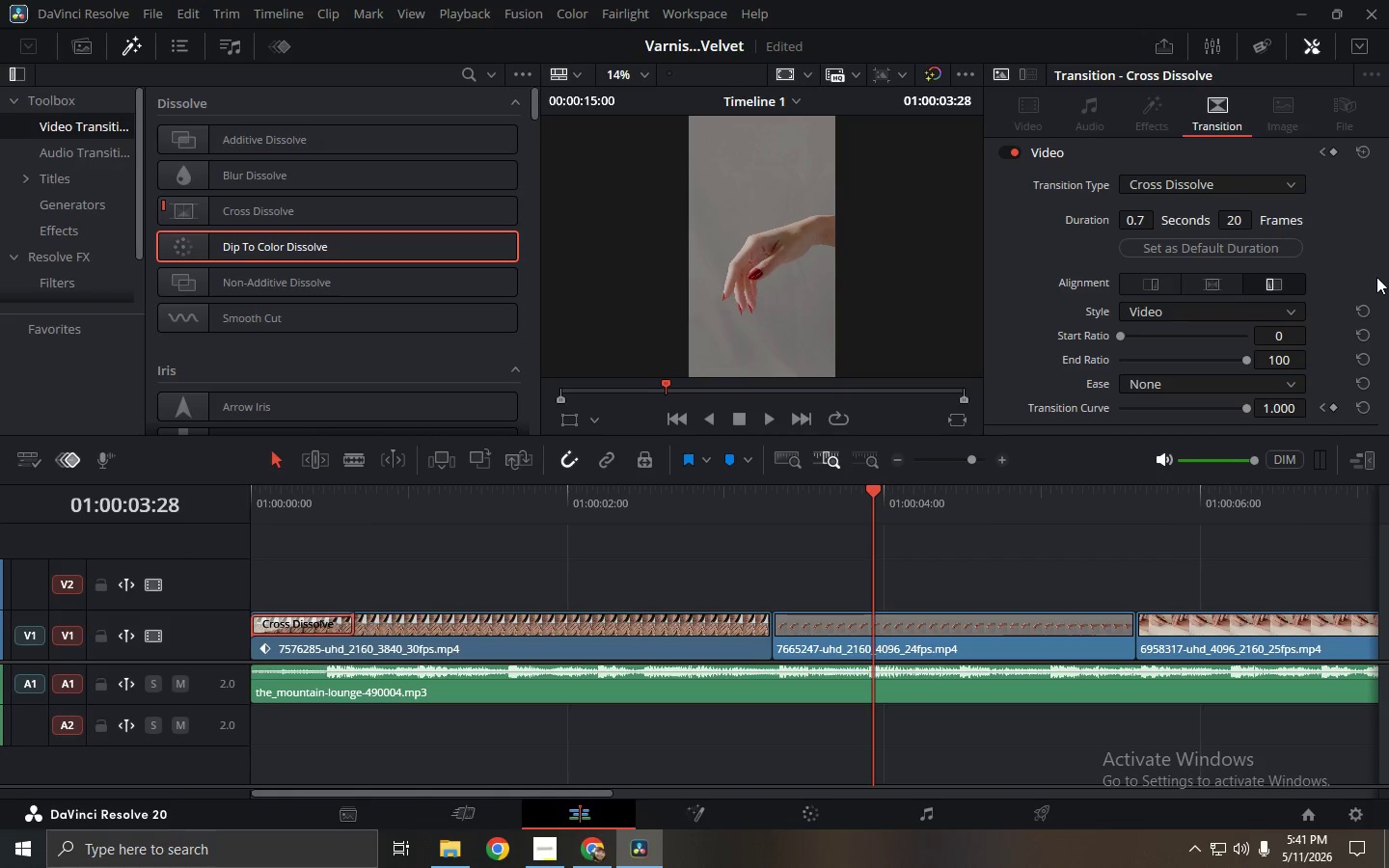 
scroll: coordinate [1362, 242], scroll_direction: down, amount: 8.0
 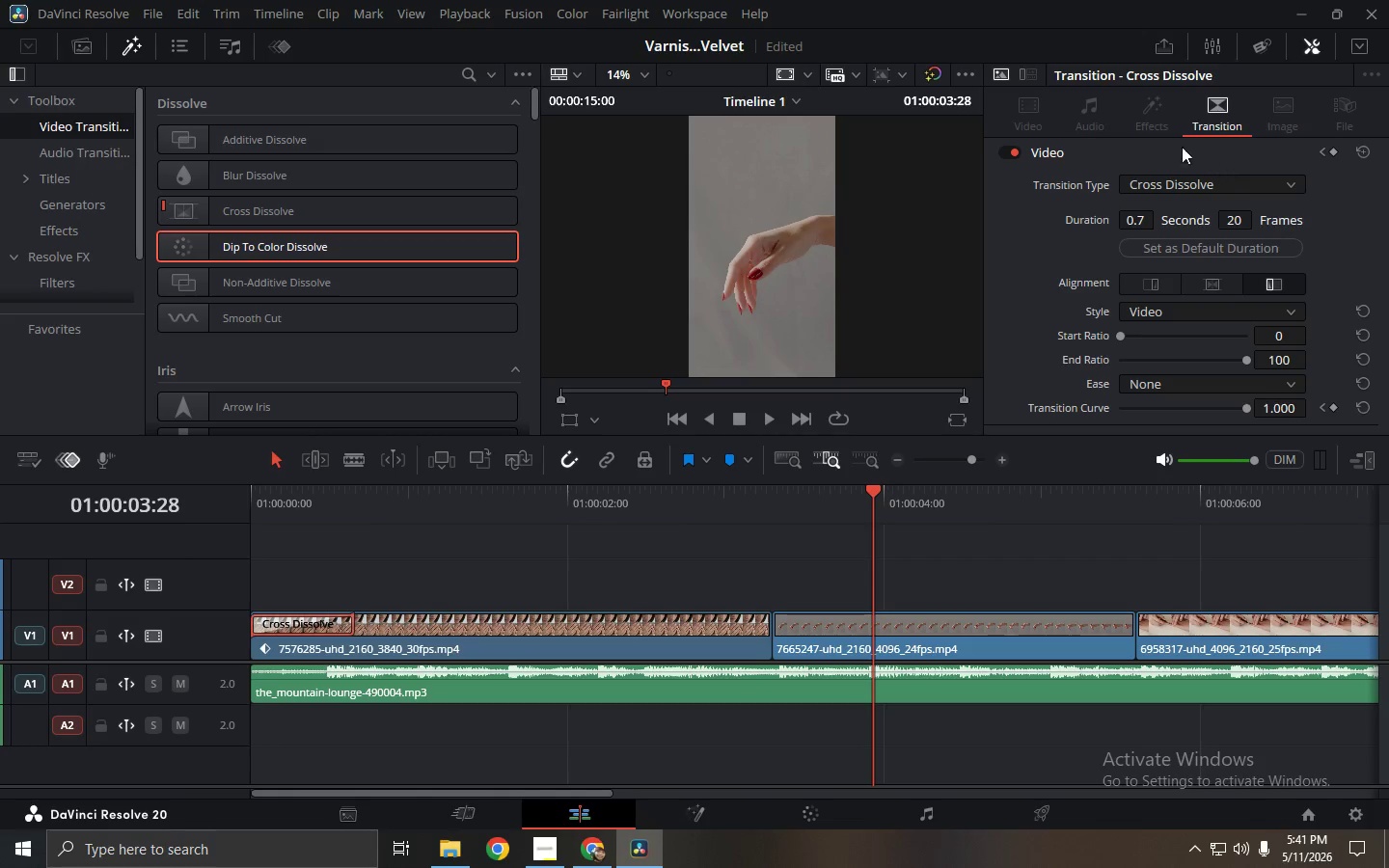 
left_click([1158, 127])
 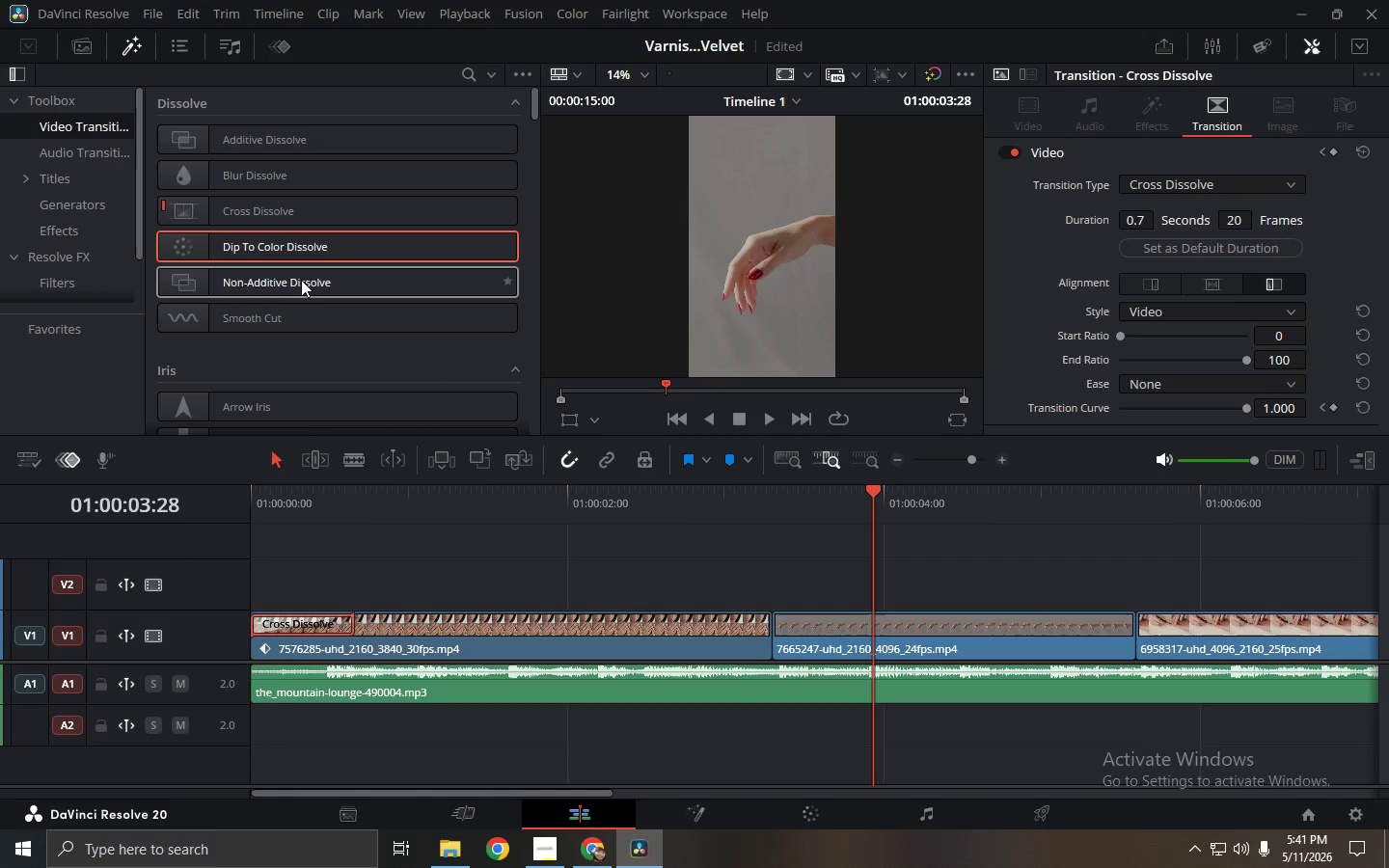 
double_click([316, 245])
 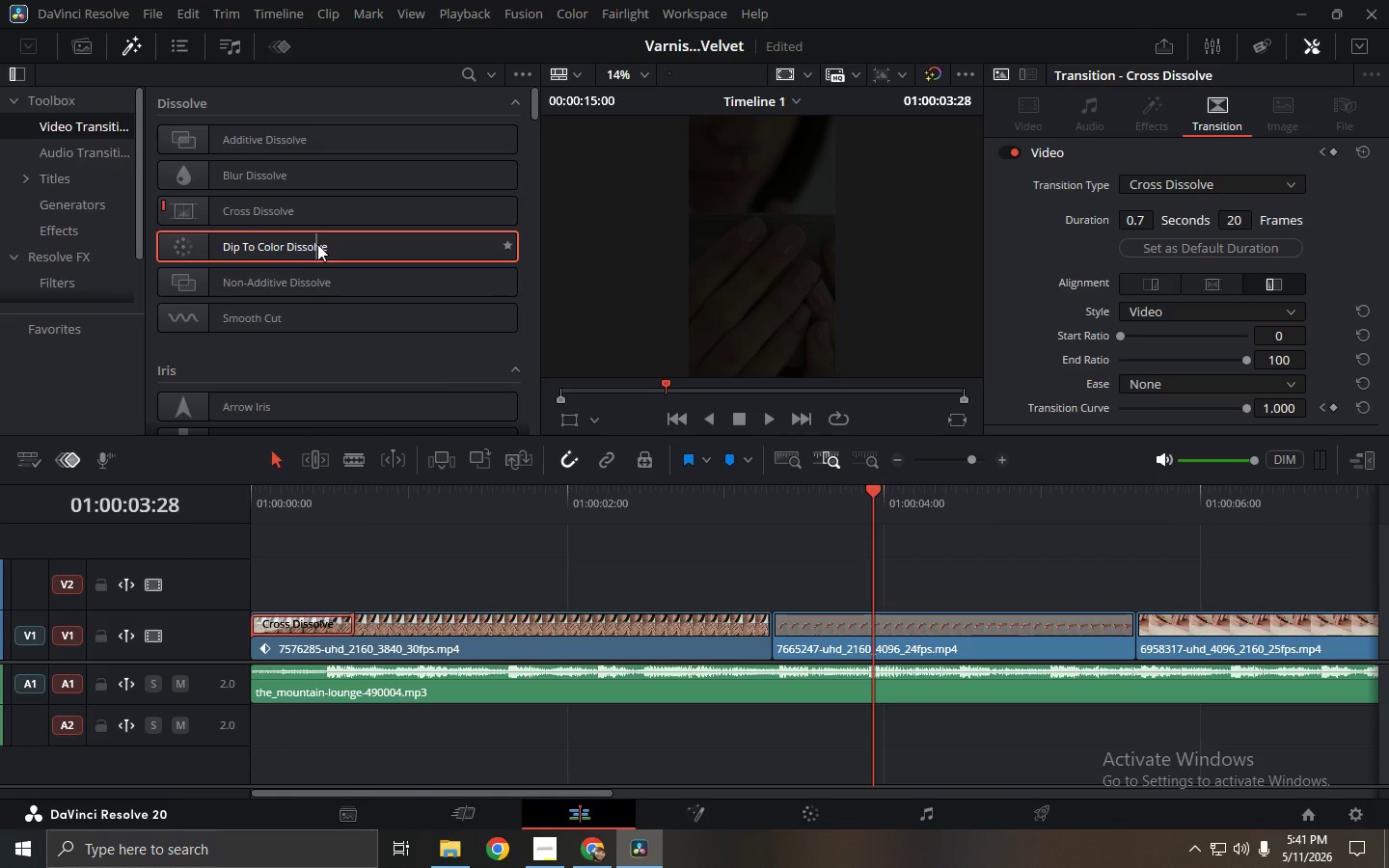 
left_click_drag(start_coordinate=[318, 242], to_coordinate=[1142, 625])
 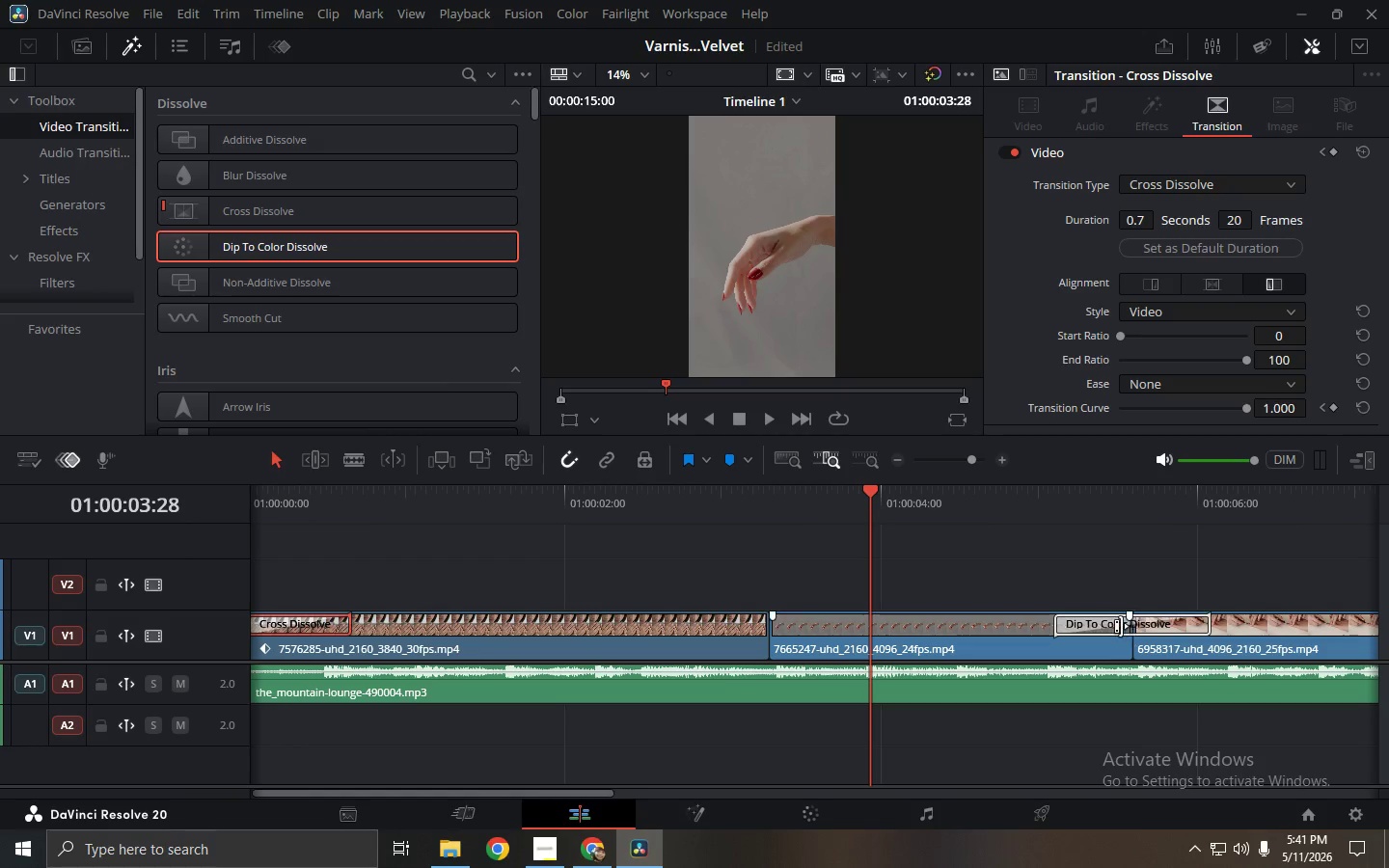 
left_click([1121, 626])
 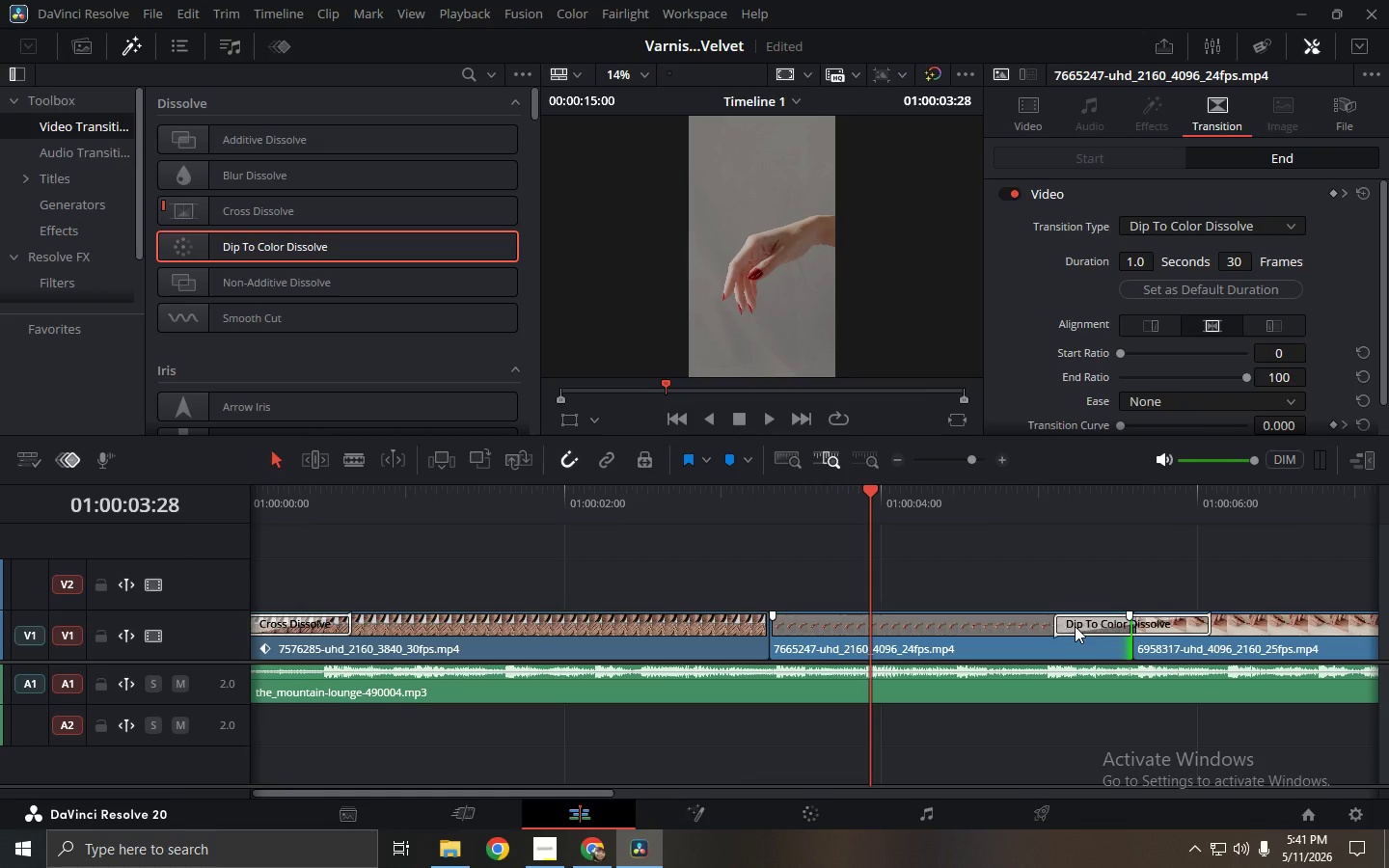 
left_click([1074, 620])
 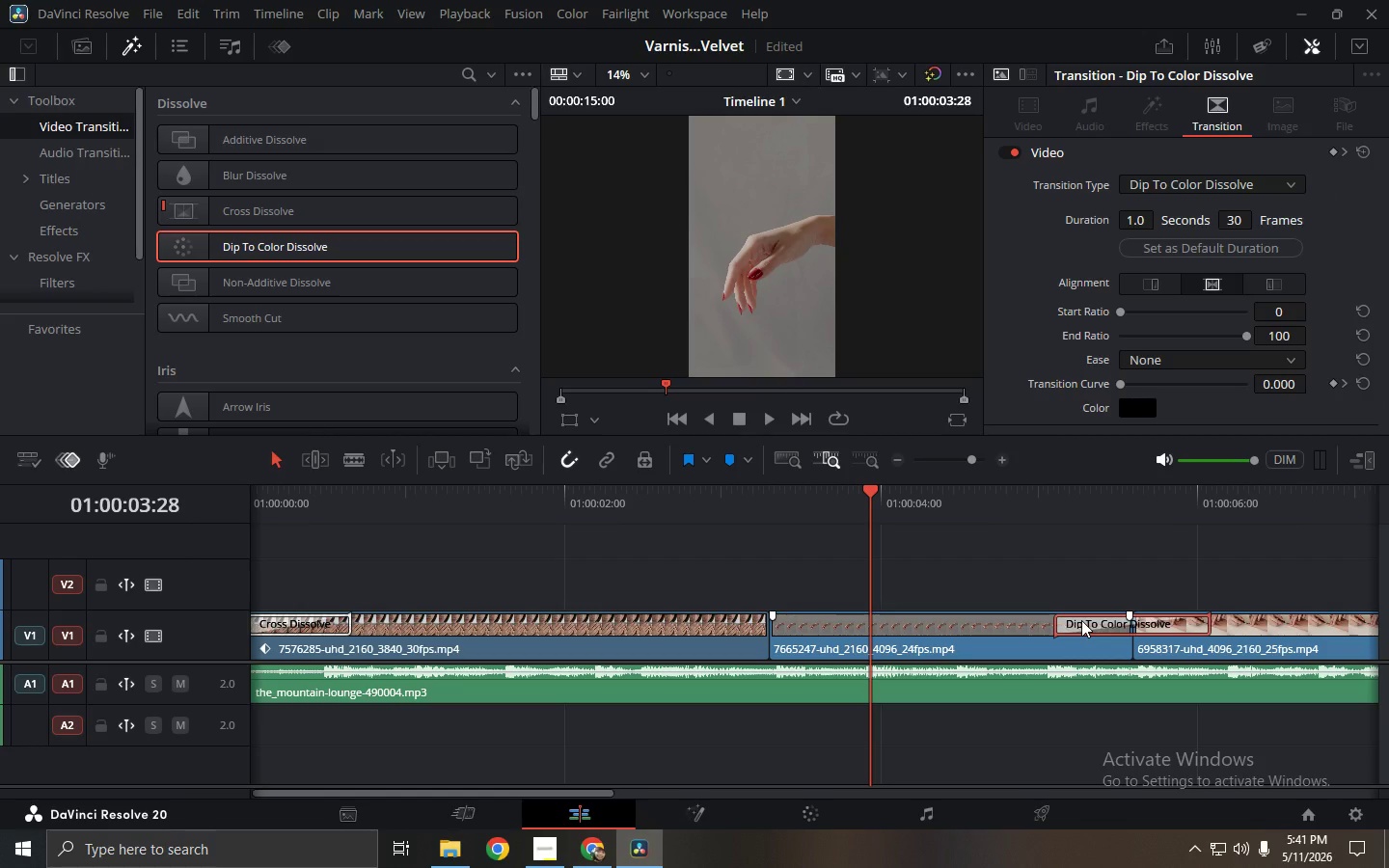 
left_click([1081, 620])
 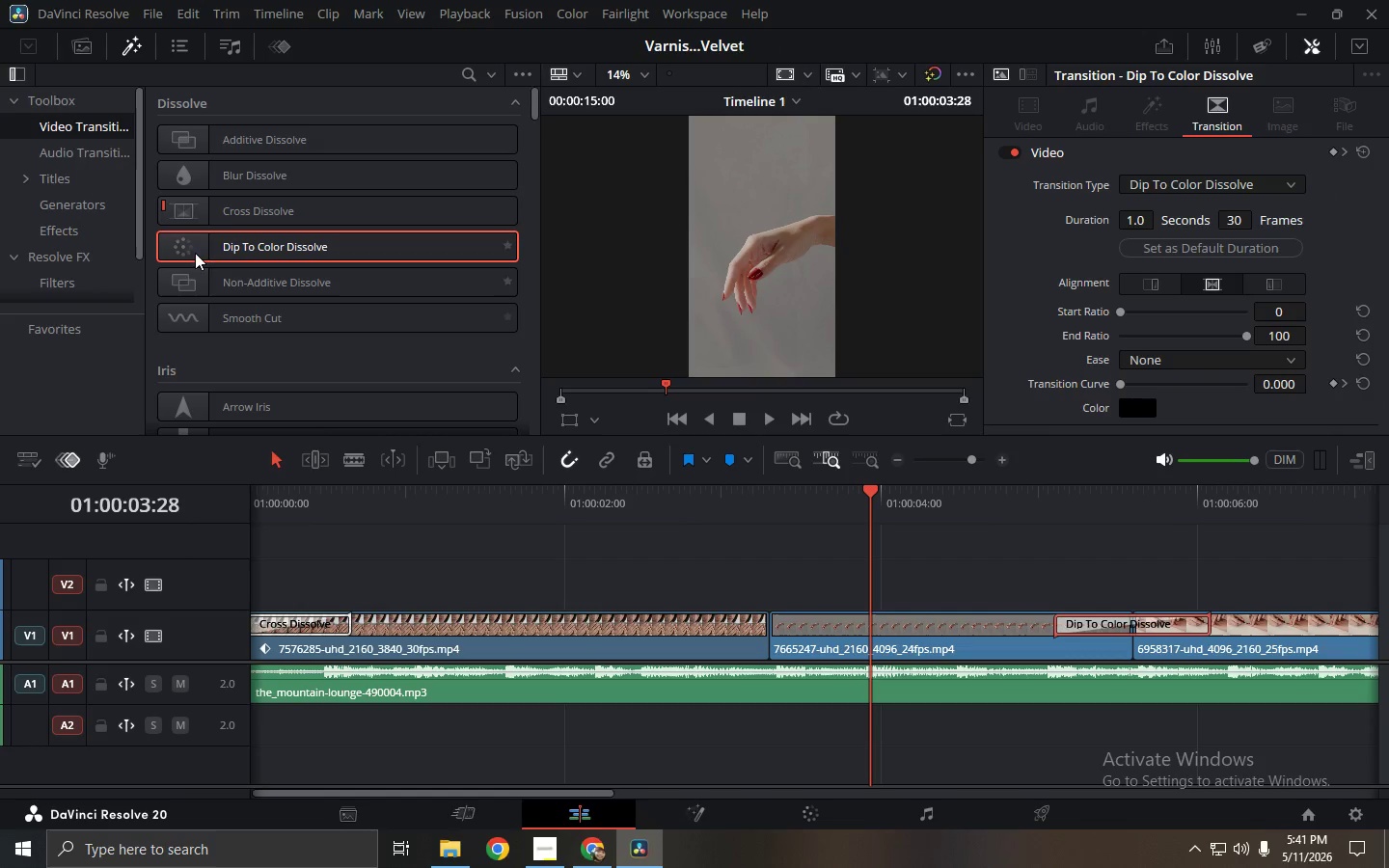 
left_click([238, 221])
 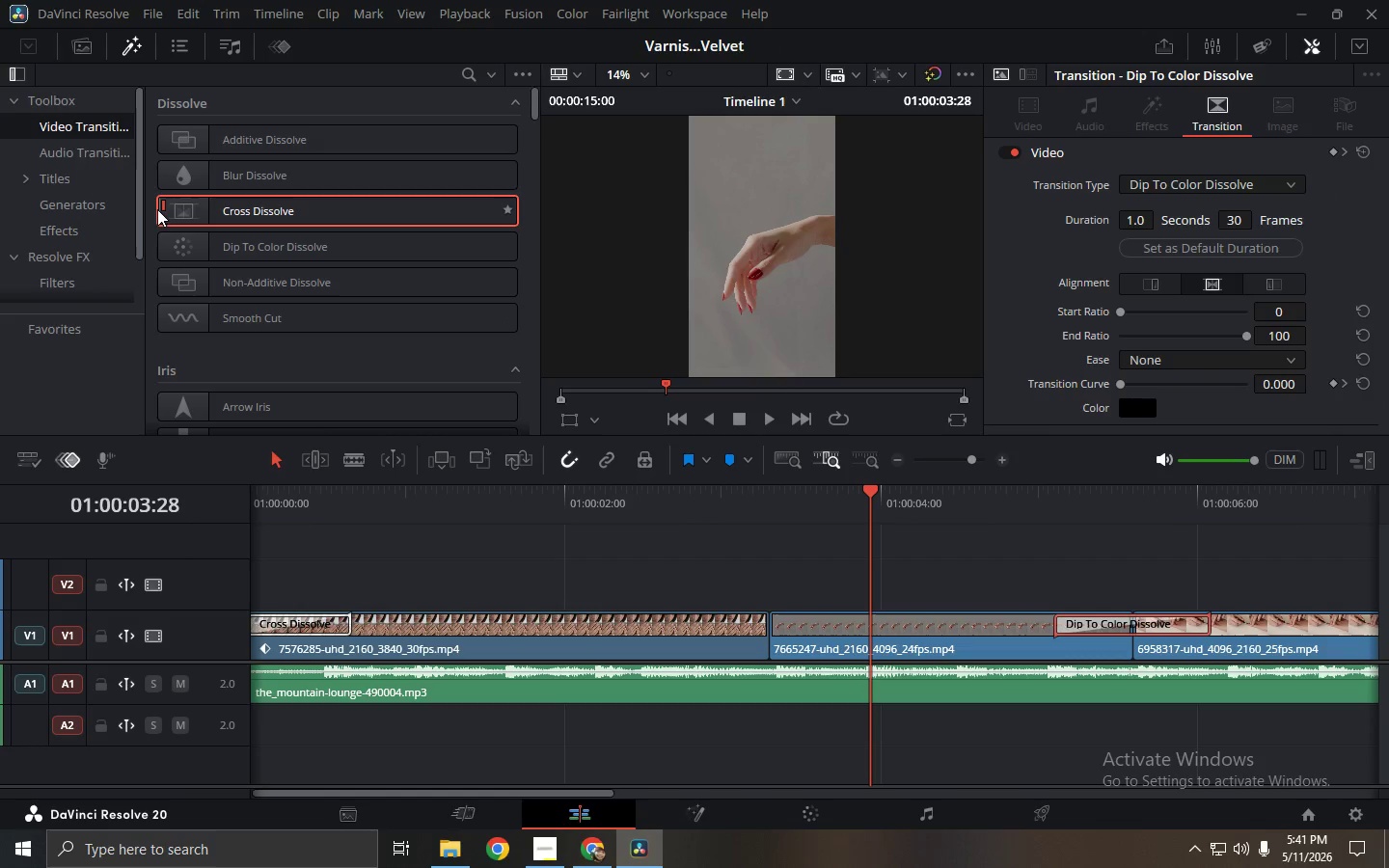 
left_click([159, 209])
 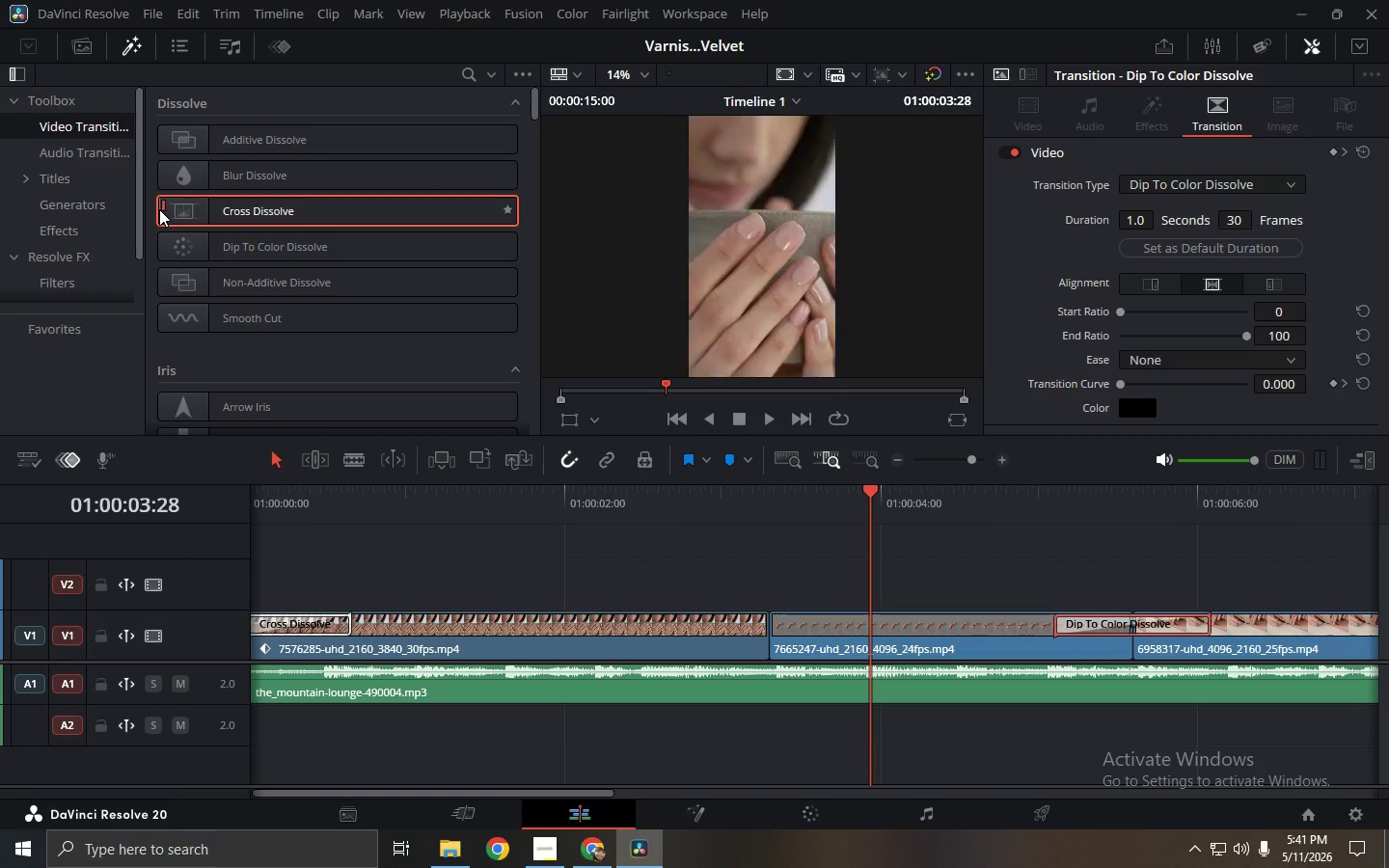 
right_click([159, 209])
 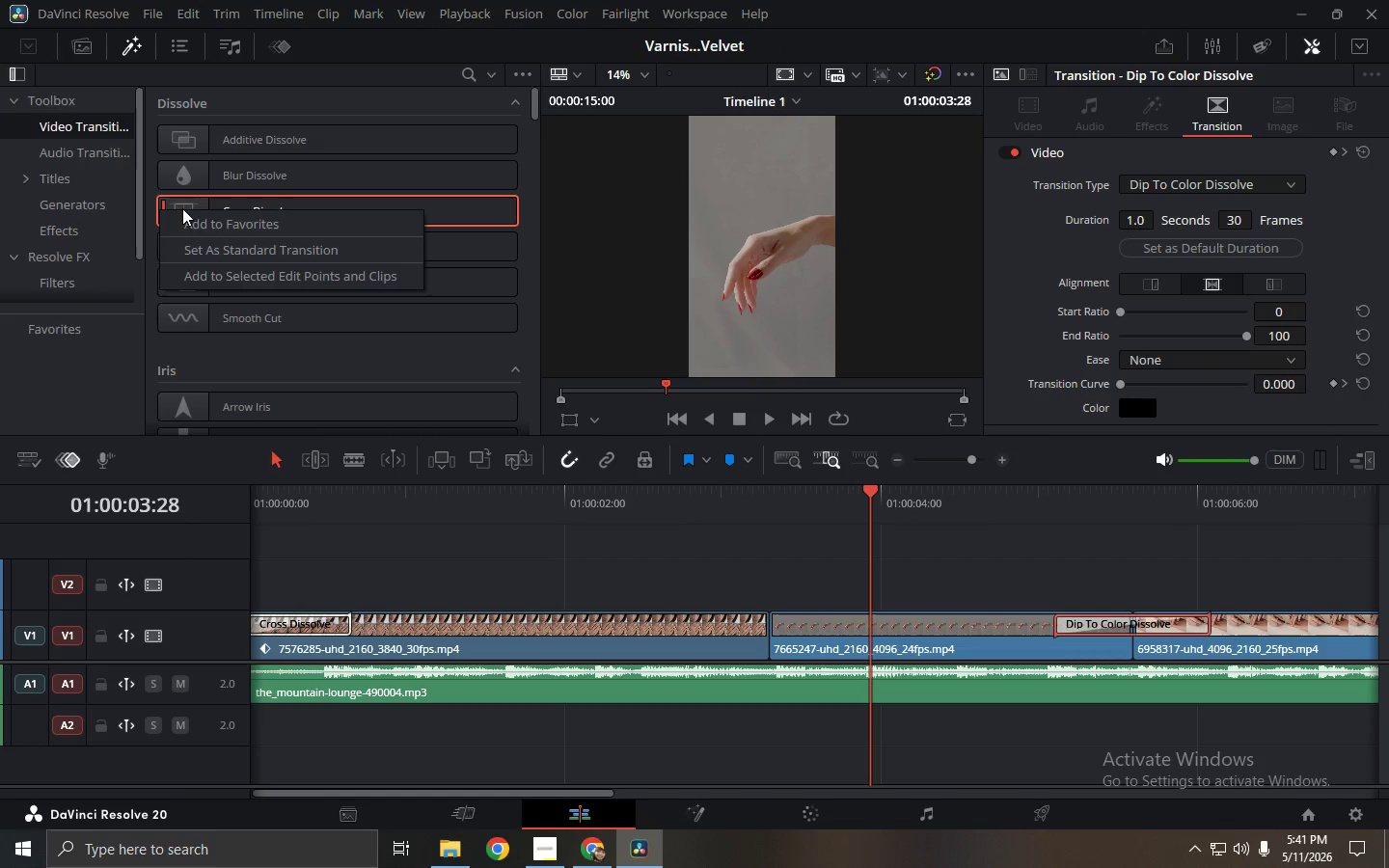 
left_click([186, 203])
 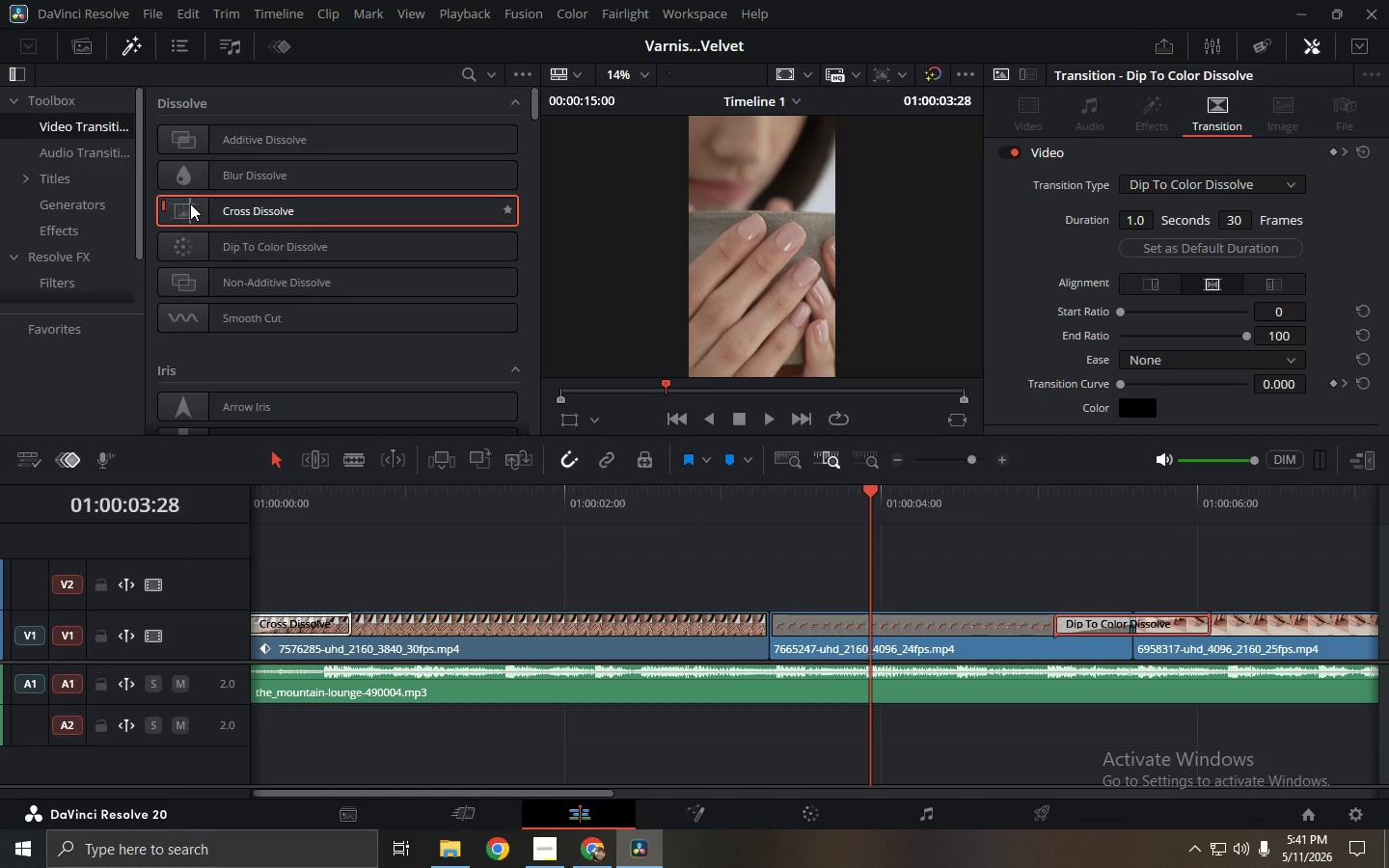 
left_click_drag(start_coordinate=[195, 203], to_coordinate=[755, 624])
 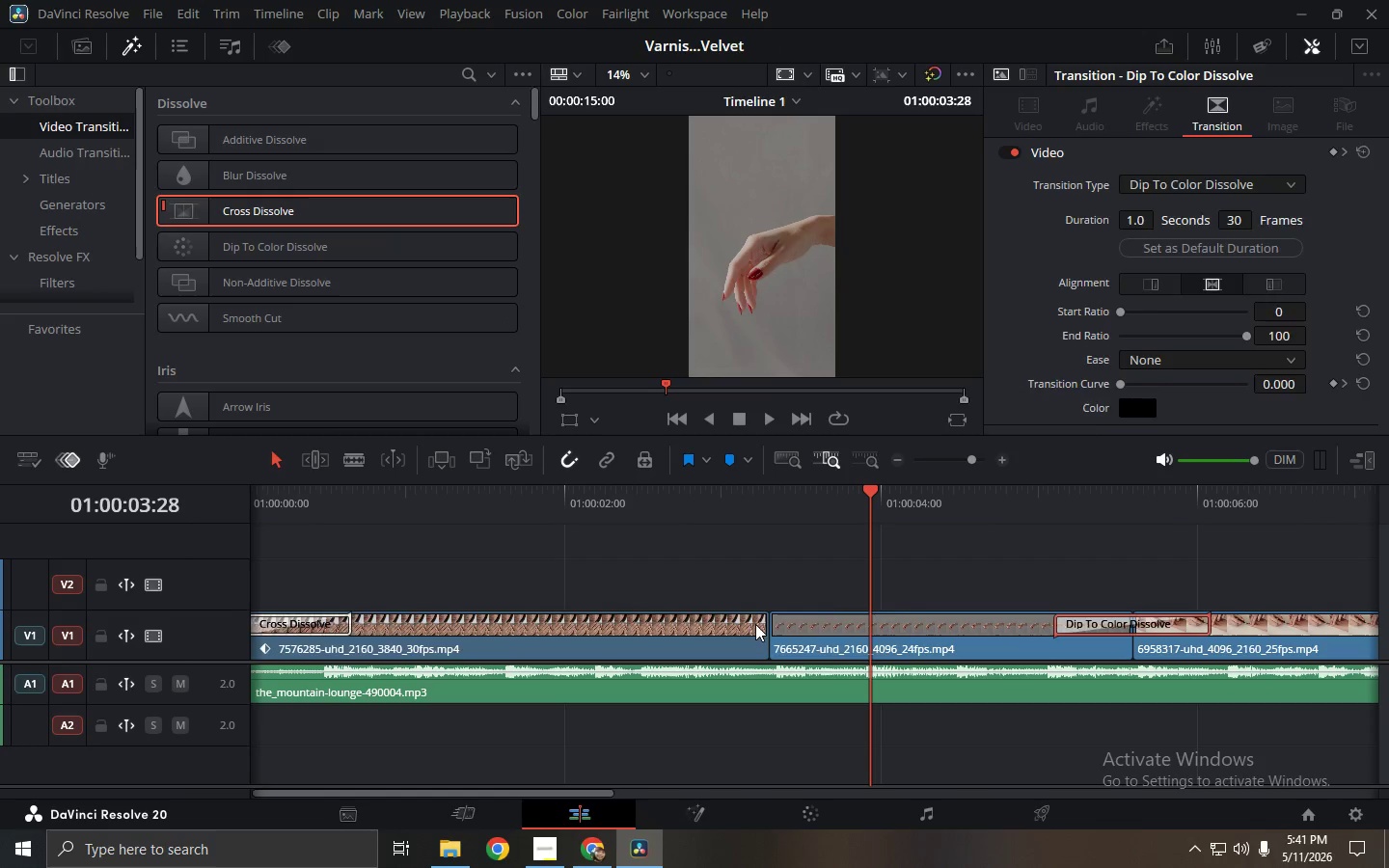 
left_click_drag(start_coordinate=[755, 624], to_coordinate=[807, 618])
 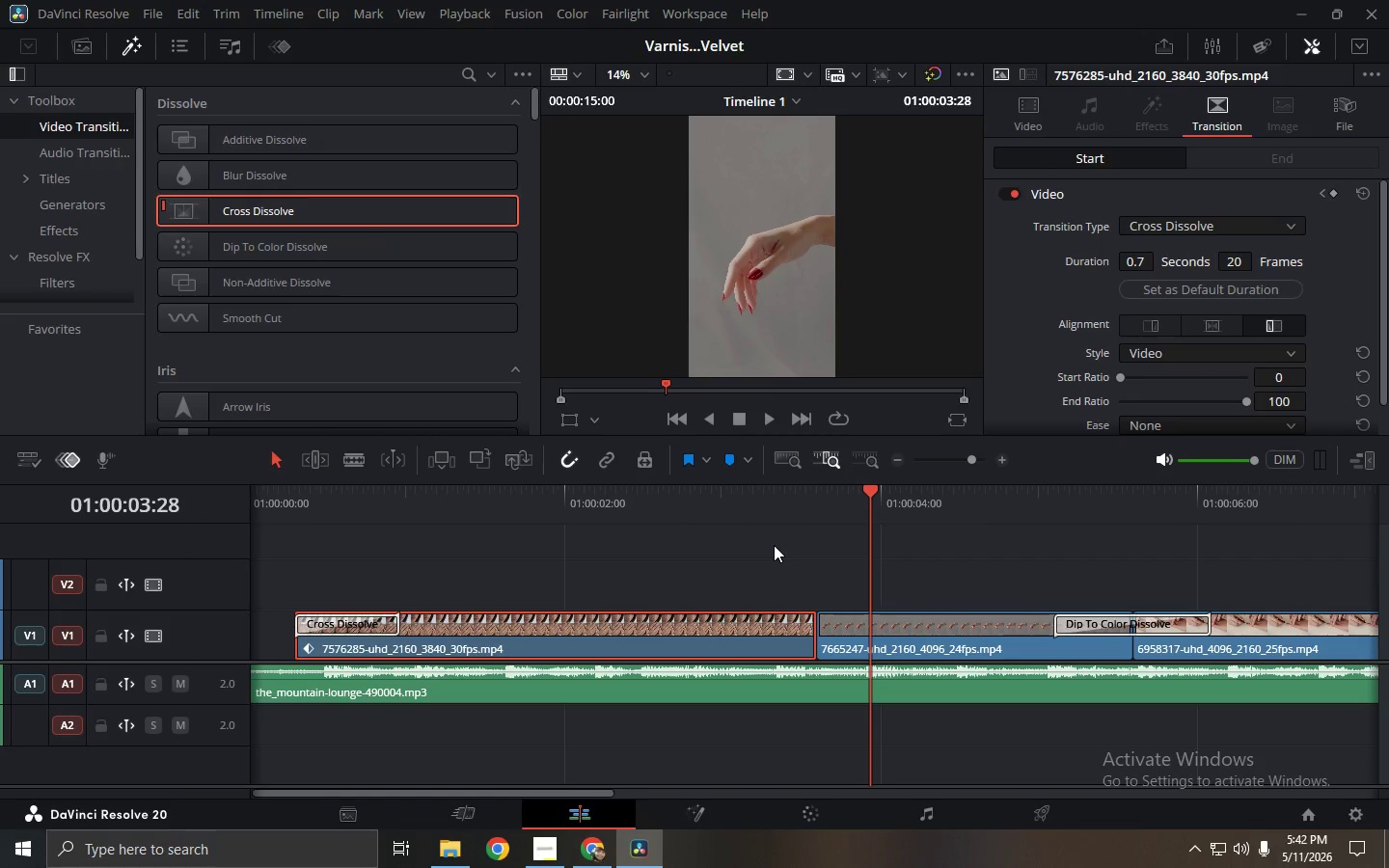 
key(Control+ControlLeft)
 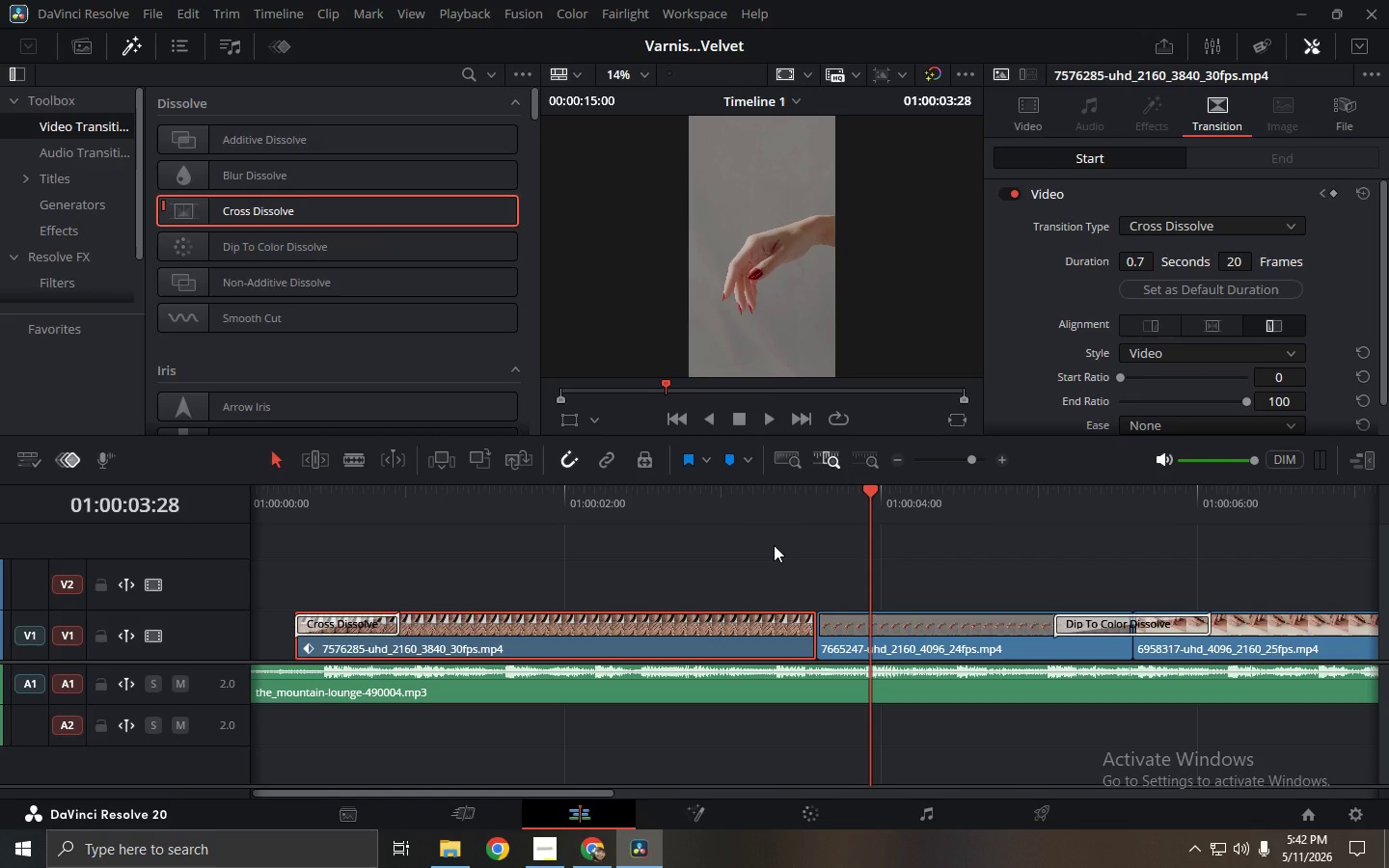 
key(Control+Z)
 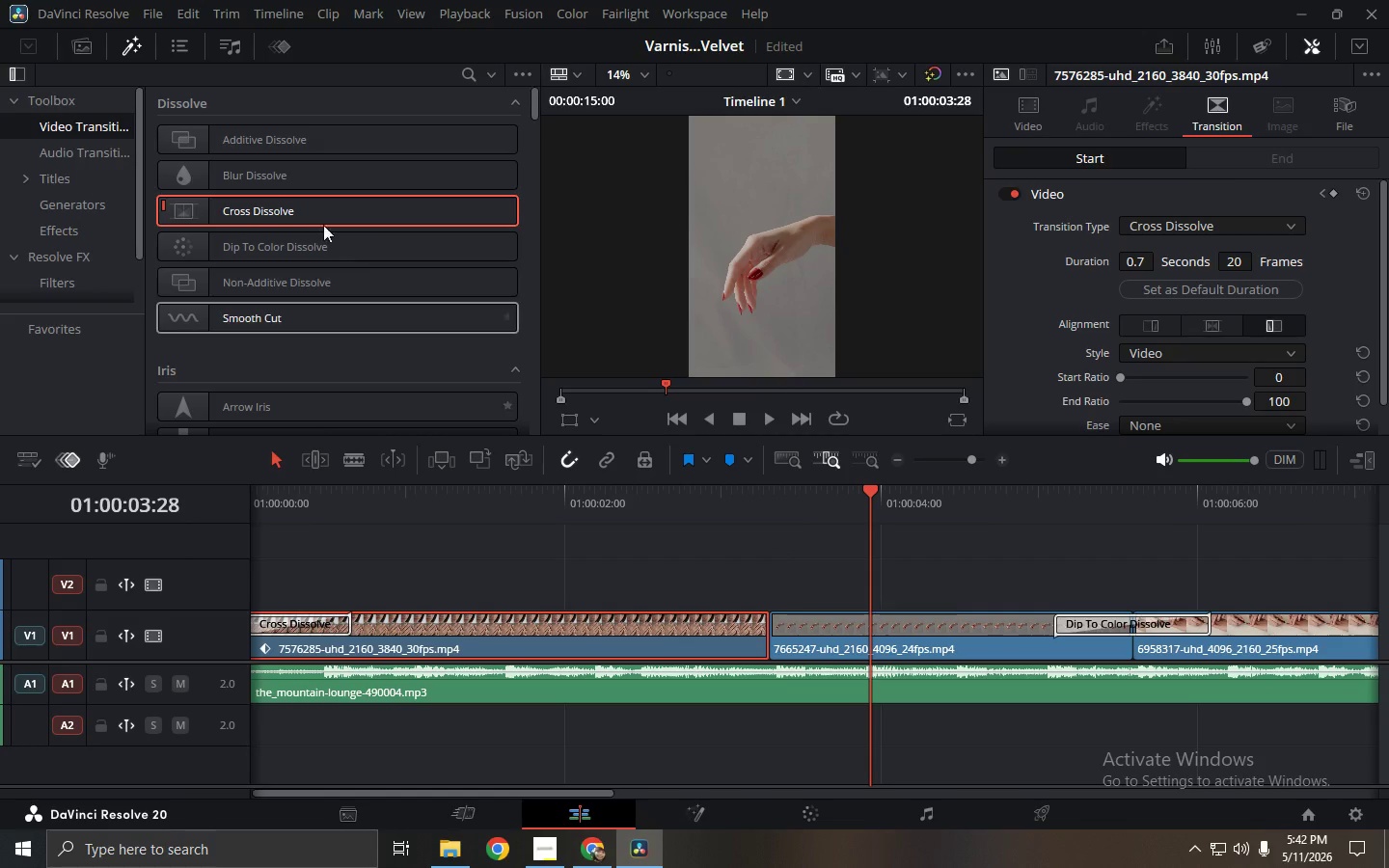 
left_click_drag(start_coordinate=[311, 211], to_coordinate=[421, 219])
 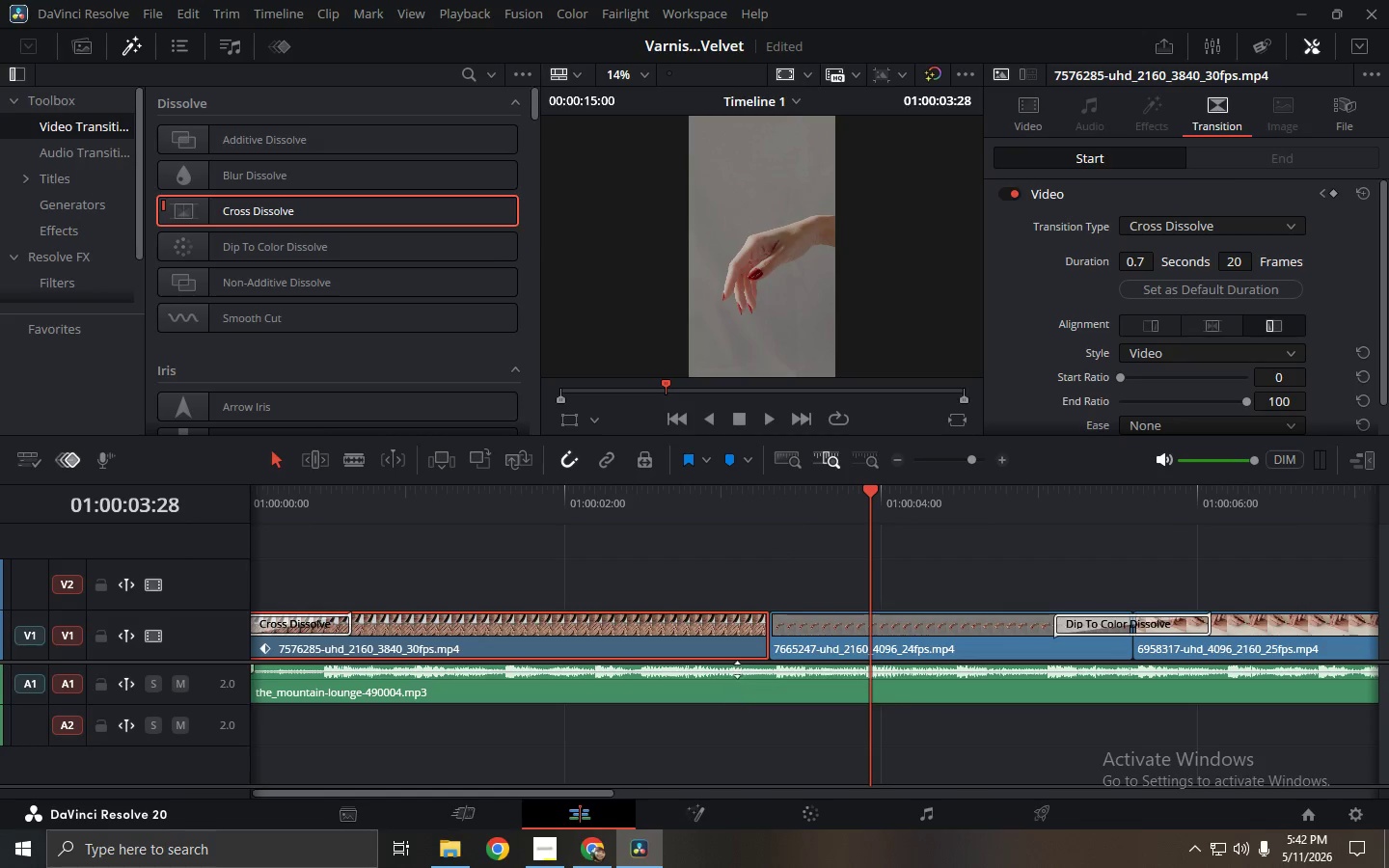 
left_click([749, 632])
 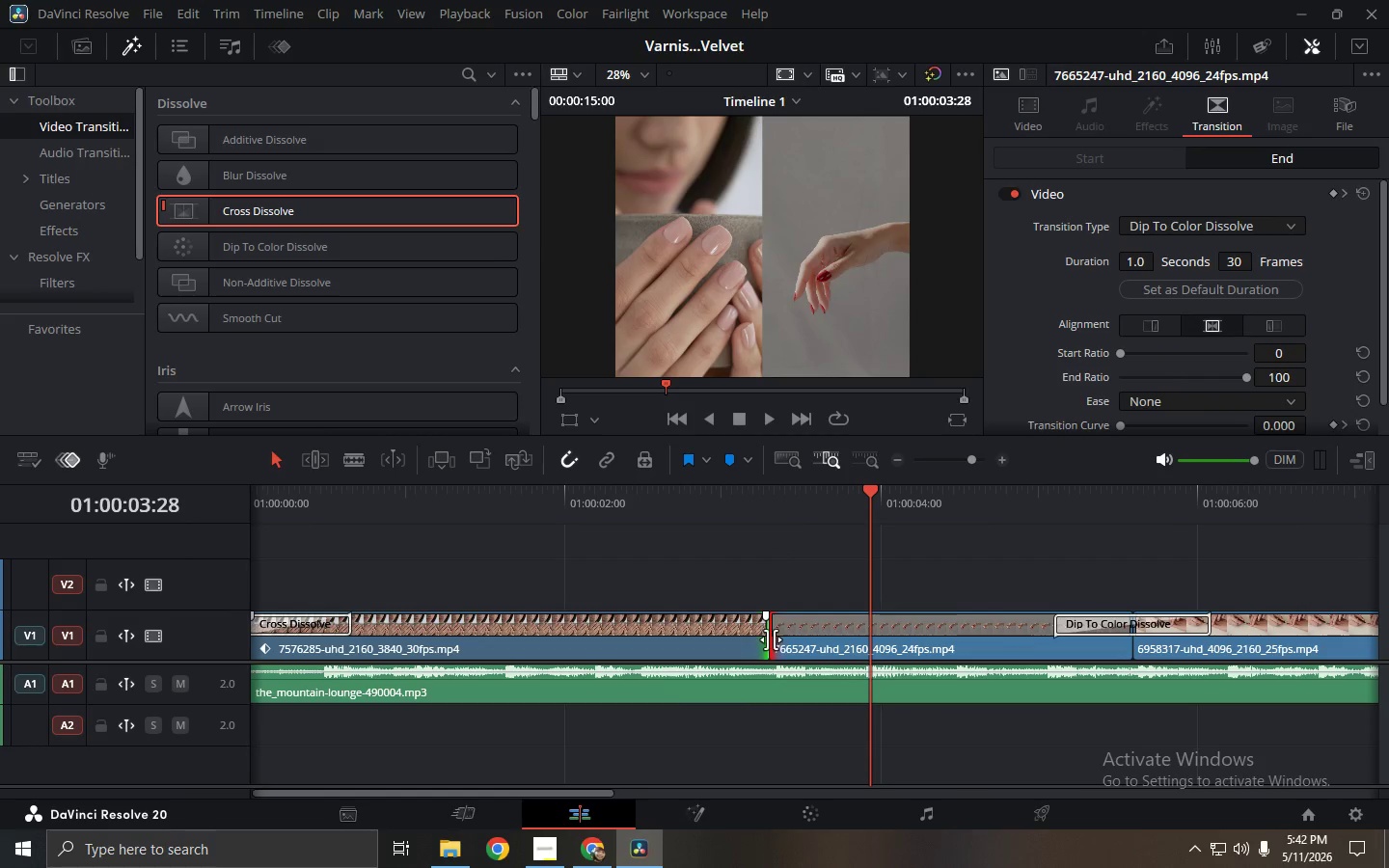 
left_click([786, 642])
 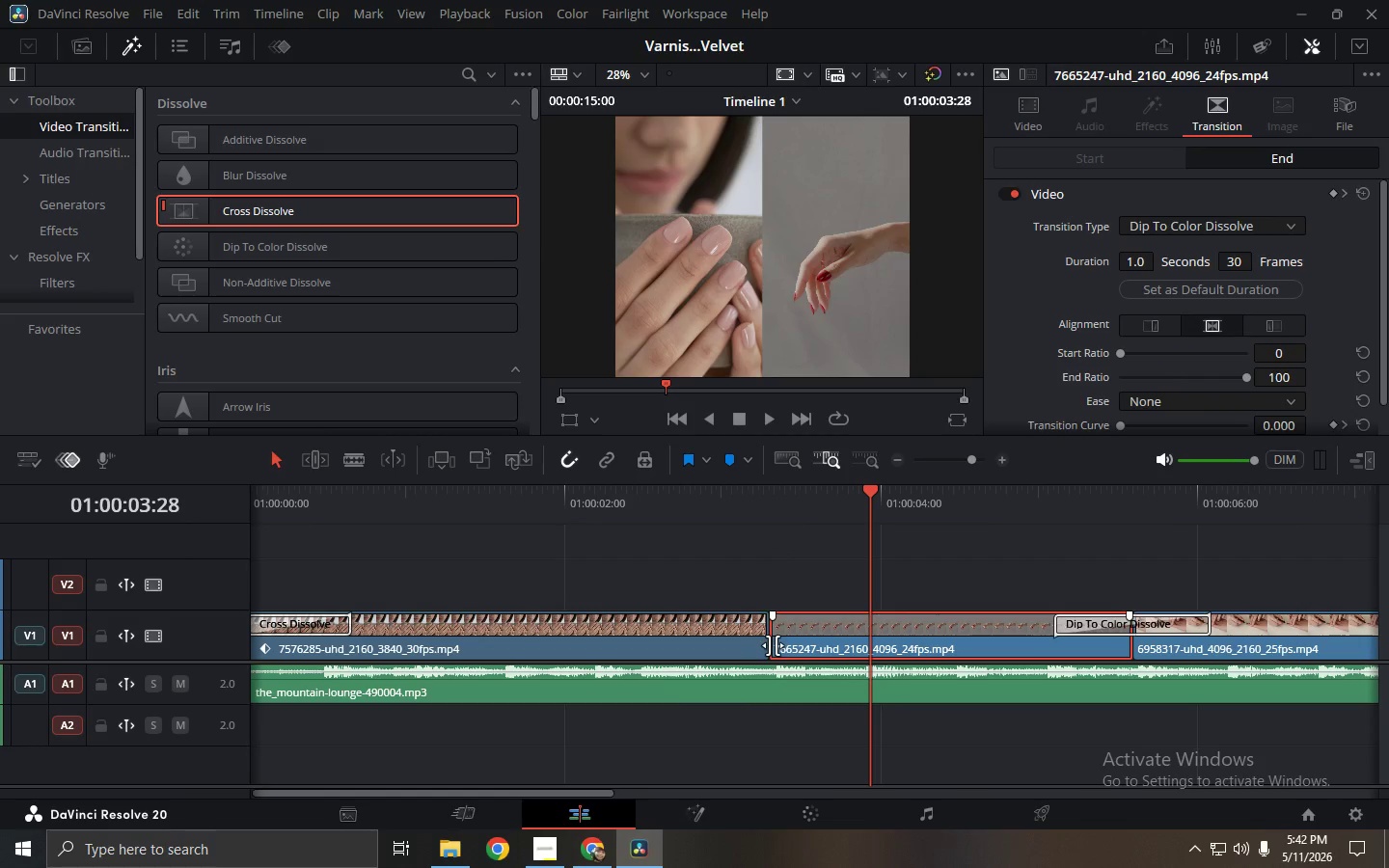 
key(Alt+AltLeft)
 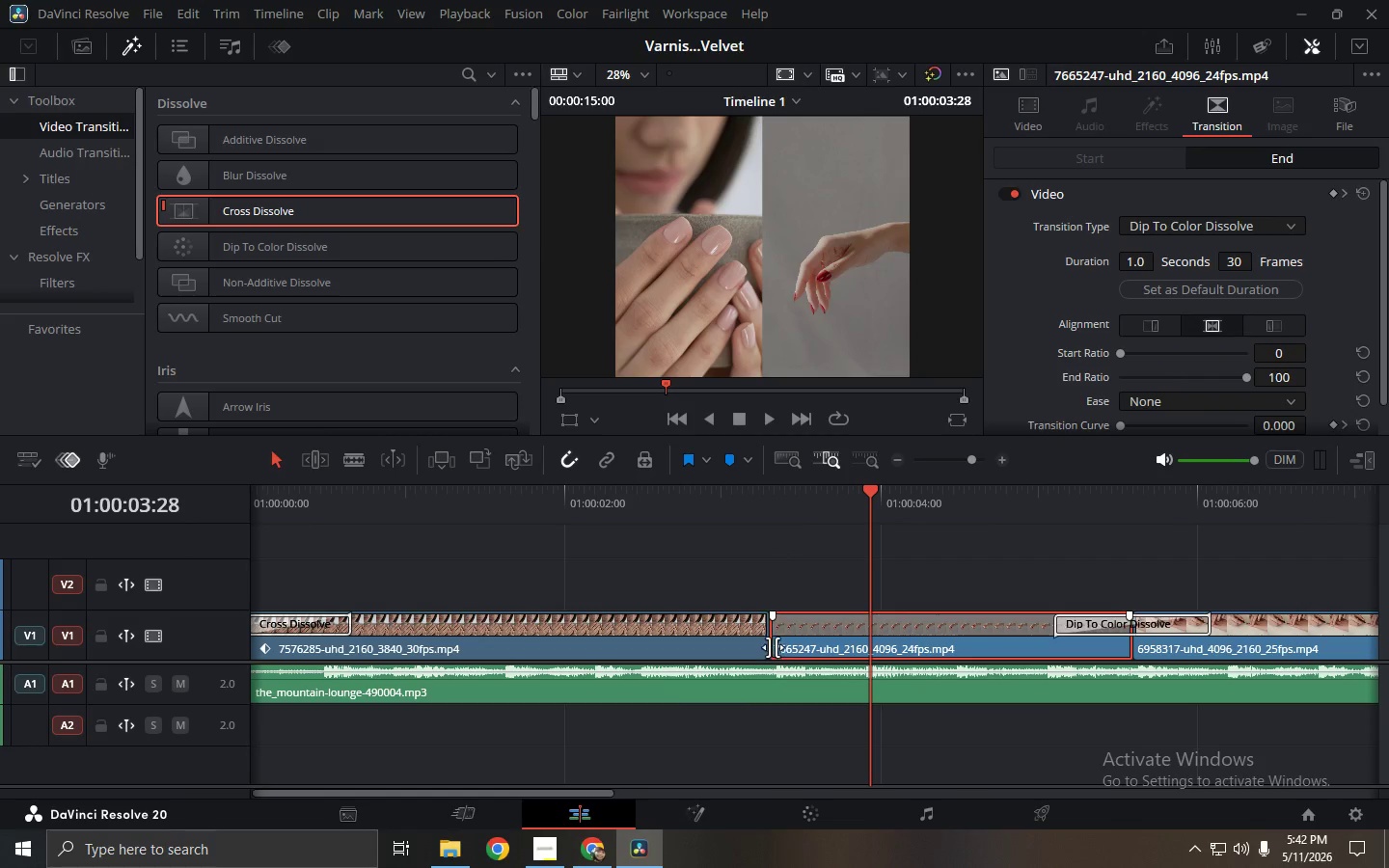 
key(Alt+AltLeft)
 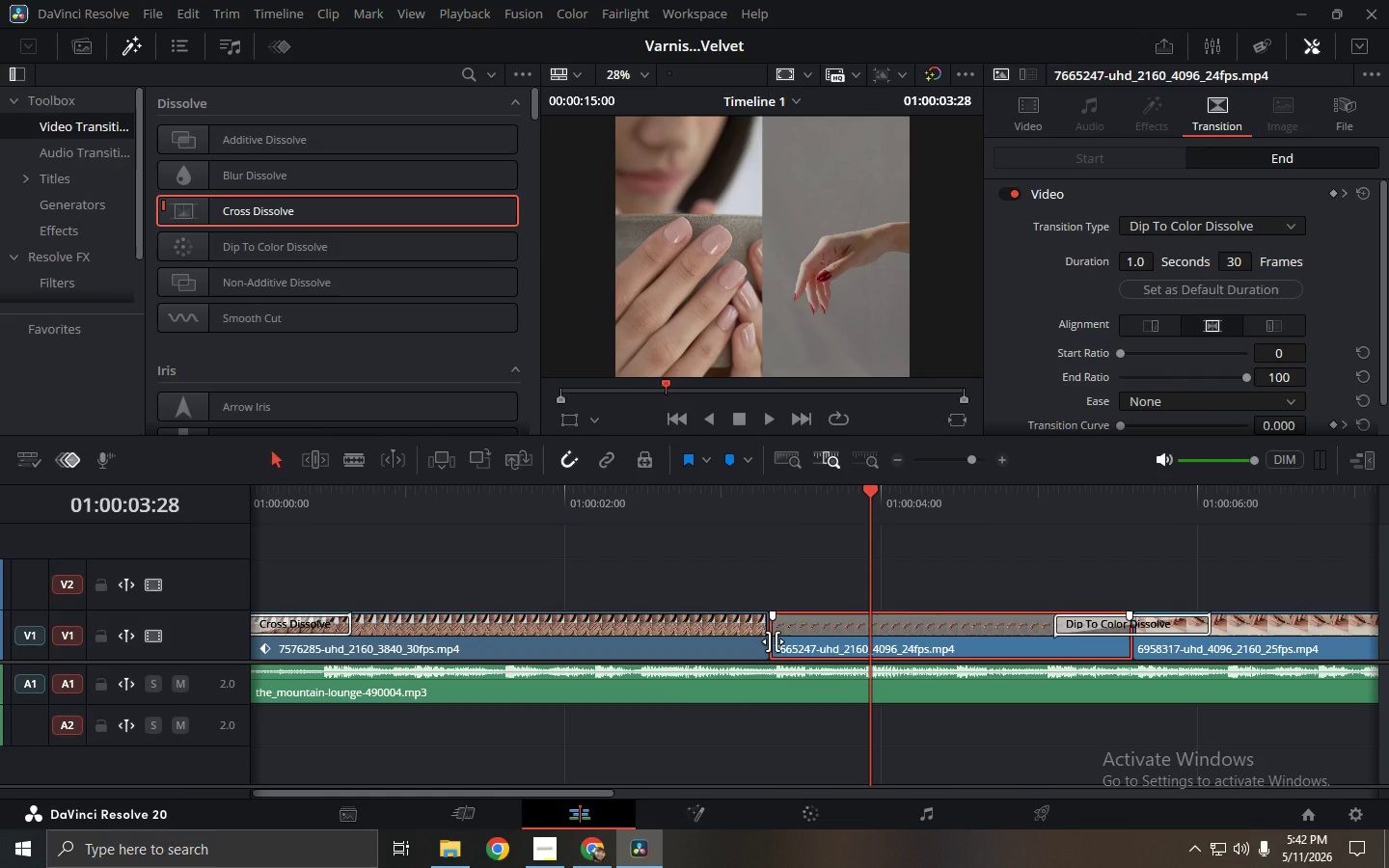 
left_click_drag(start_coordinate=[773, 641], to_coordinate=[766, 642])
 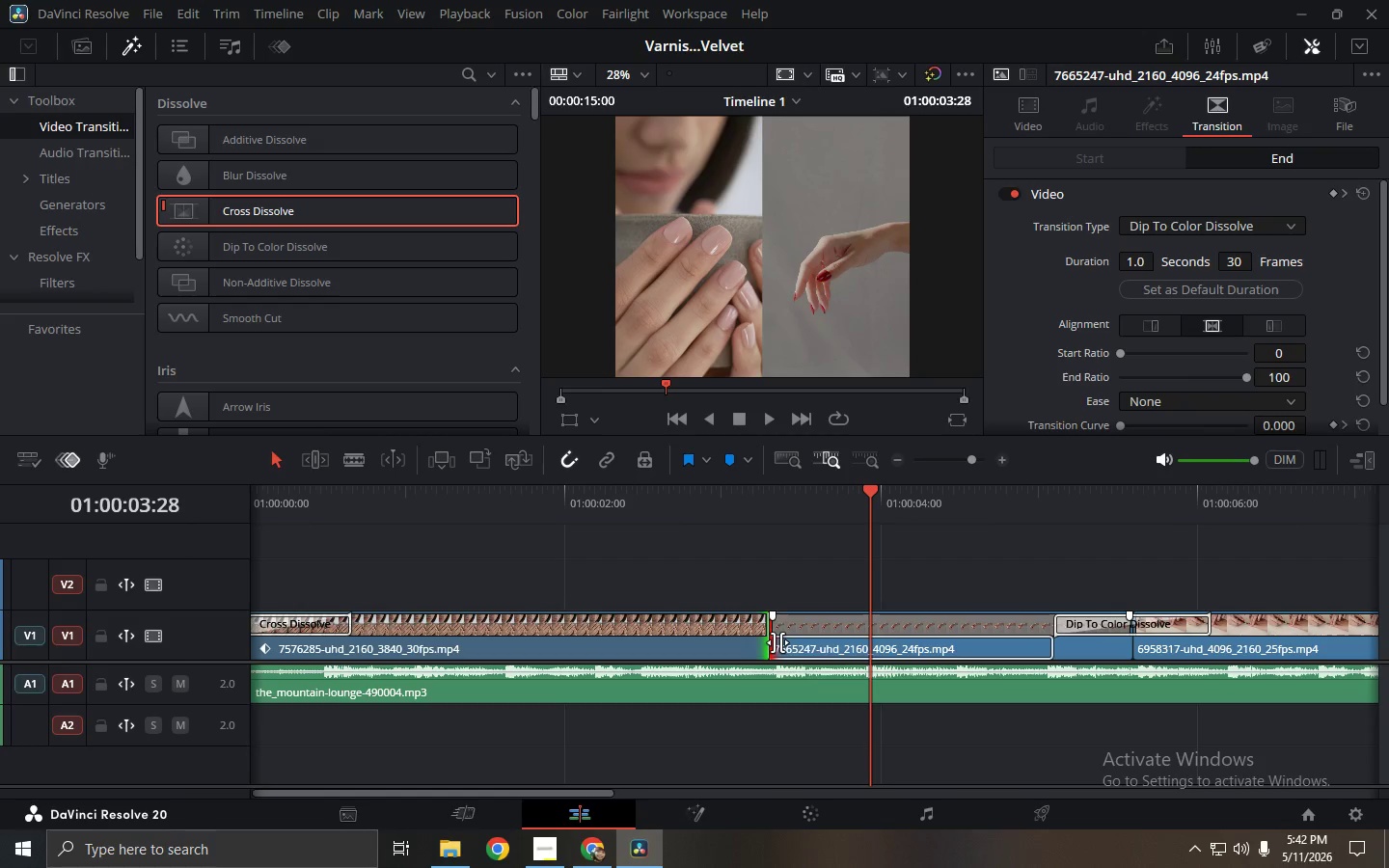 
left_click([780, 642])
 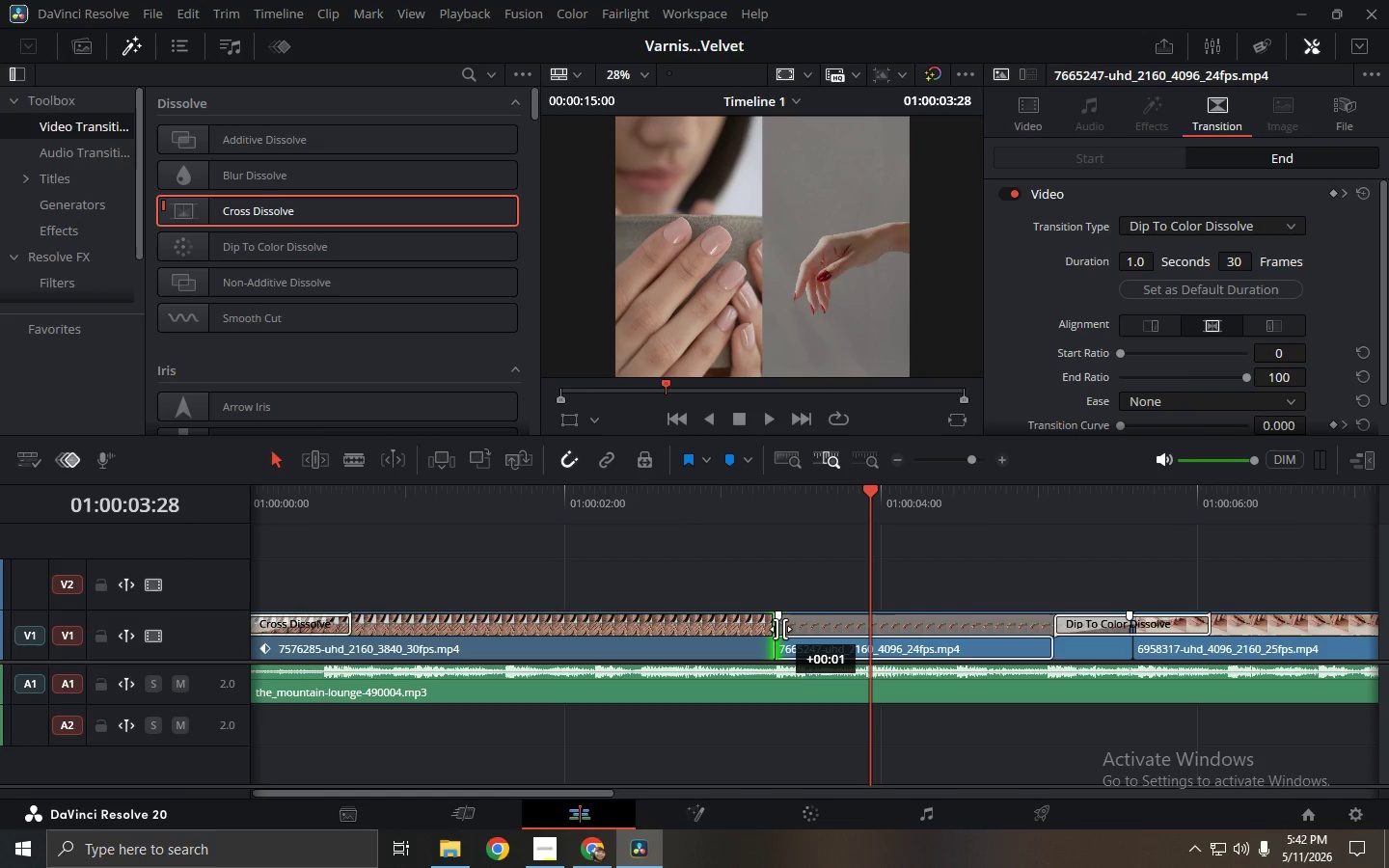 
left_click([795, 635])
 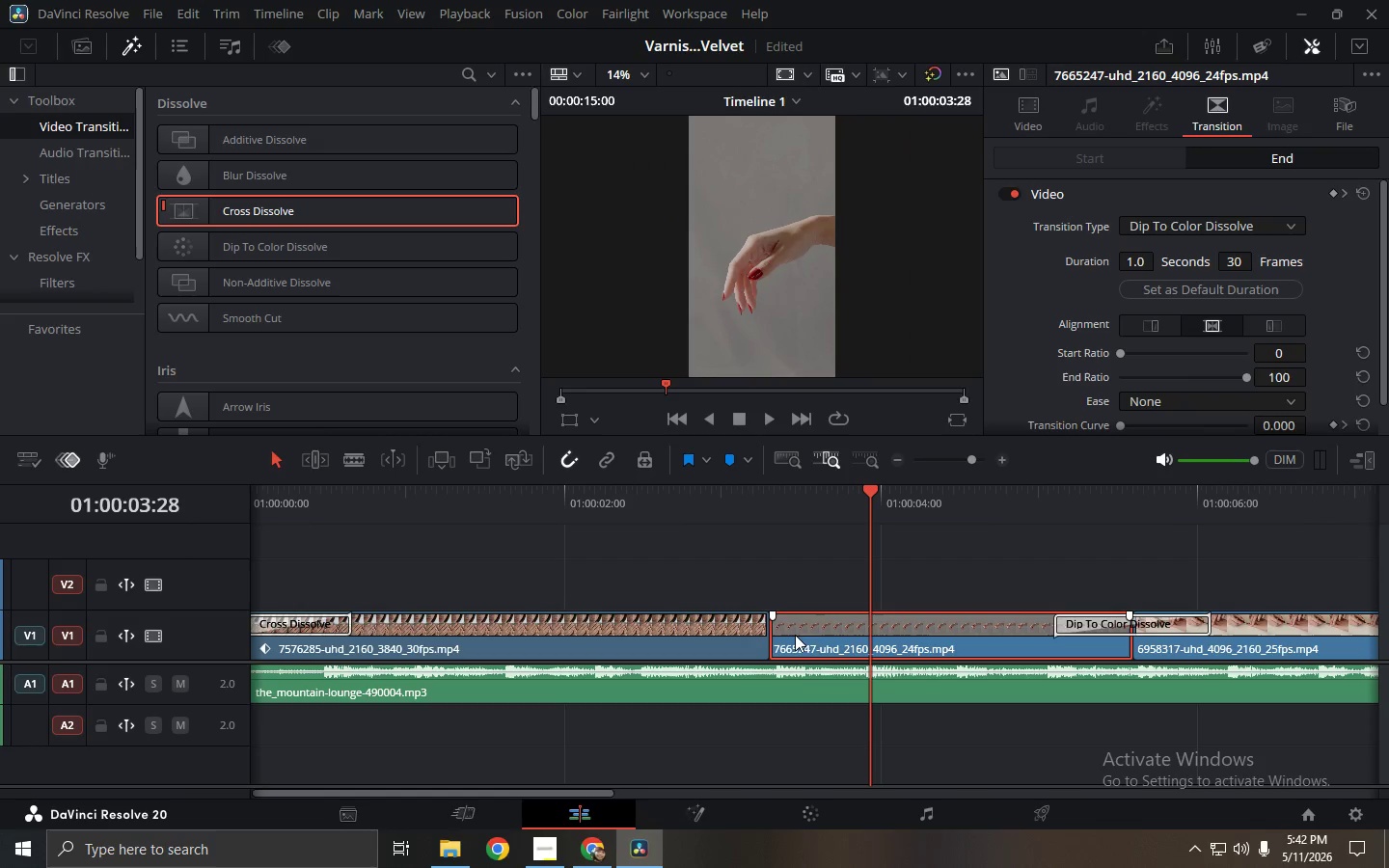 
left_click_drag(start_coordinate=[795, 635], to_coordinate=[824, 626])
 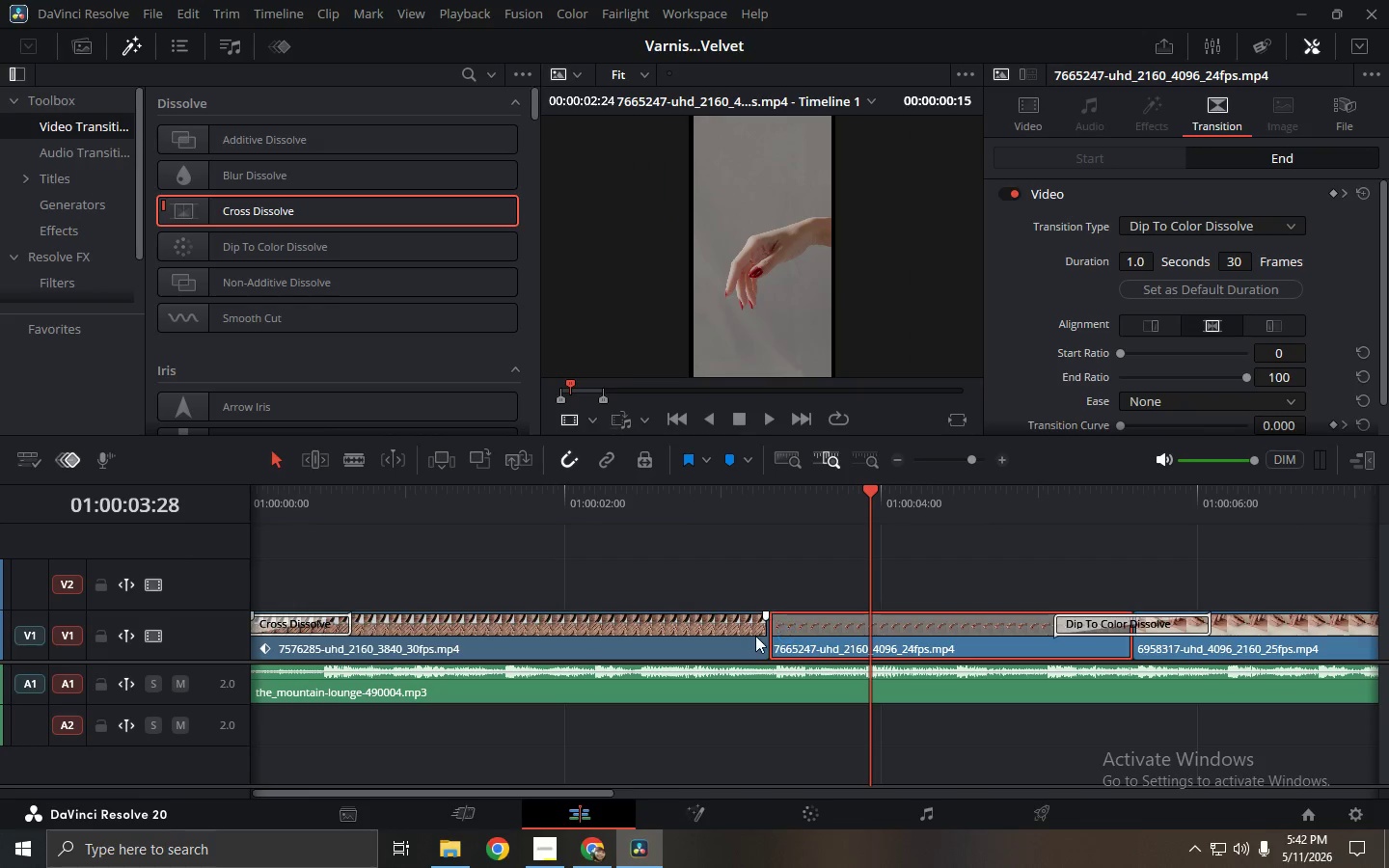 
left_click([749, 636])
 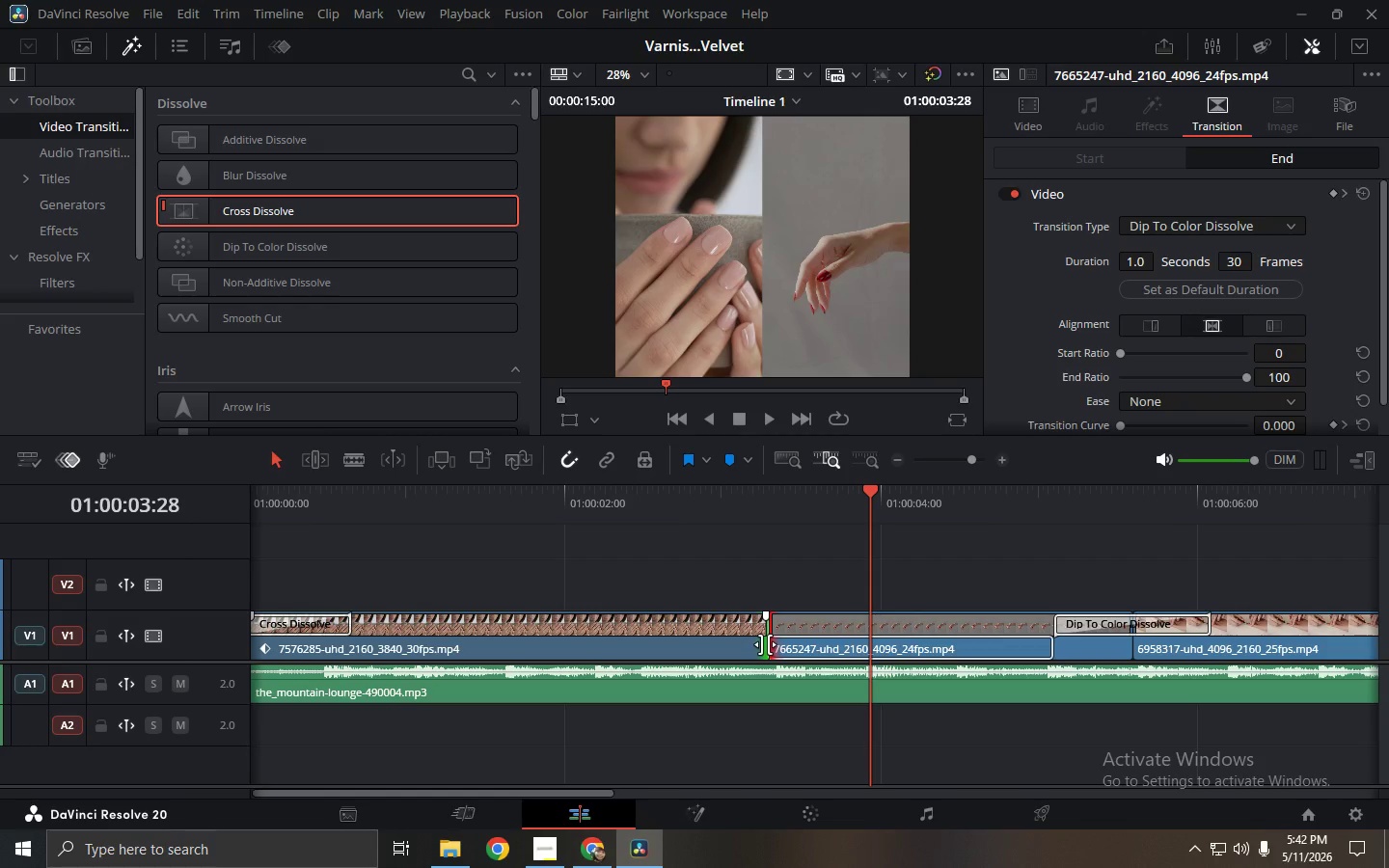 
left_click([756, 644])
 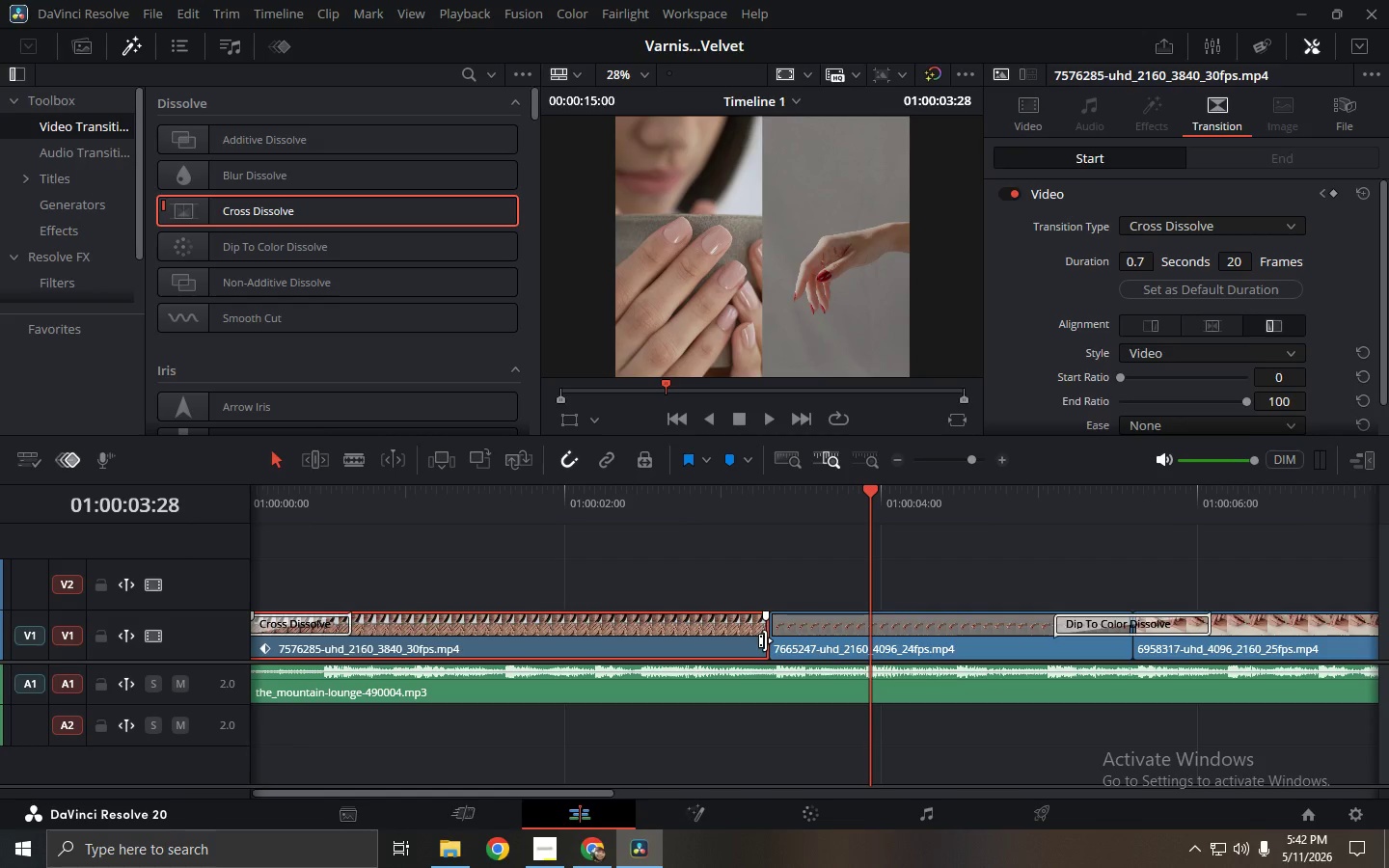 
left_click_drag(start_coordinate=[765, 640], to_coordinate=[772, 645])
 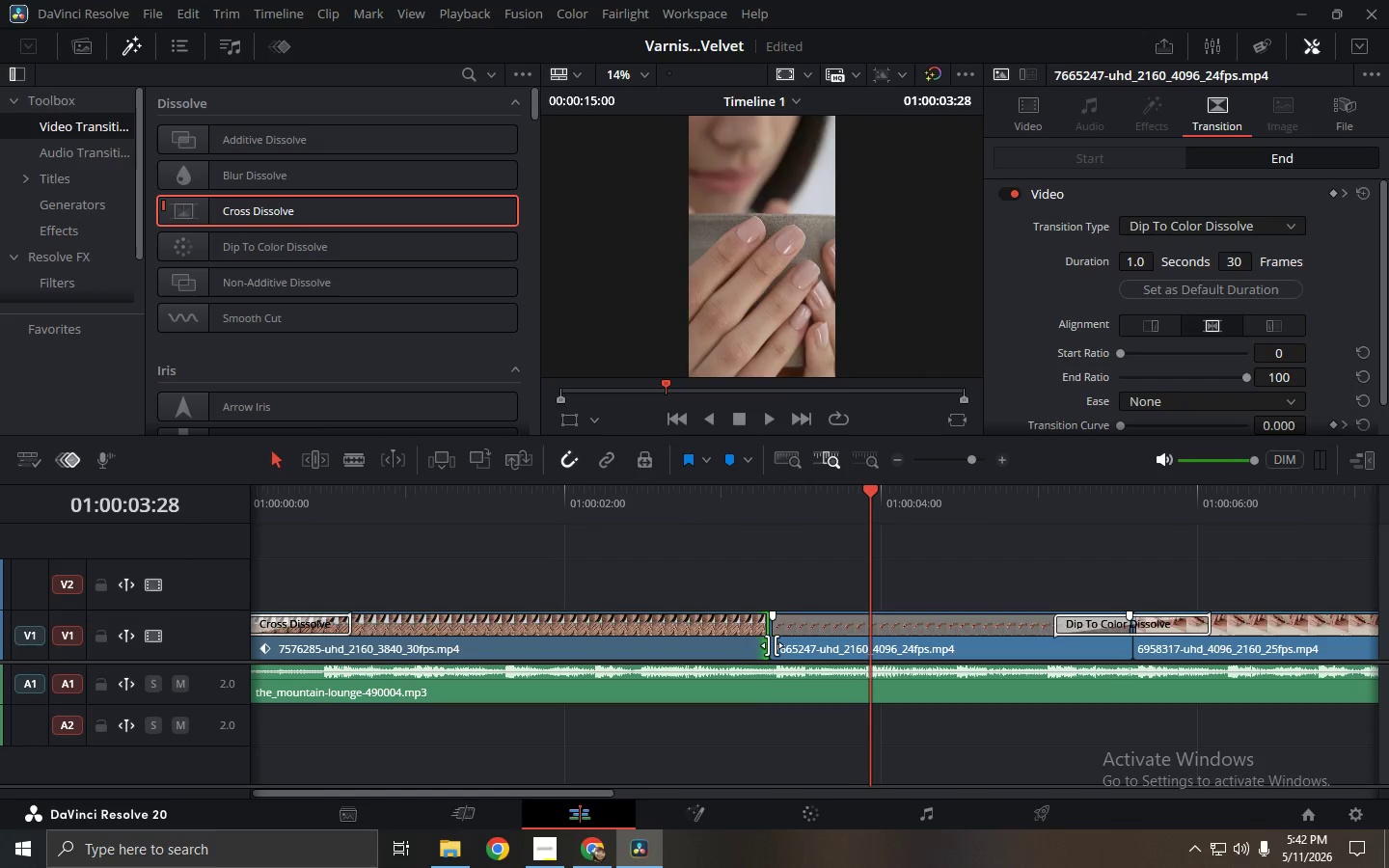 
key(Control+ControlLeft)
 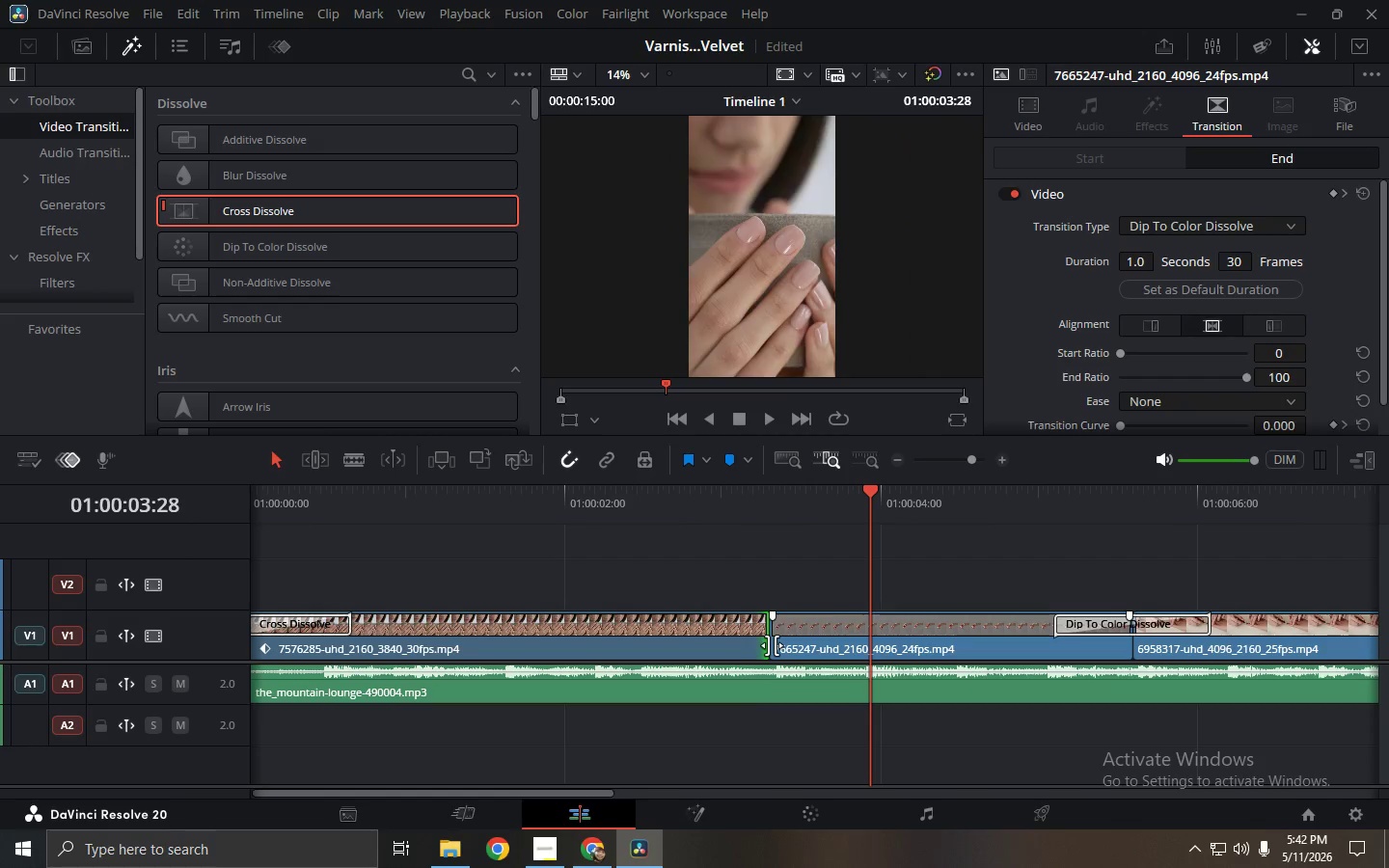 
key(Control+Z)
 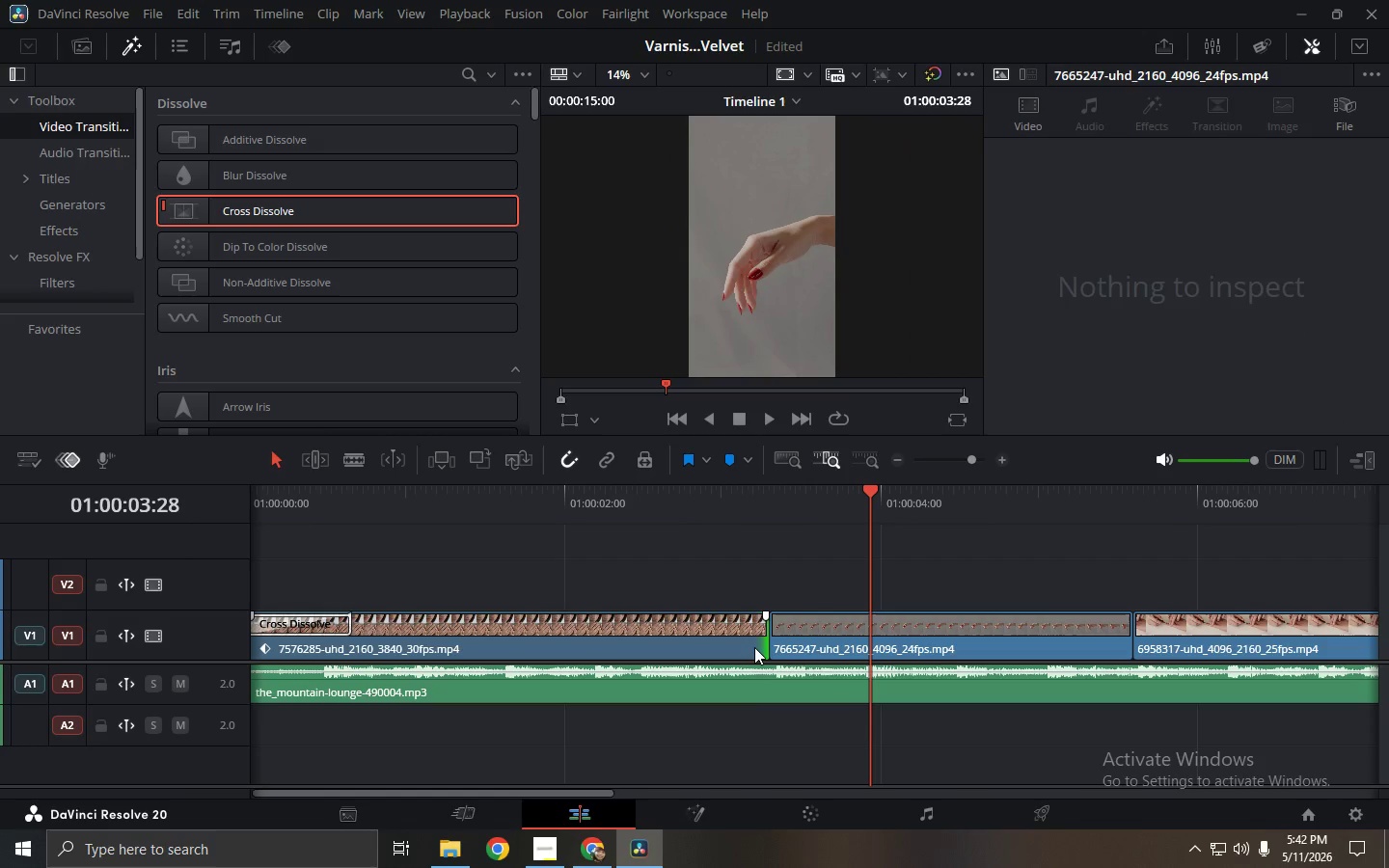 
left_click([744, 644])
 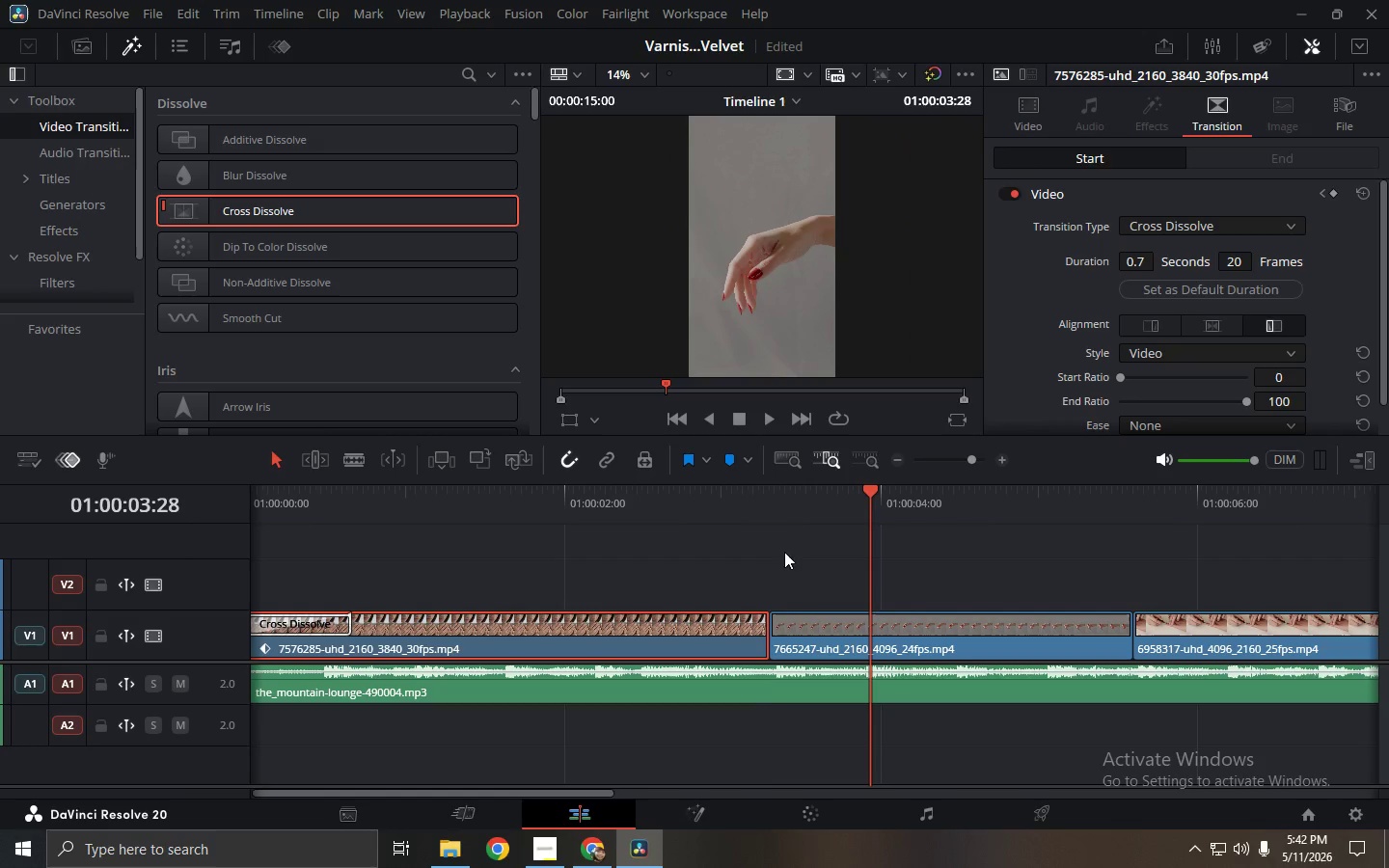 
left_click([771, 511])
 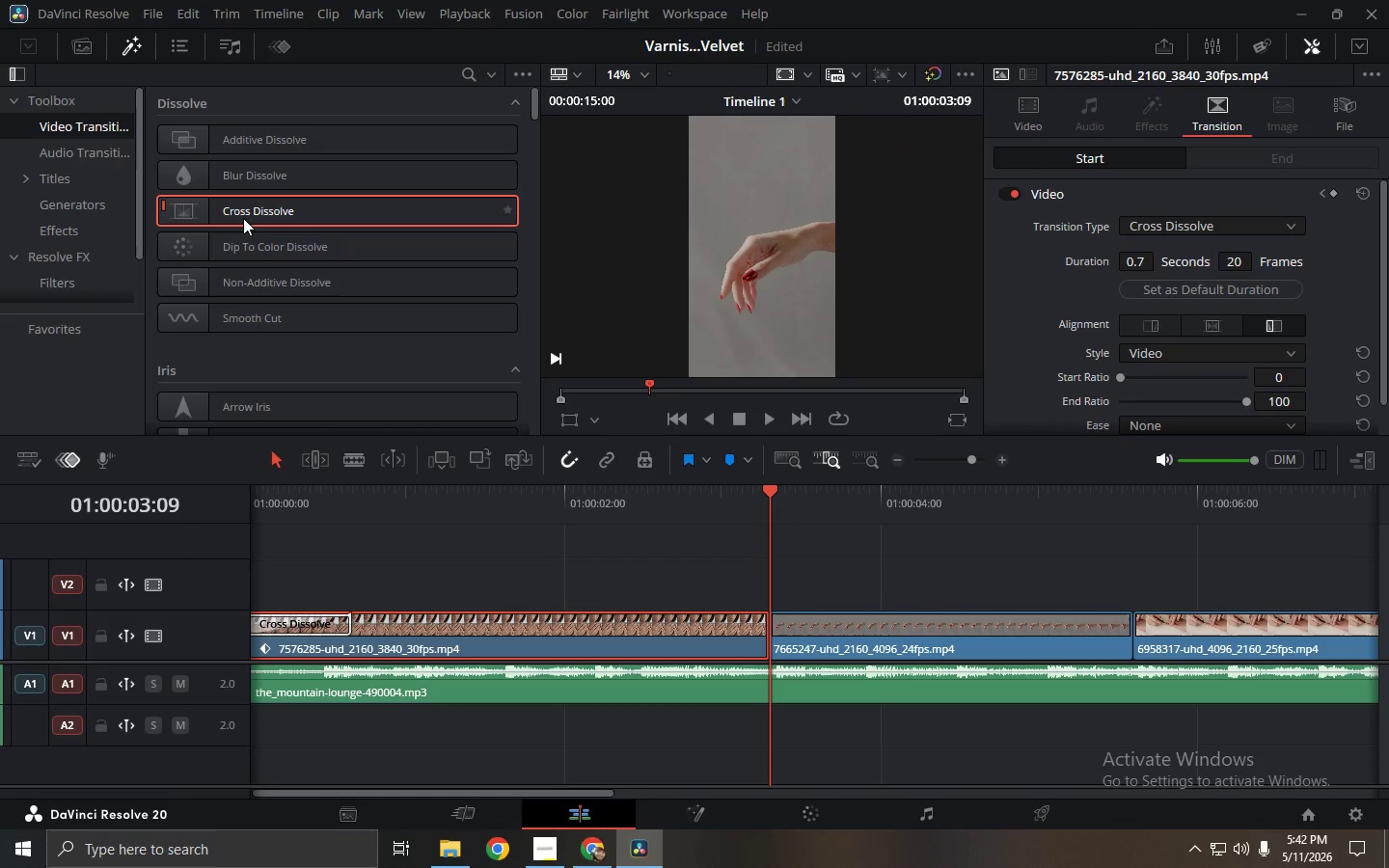 
left_click_drag(start_coordinate=[263, 240], to_coordinate=[643, 475])
 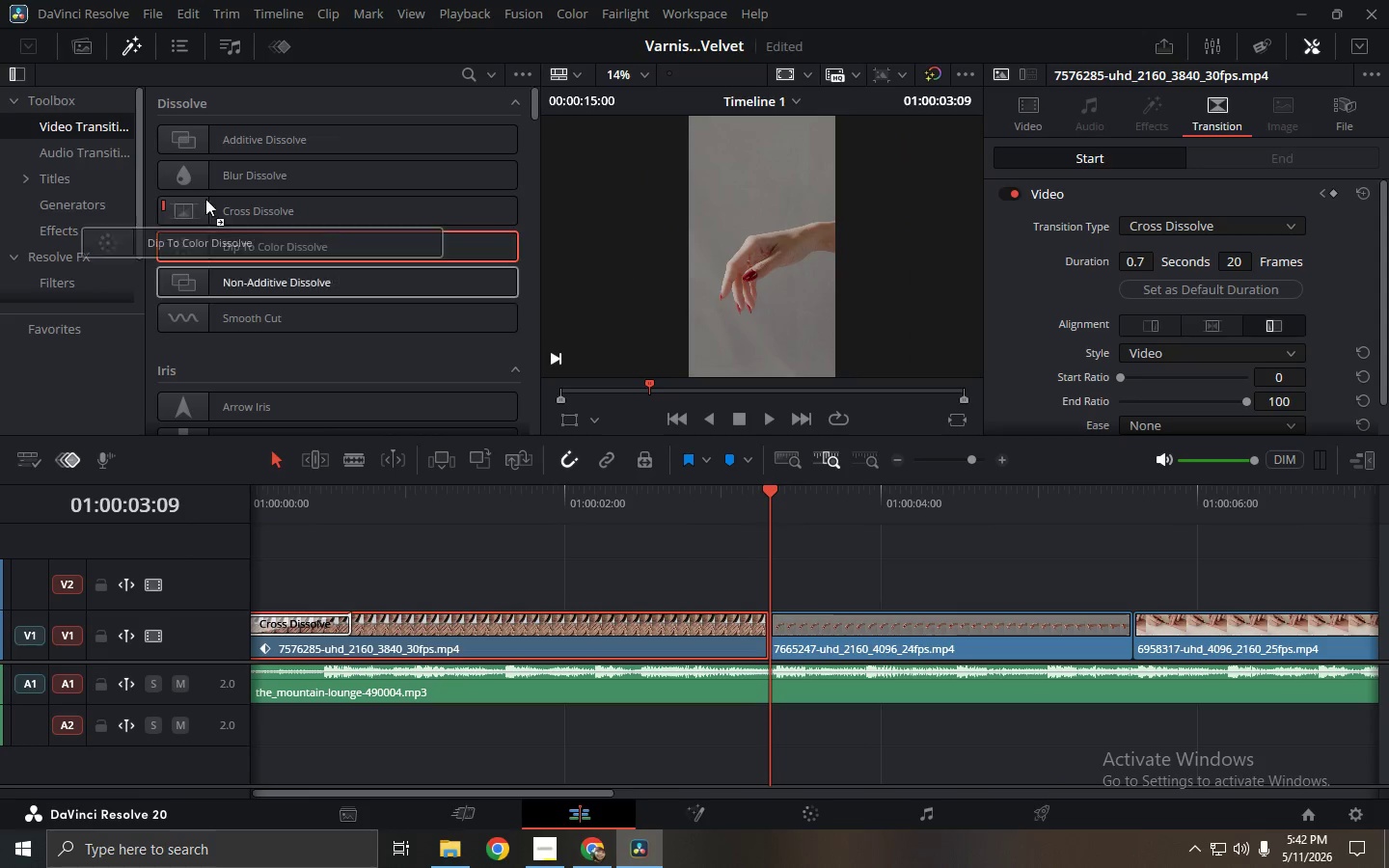 
left_click_drag(start_coordinate=[337, 273], to_coordinate=[235, 231])
 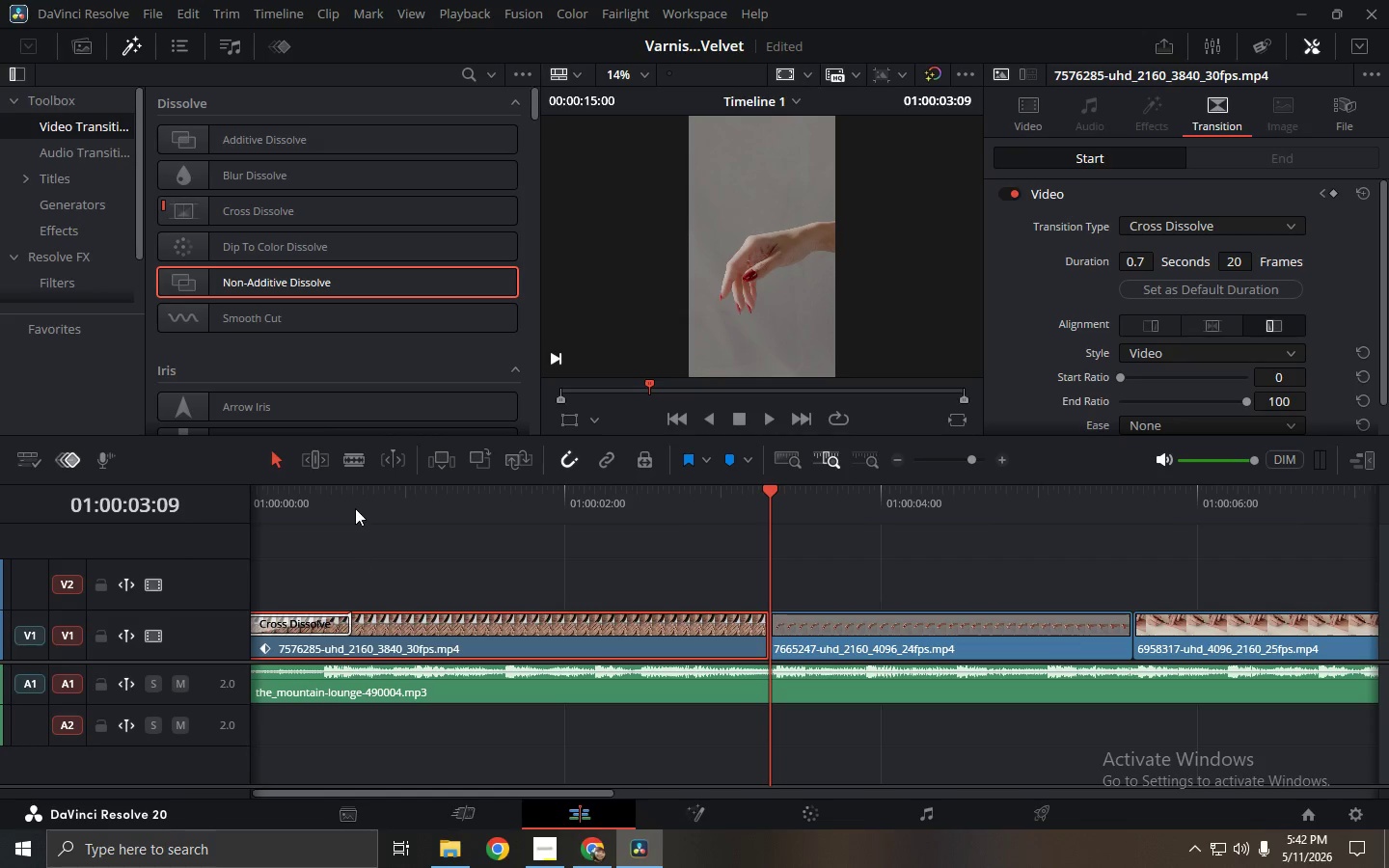 
left_click_drag(start_coordinate=[352, 500], to_coordinate=[160, 510])
 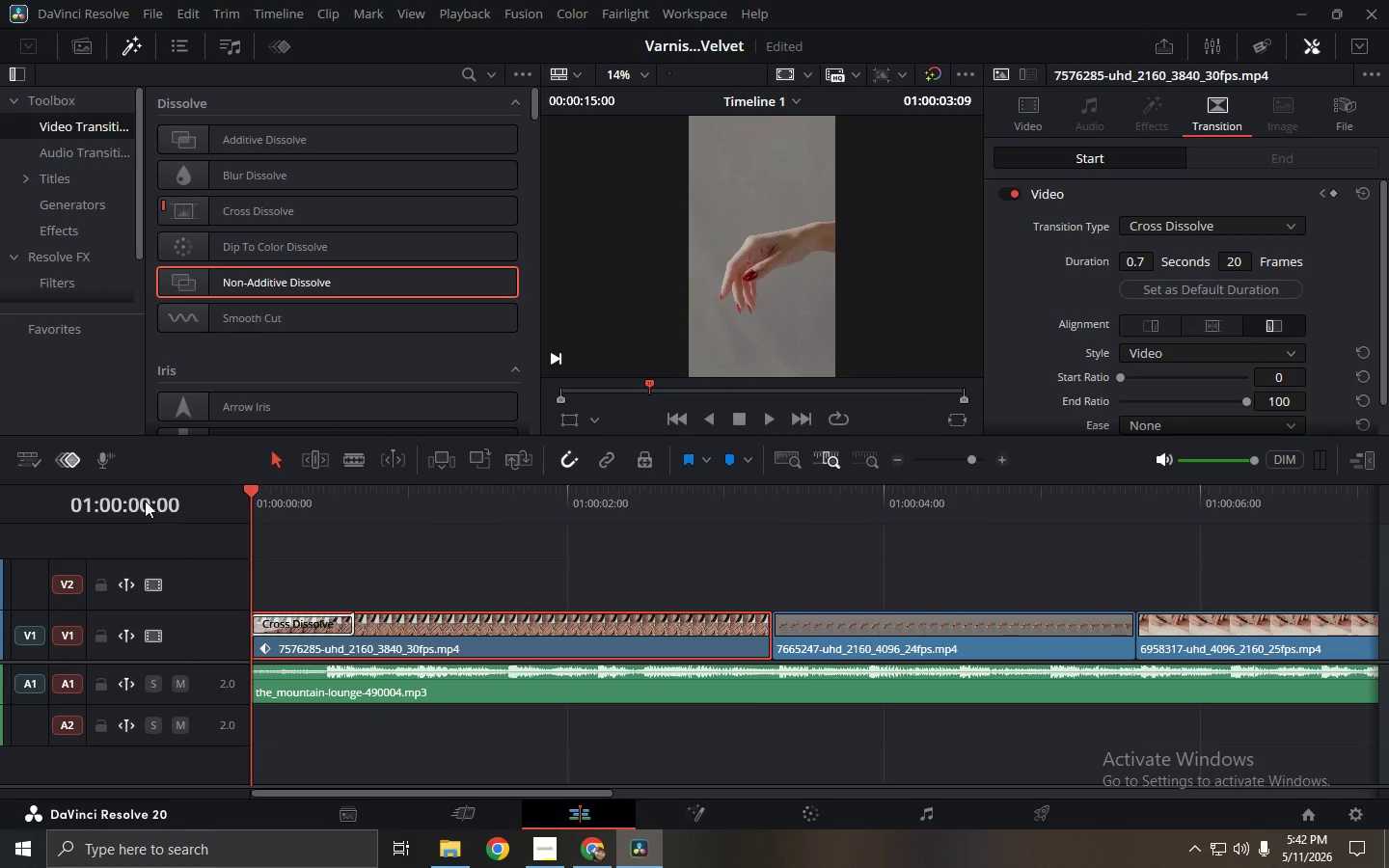 
key(Space)
 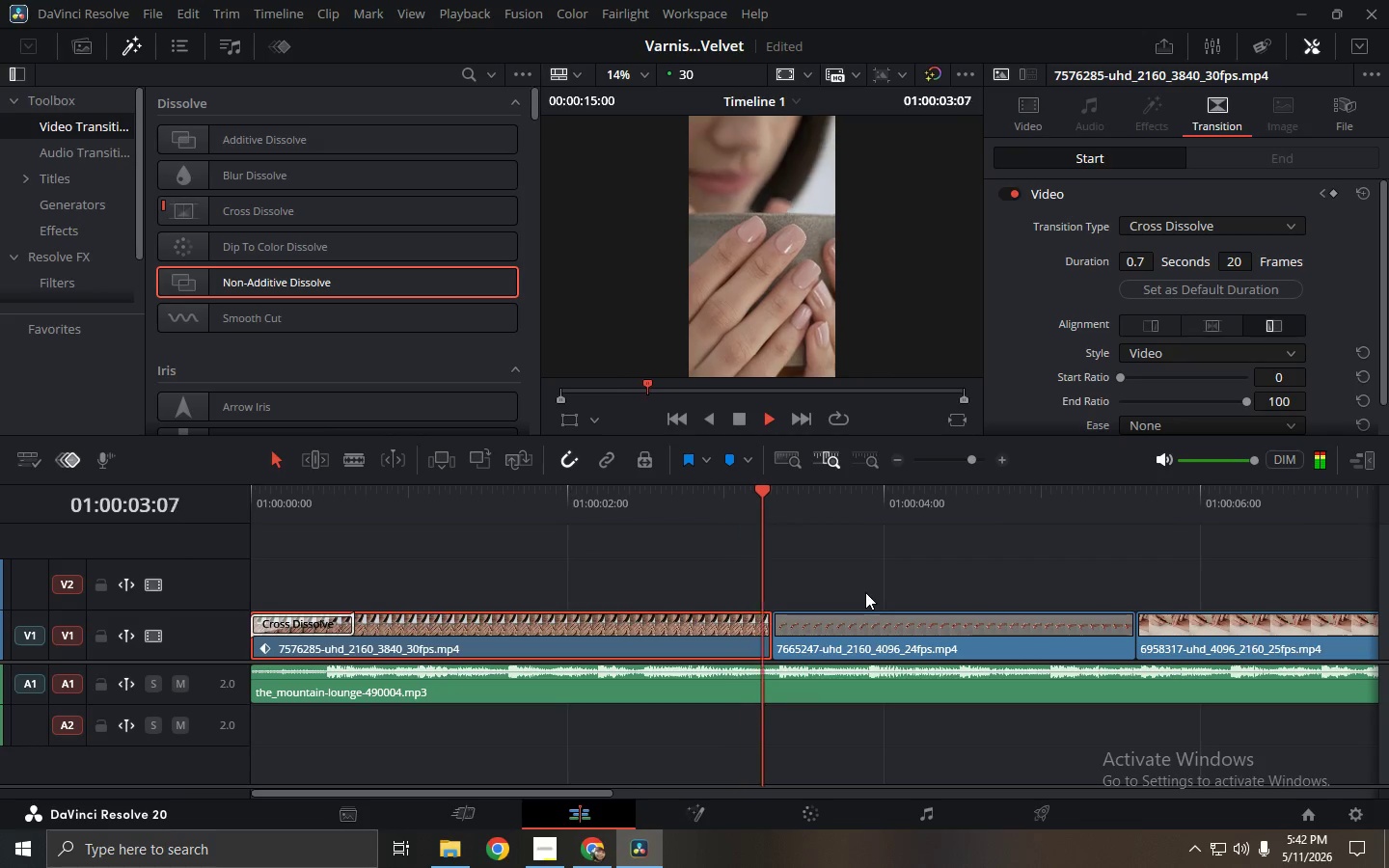 
key(Space)
 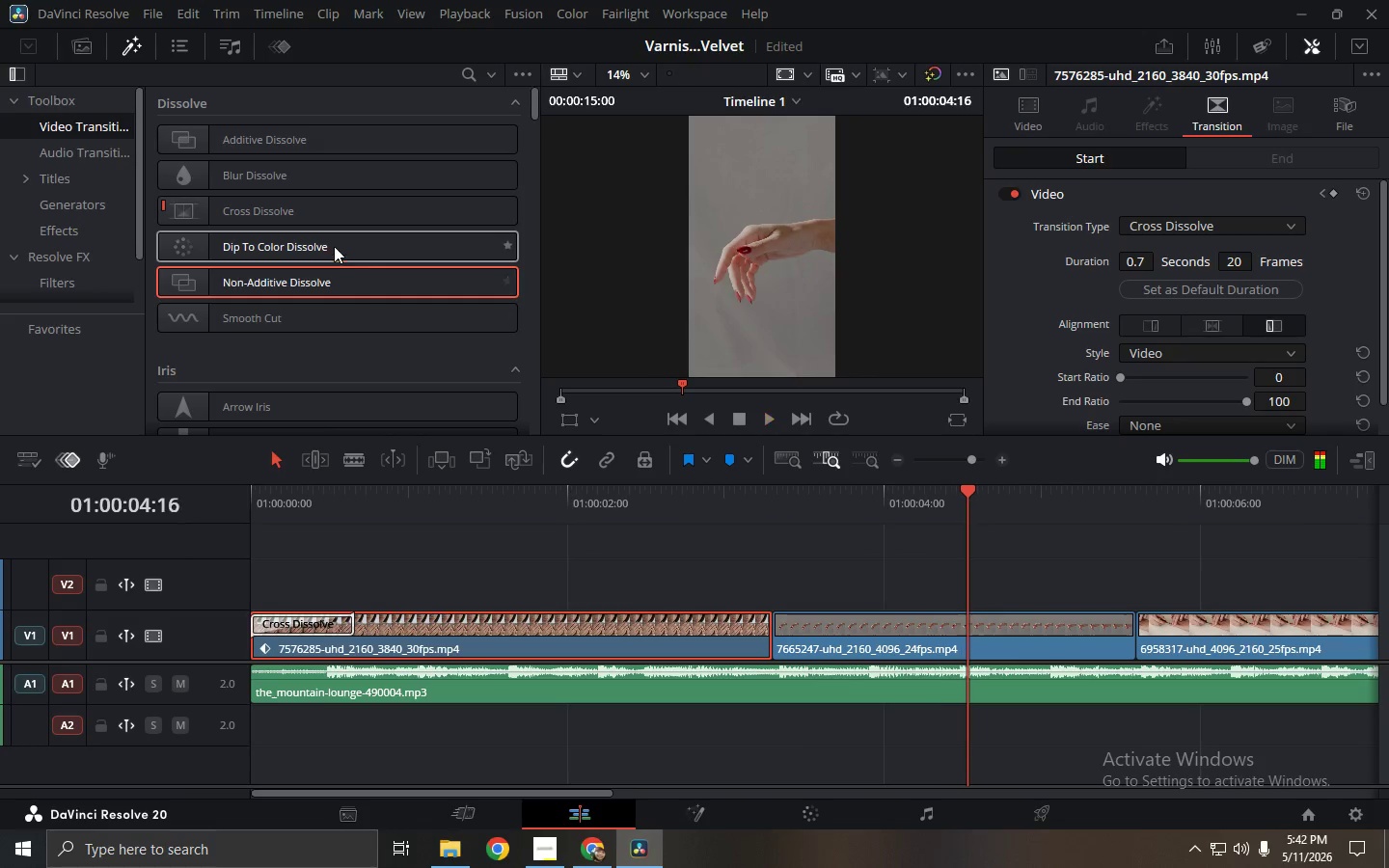 
left_click_drag(start_coordinate=[334, 246], to_coordinate=[1138, 625])
 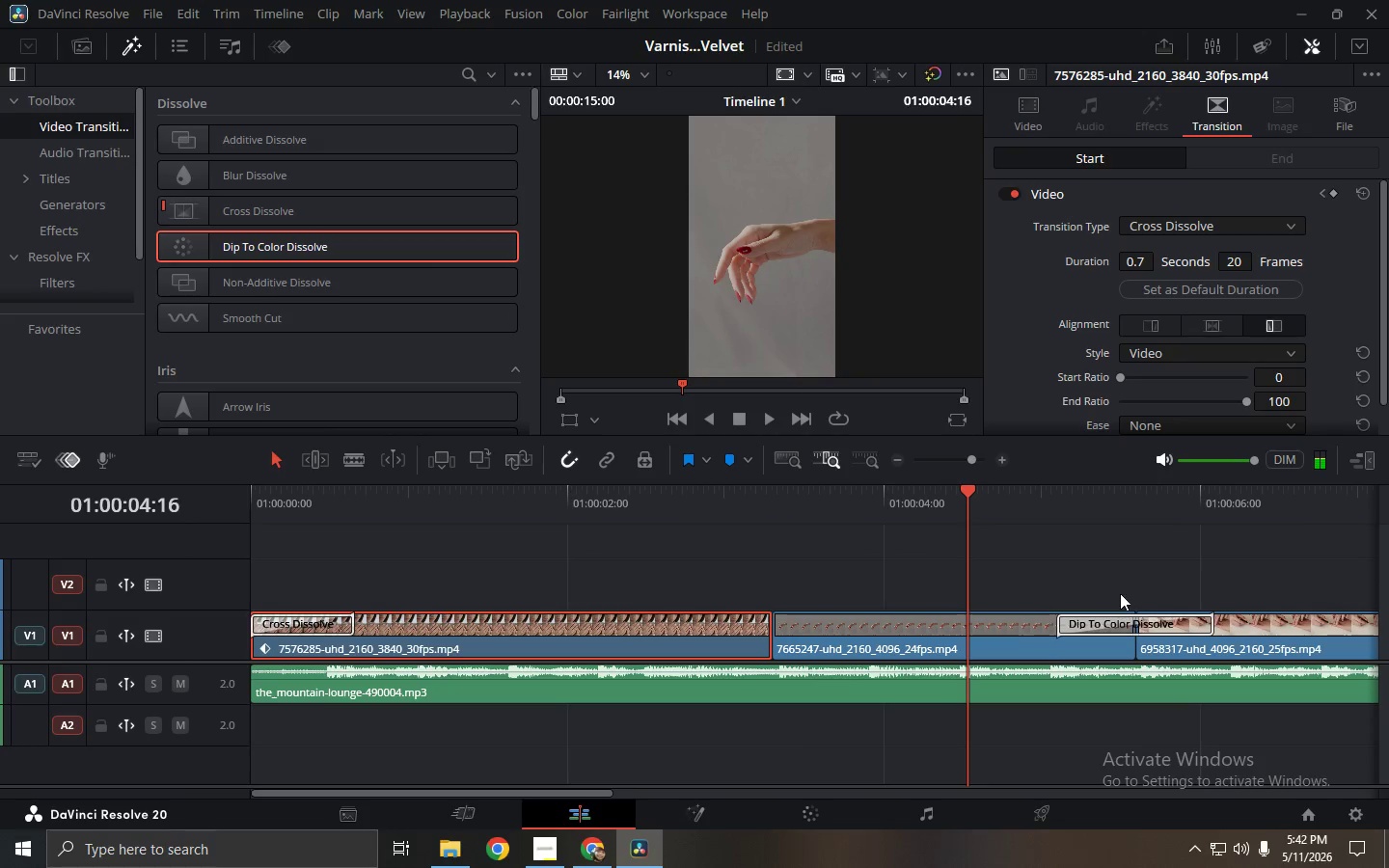 
key(Space)
 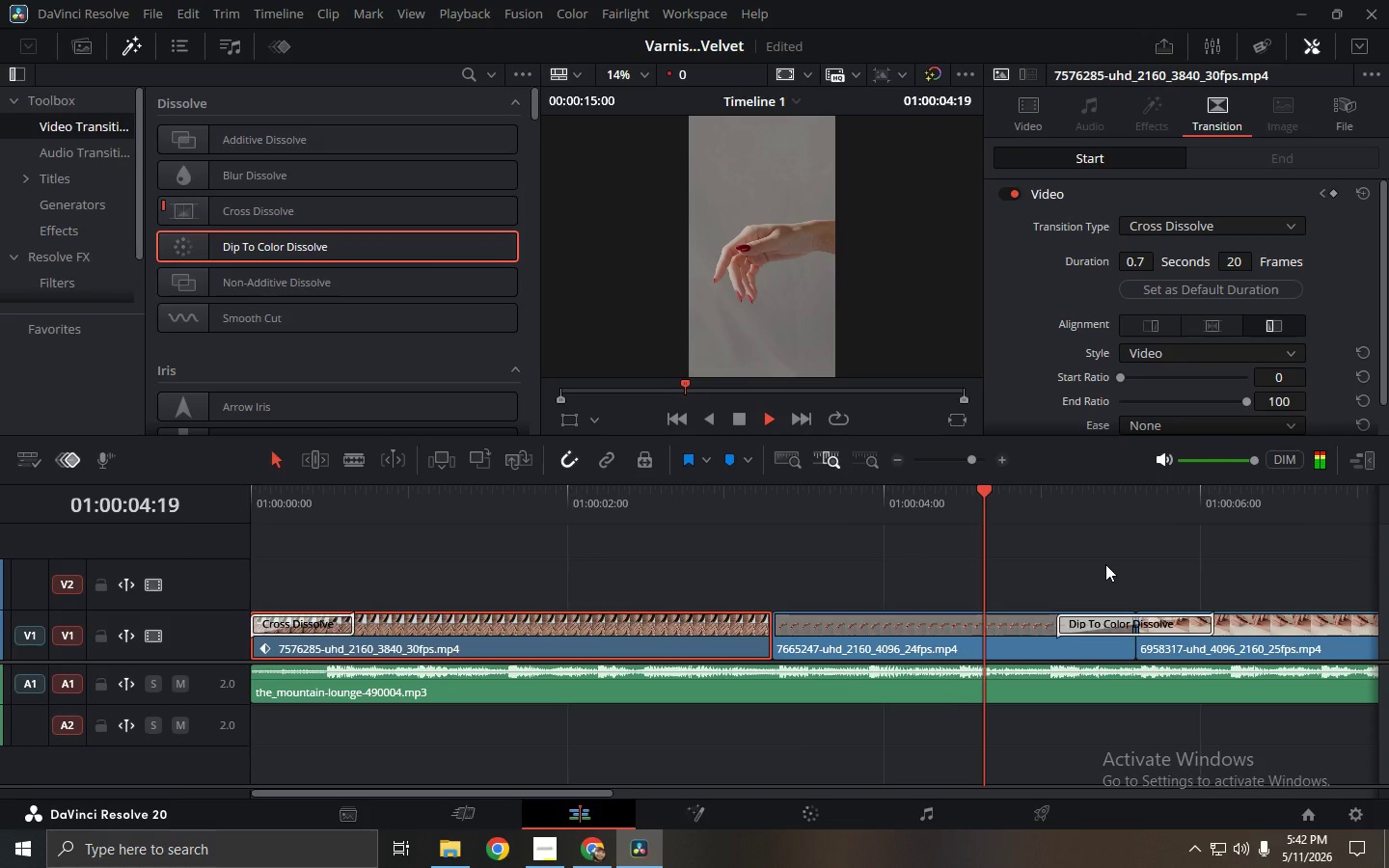 
key(Space)
 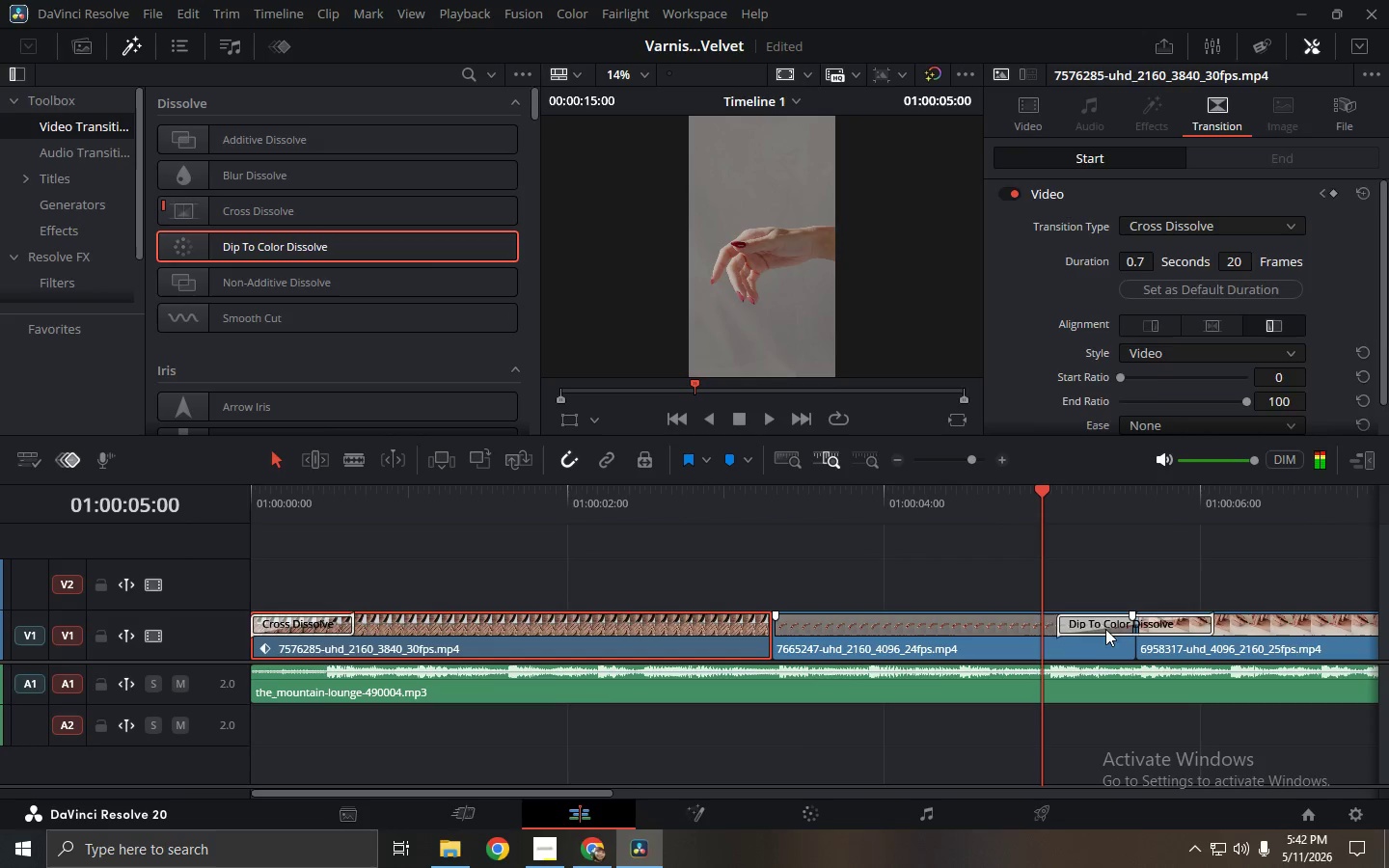 
left_click([1104, 624])
 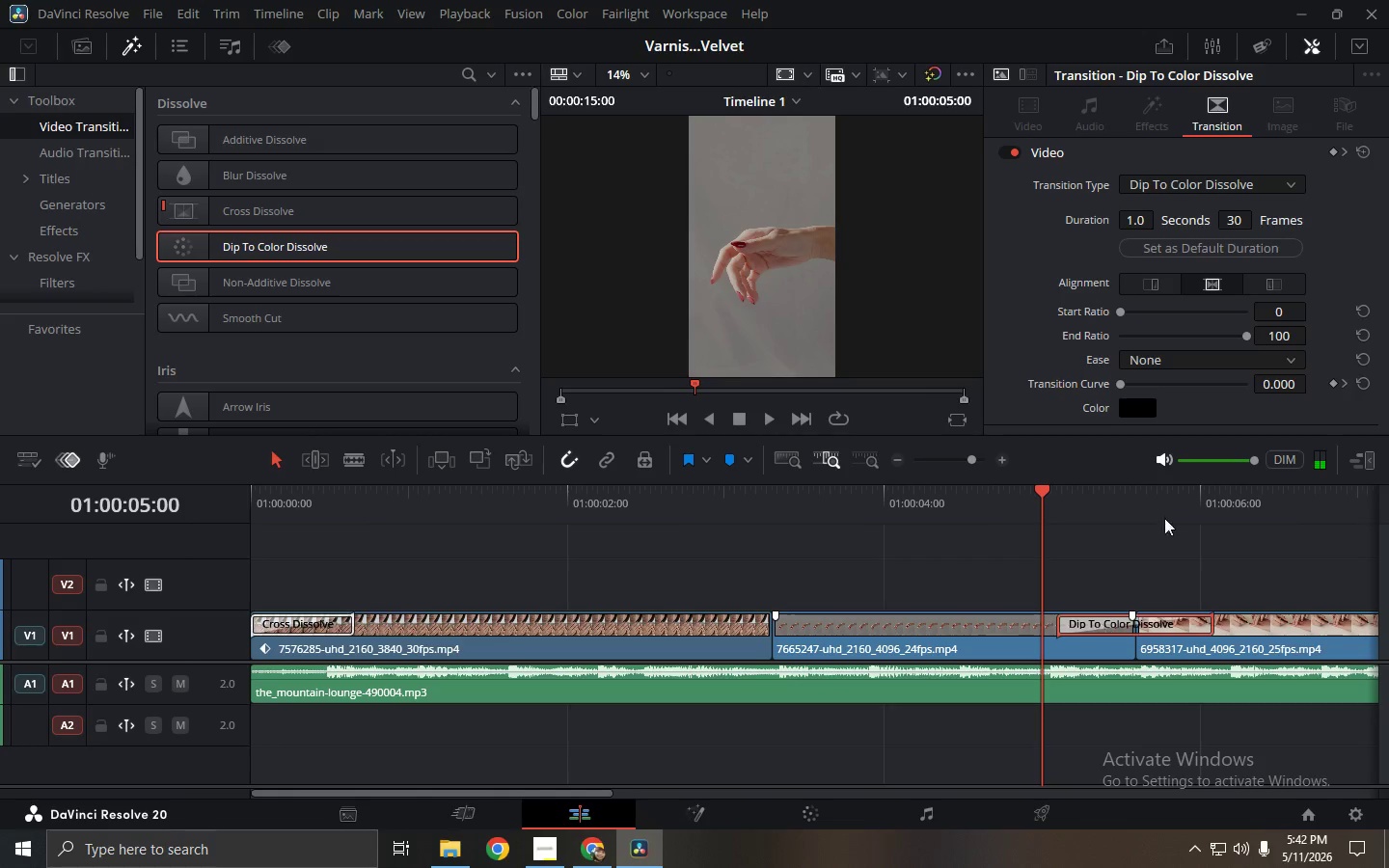 
double_click([1239, 217])
 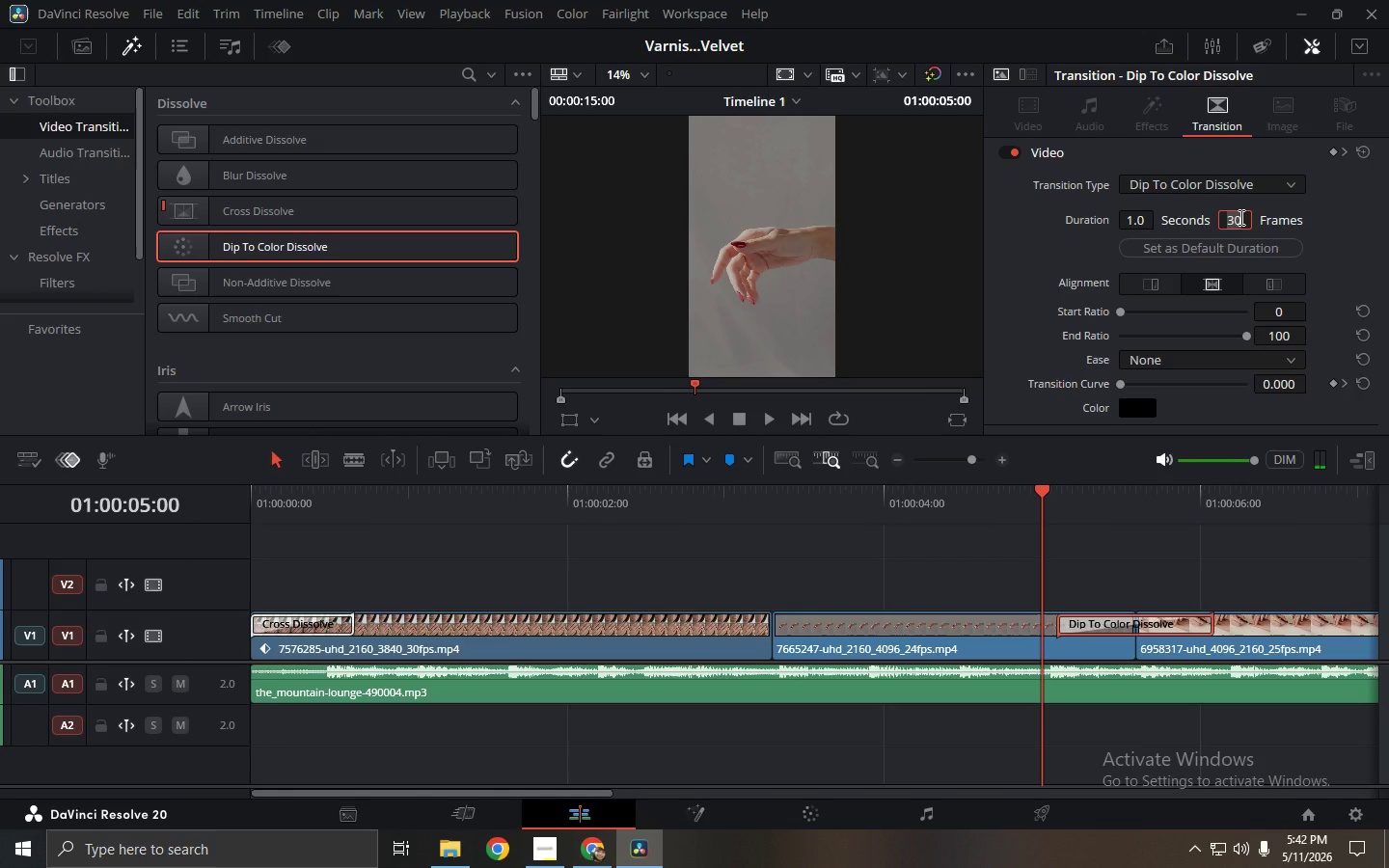 
key(Numpad8)
 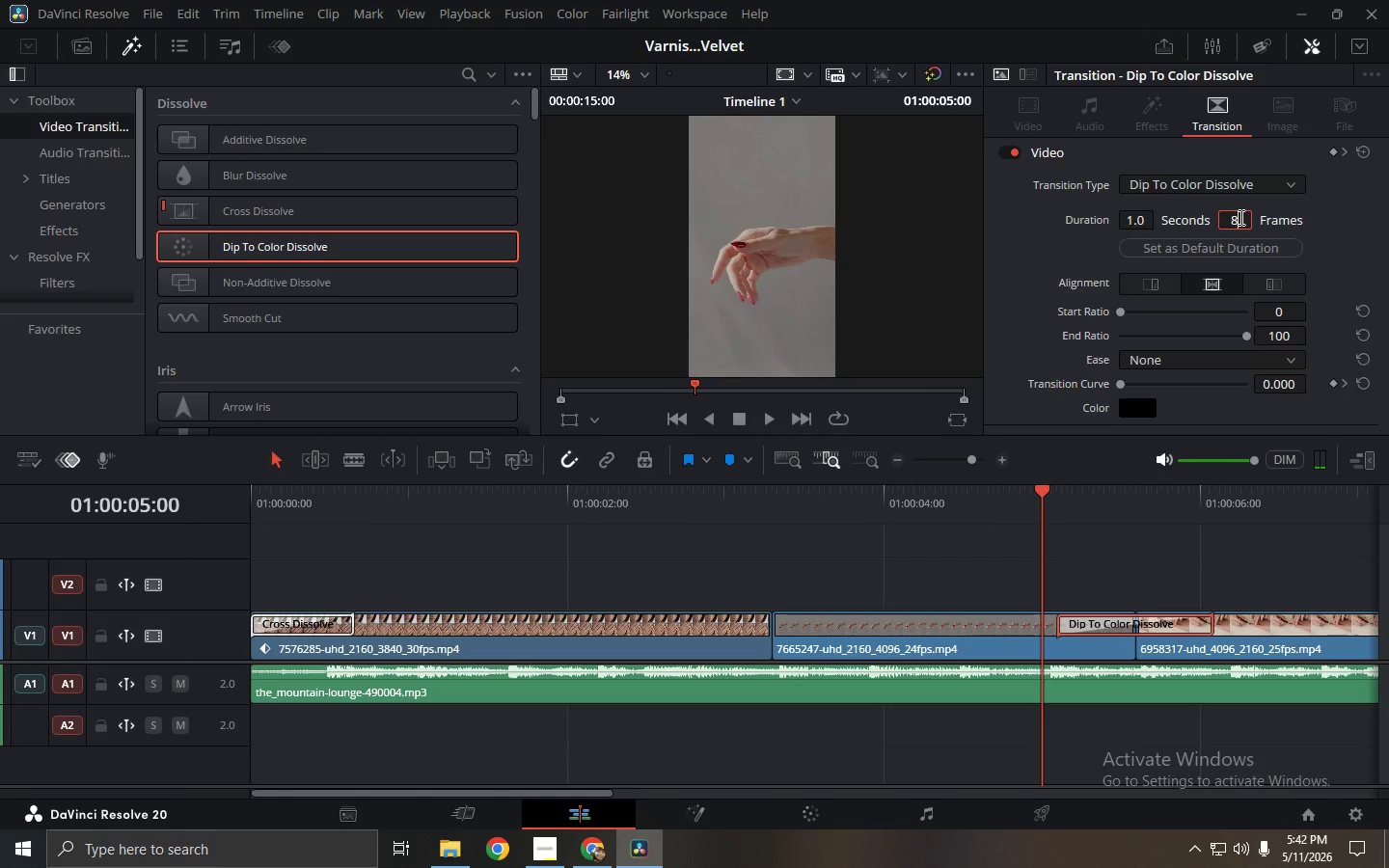 
key(NumpadEnter)
 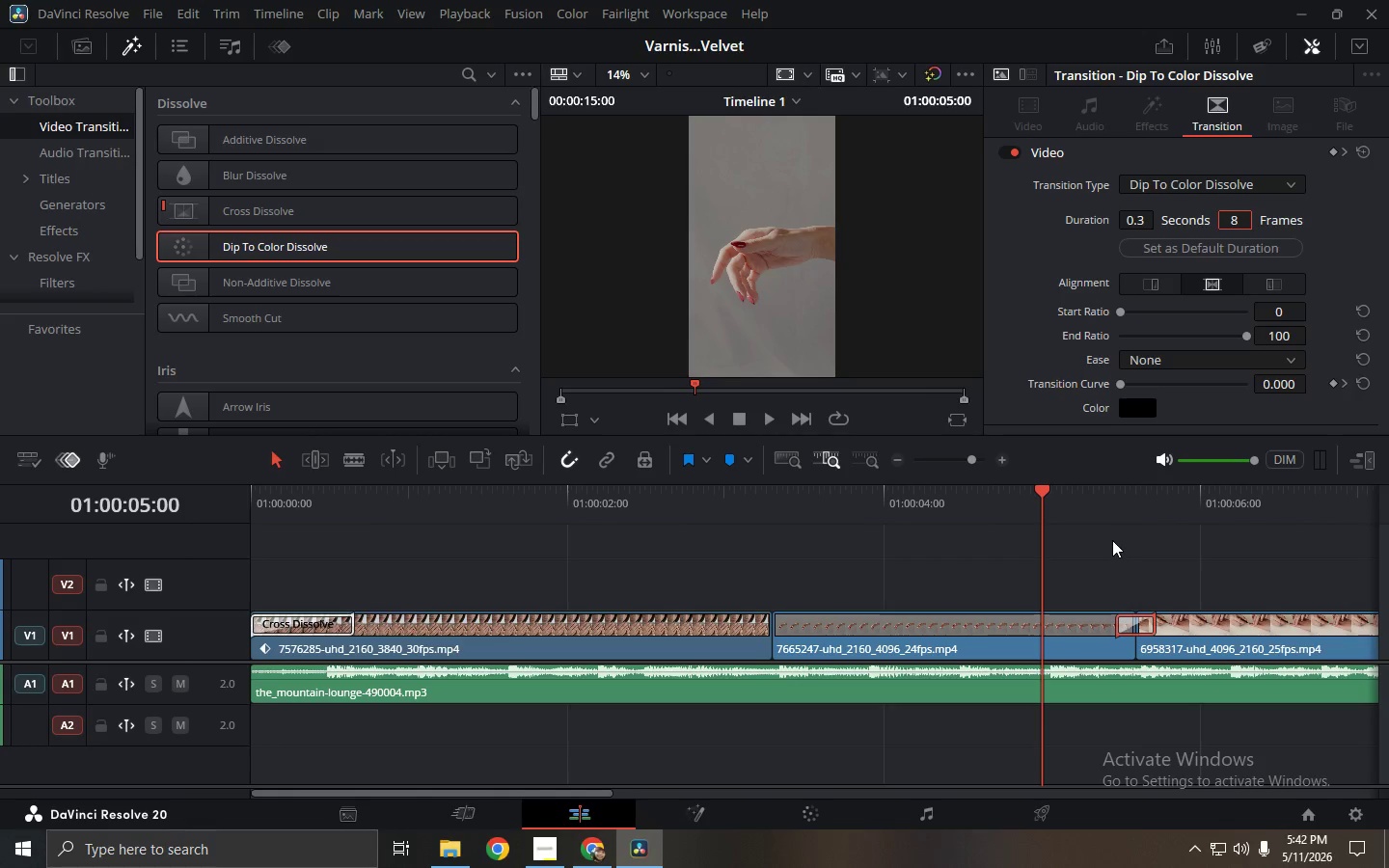 
left_click([1085, 499])
 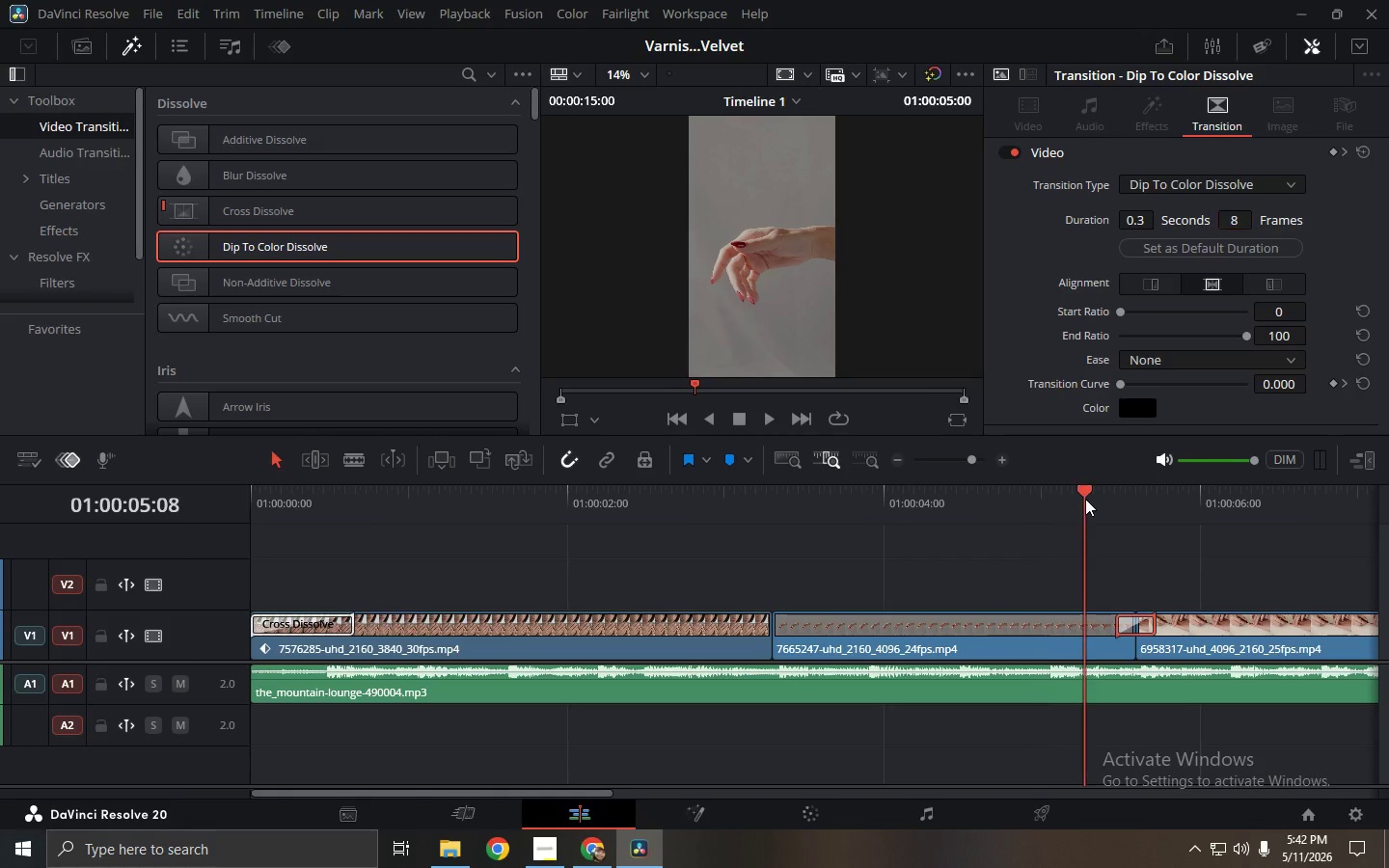 
key(Space)
 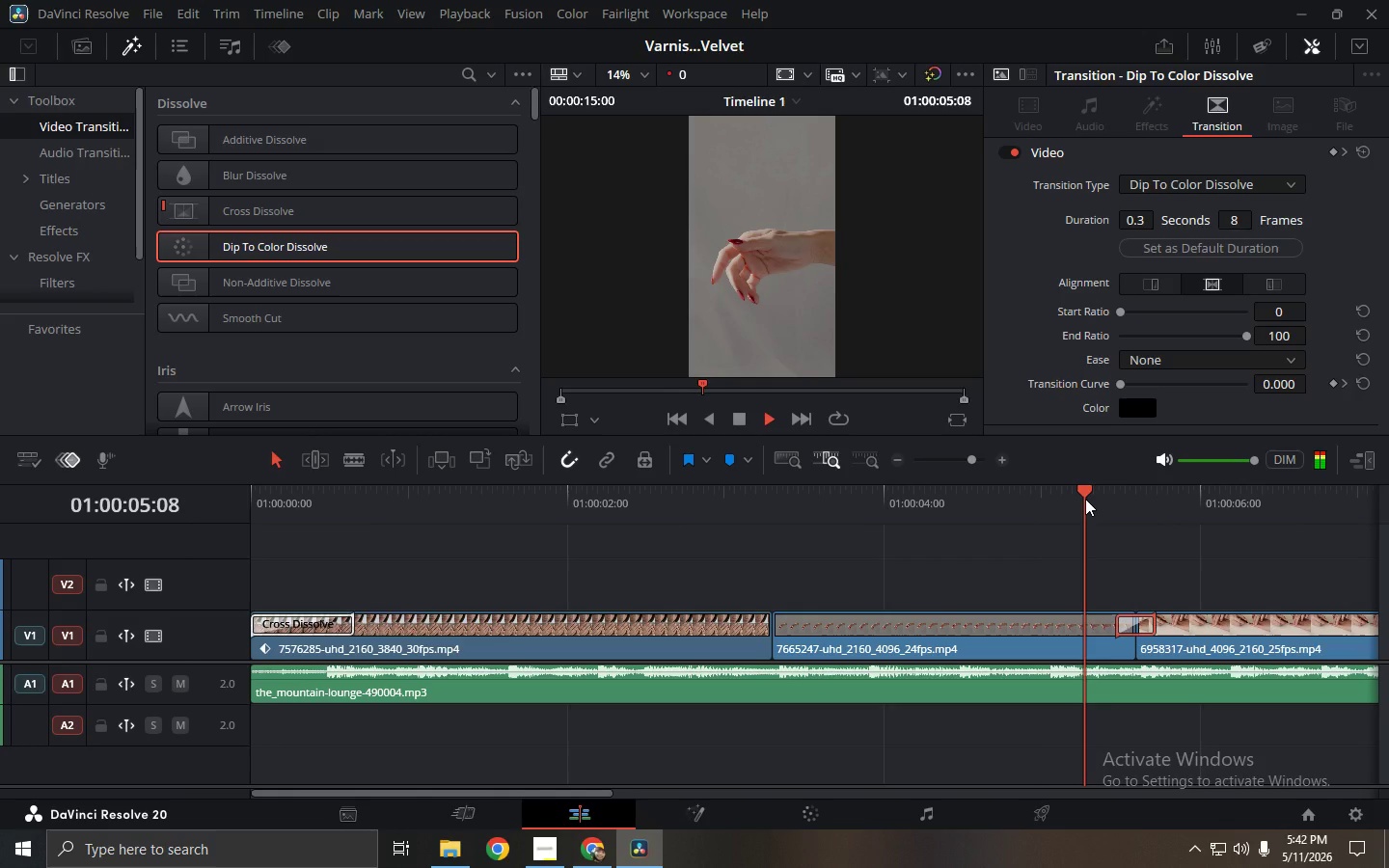 
key(Space)
 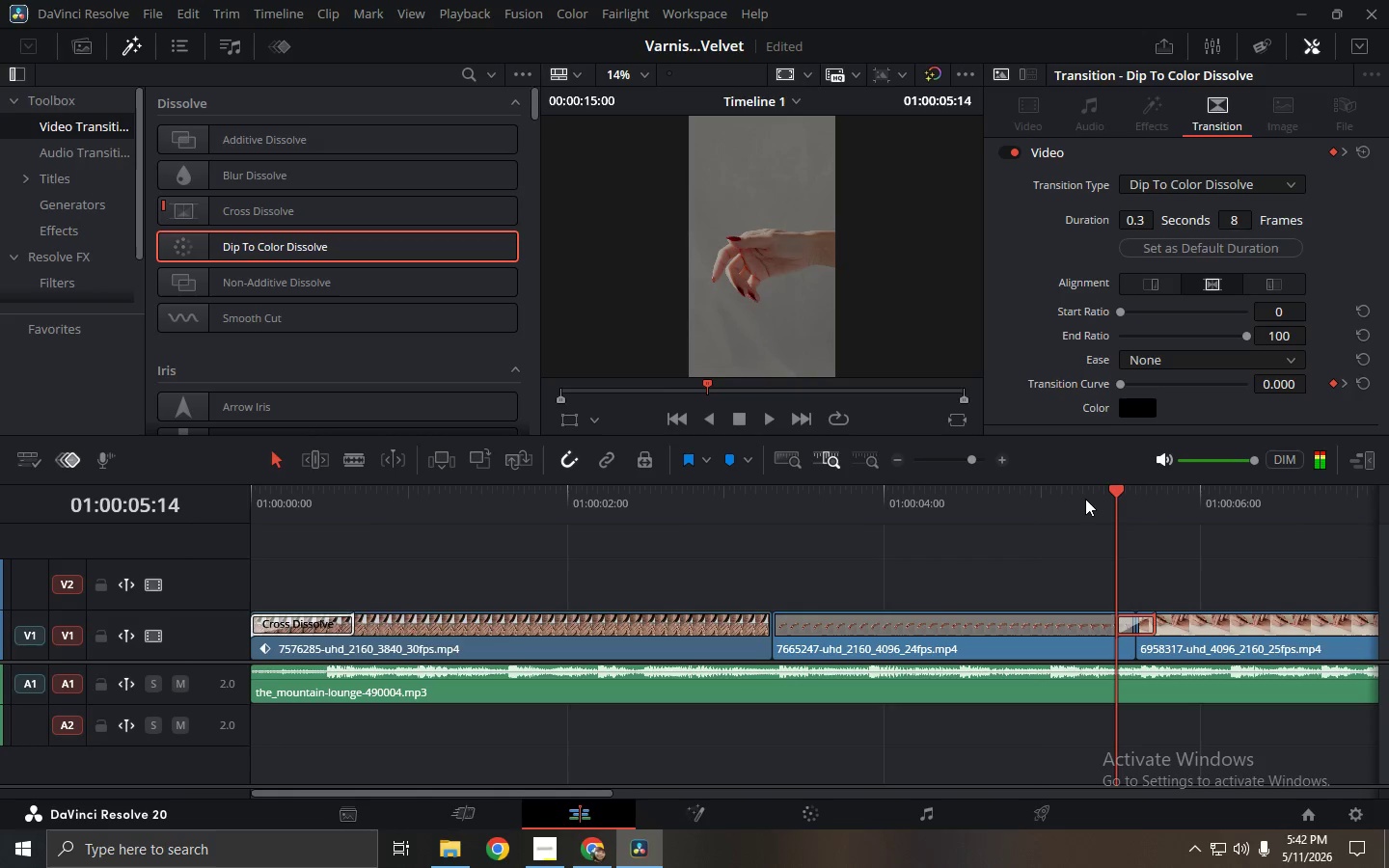 
key(Space)
 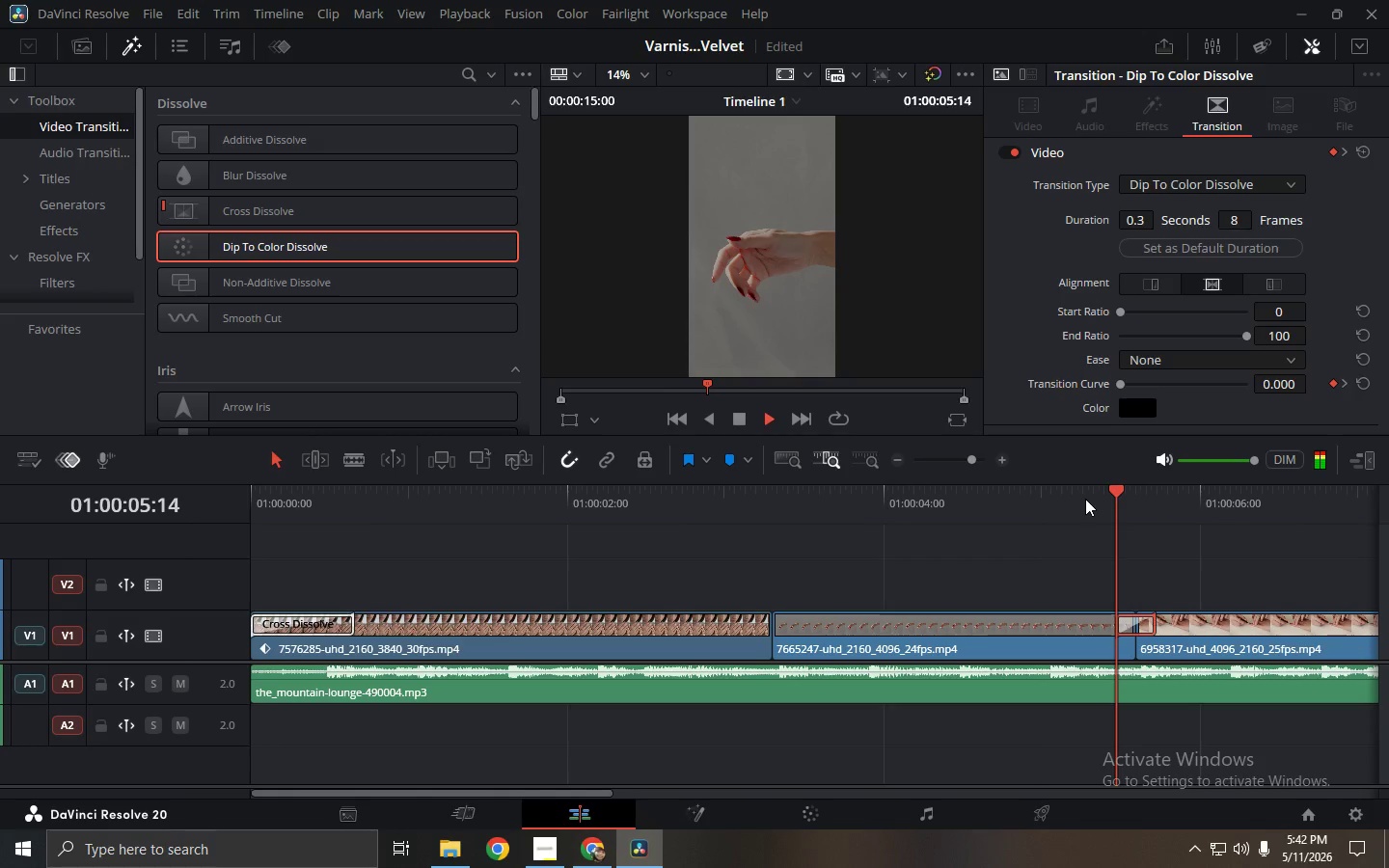 
key(Space)
 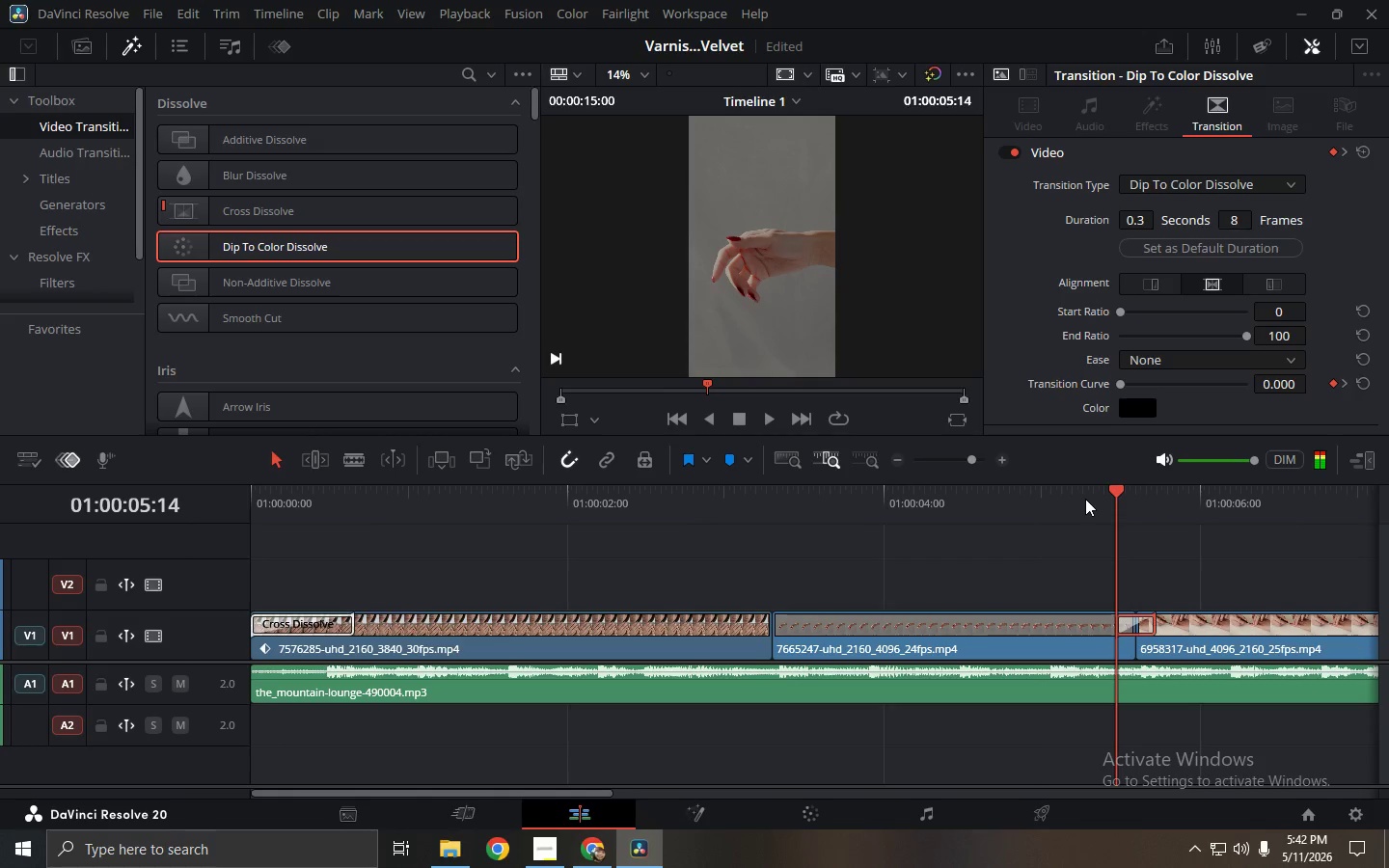 
left_click_drag(start_coordinate=[1085, 499], to_coordinate=[1043, 502])
 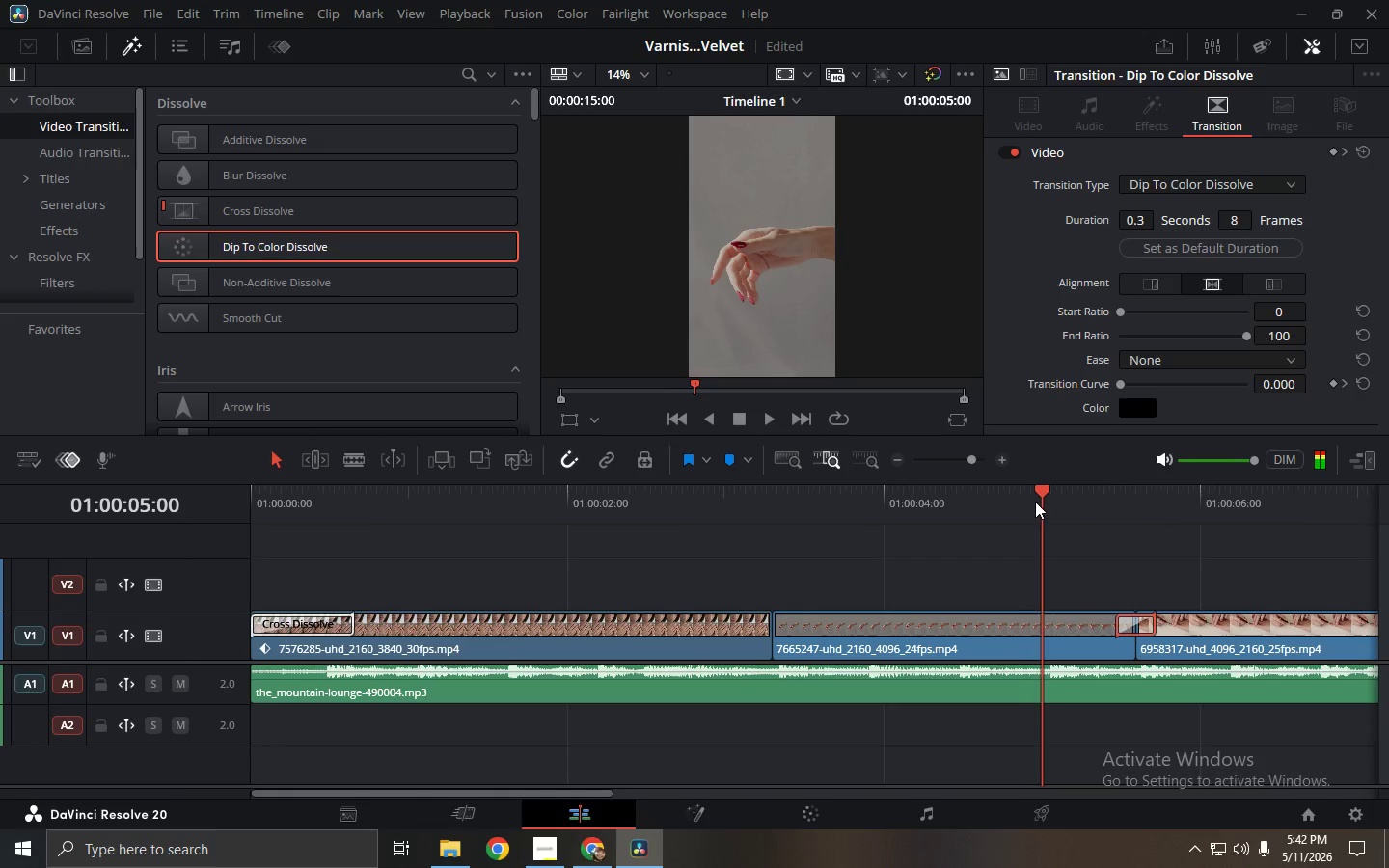 
key(Space)
 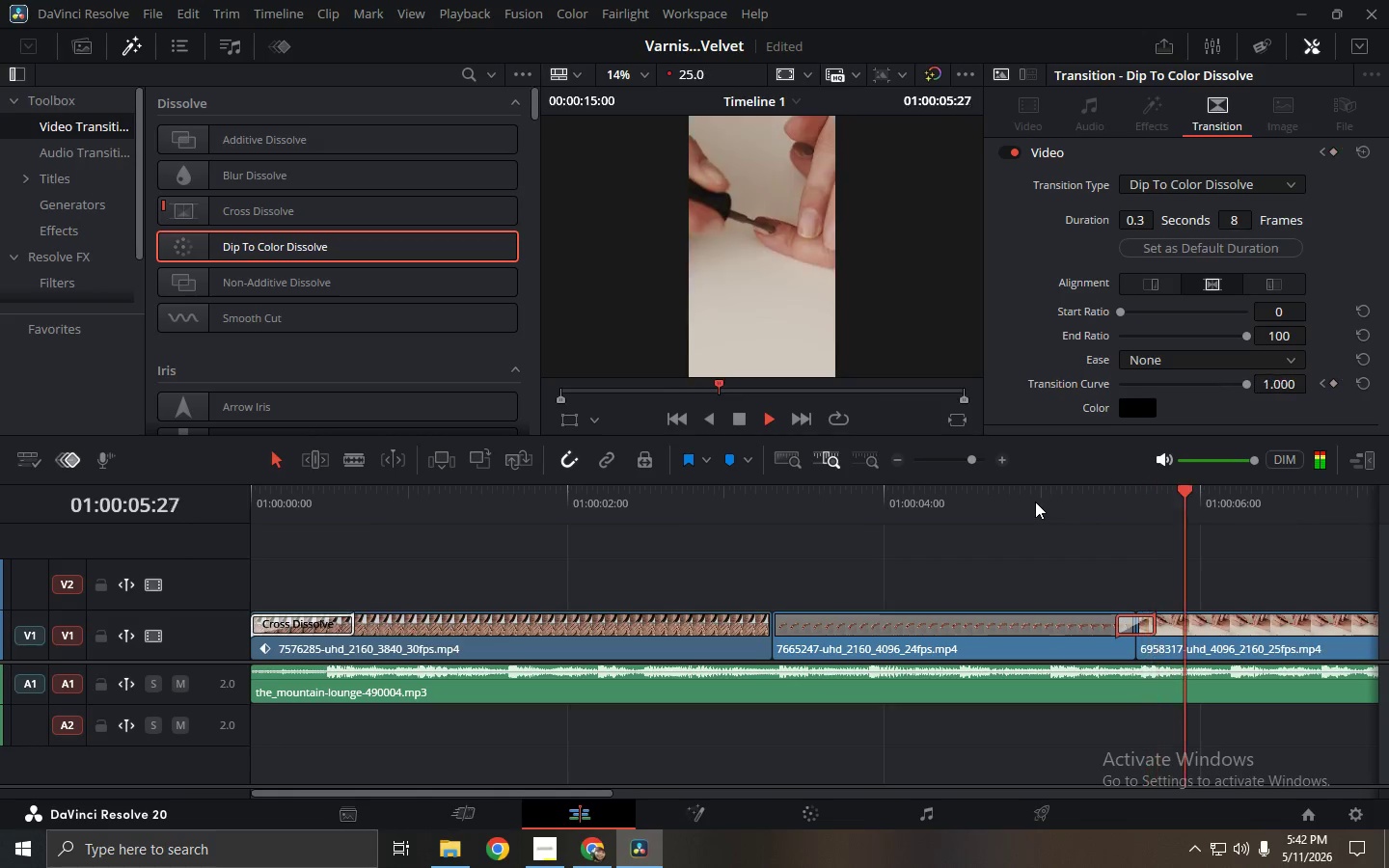 
key(Space)
 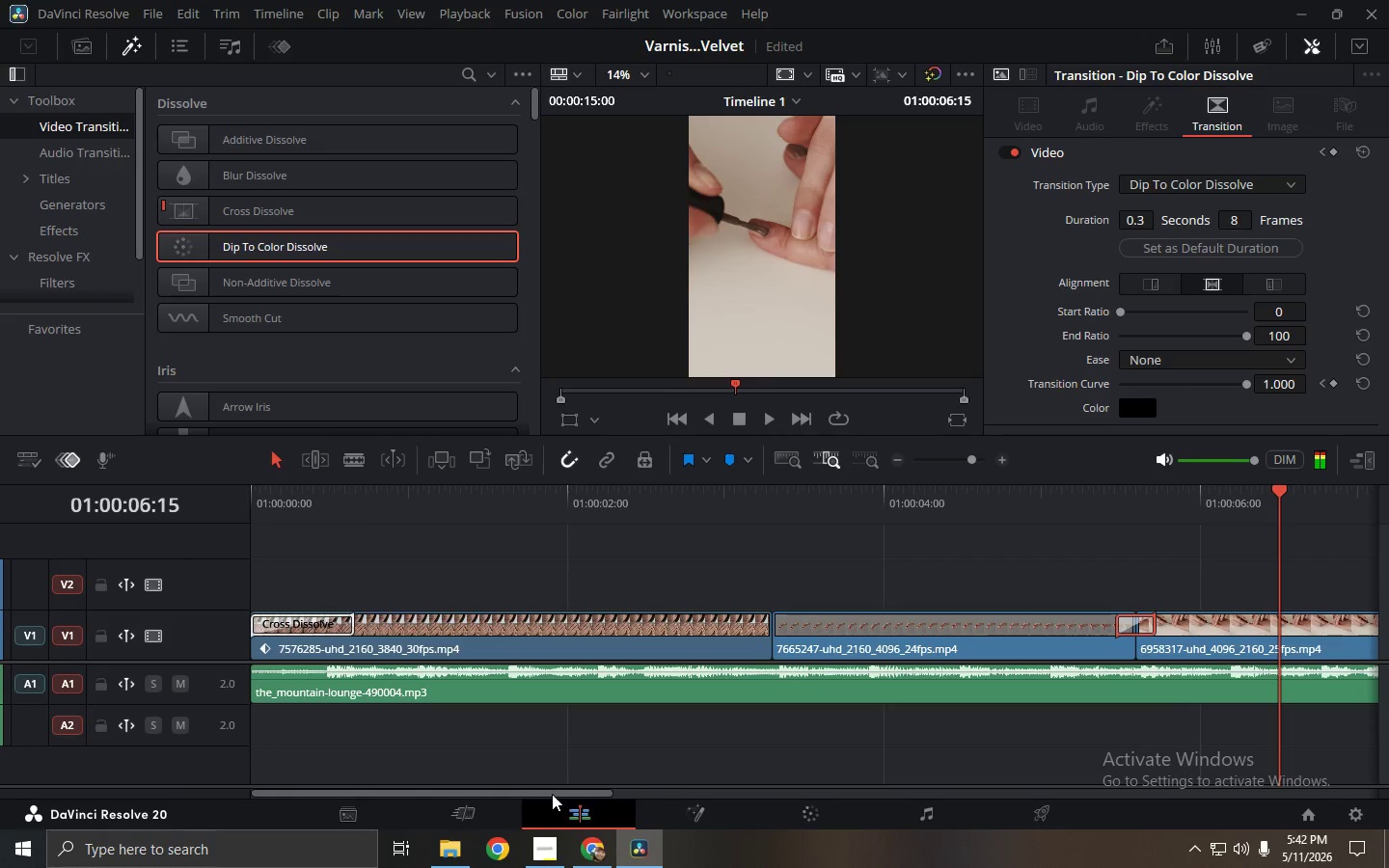 
left_click_drag(start_coordinate=[555, 793], to_coordinate=[591, 802])
 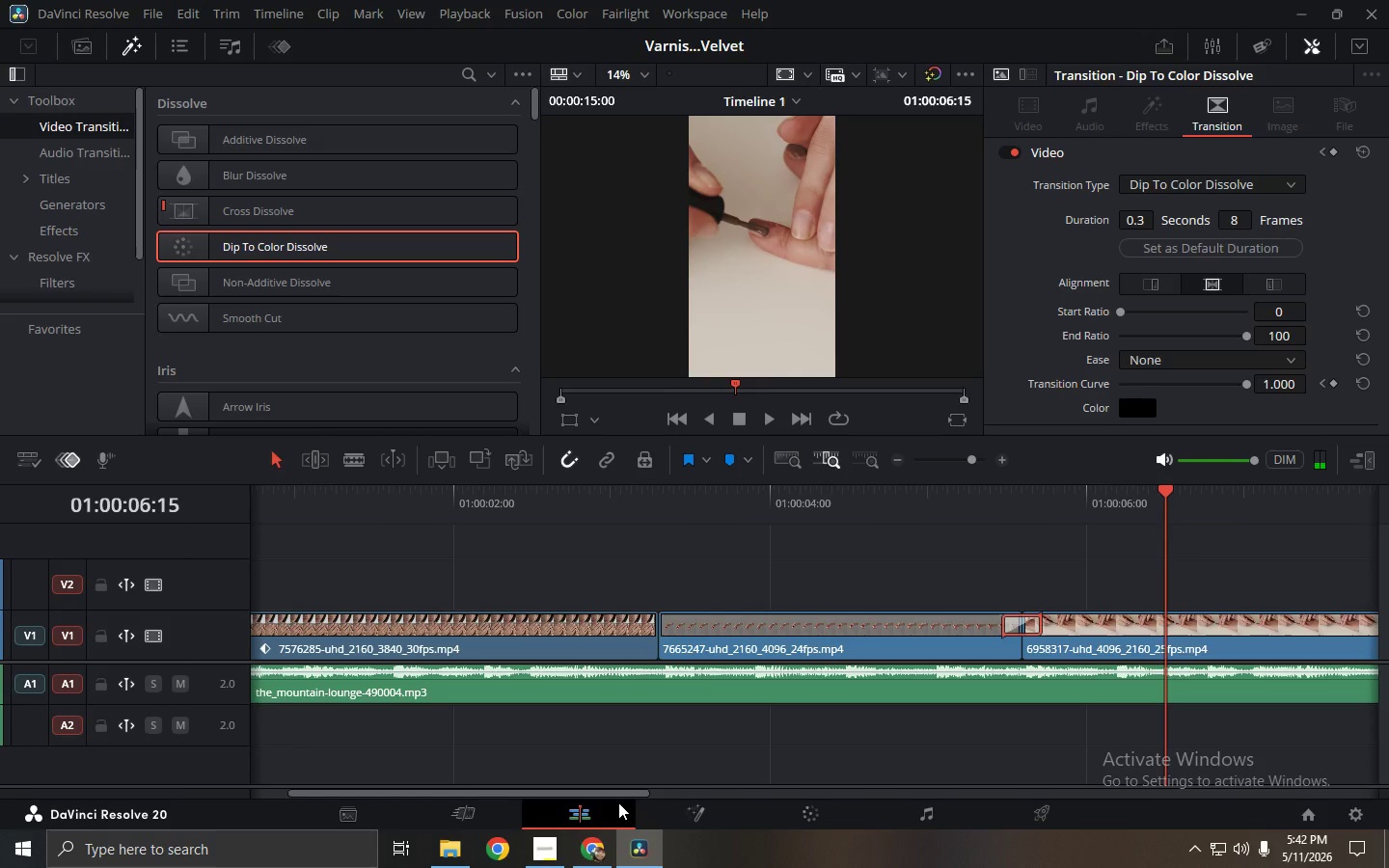 
left_click_drag(start_coordinate=[592, 802], to_coordinate=[562, 804])
 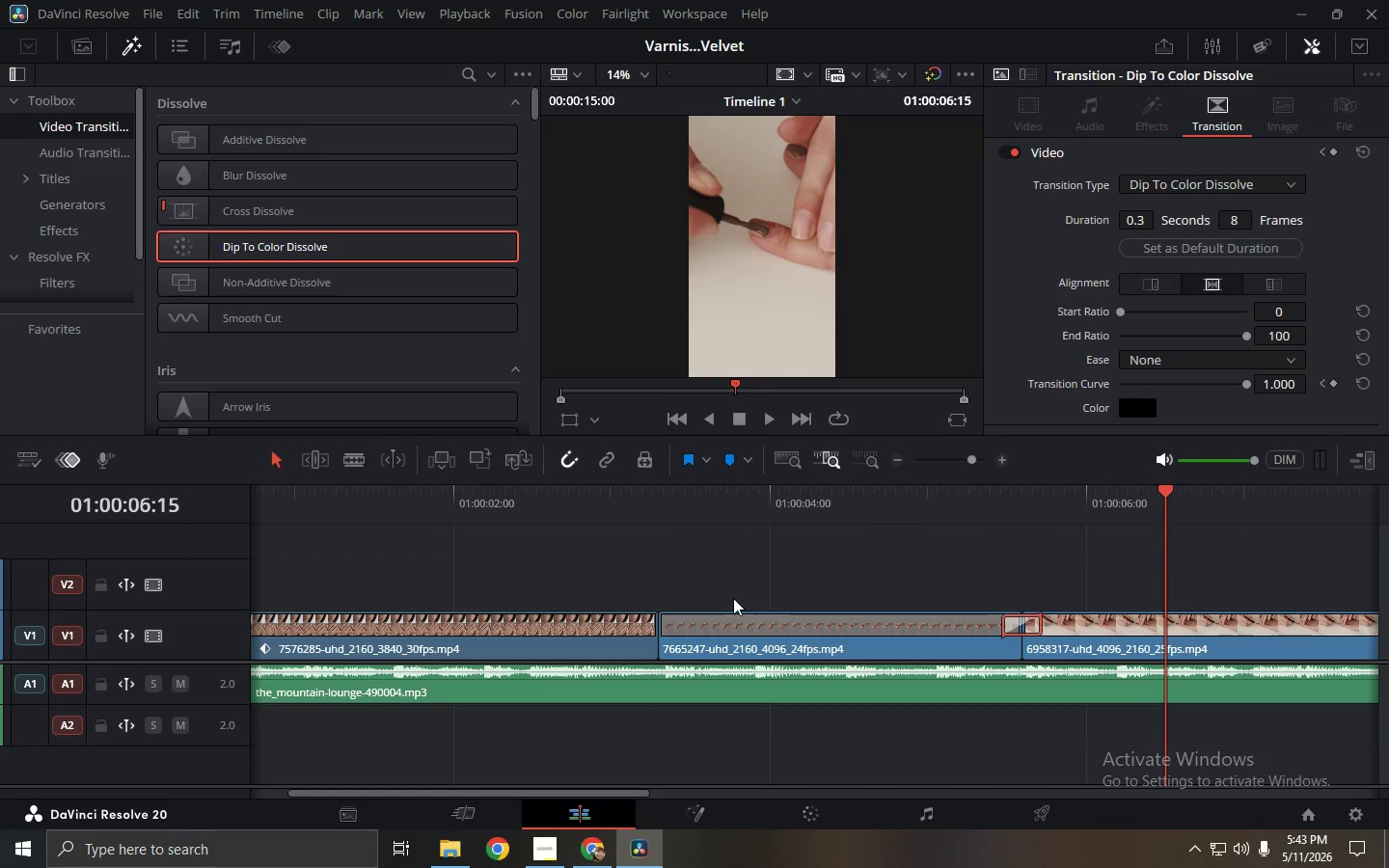 
left_click([588, 622])
 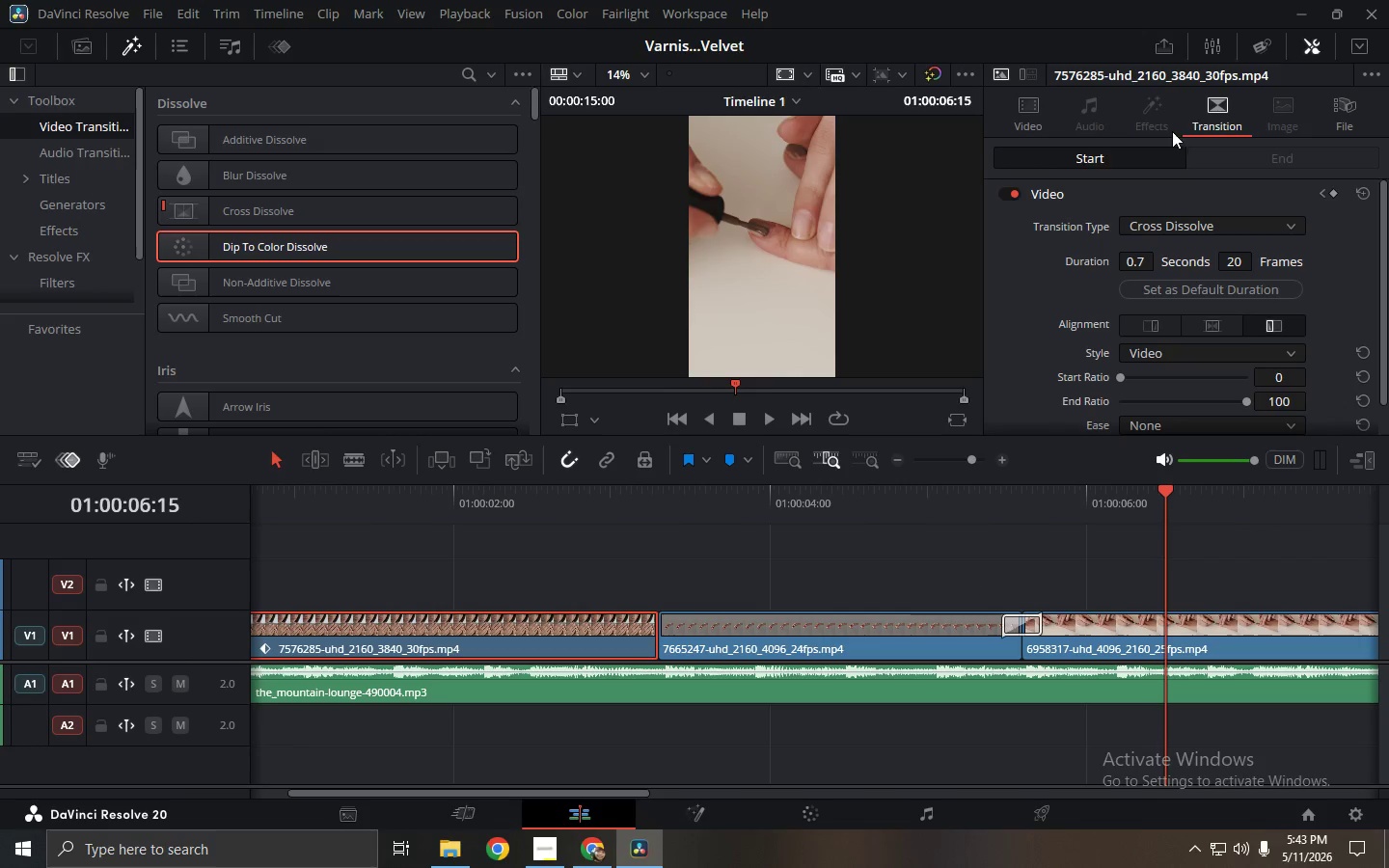 
left_click([1150, 110])
 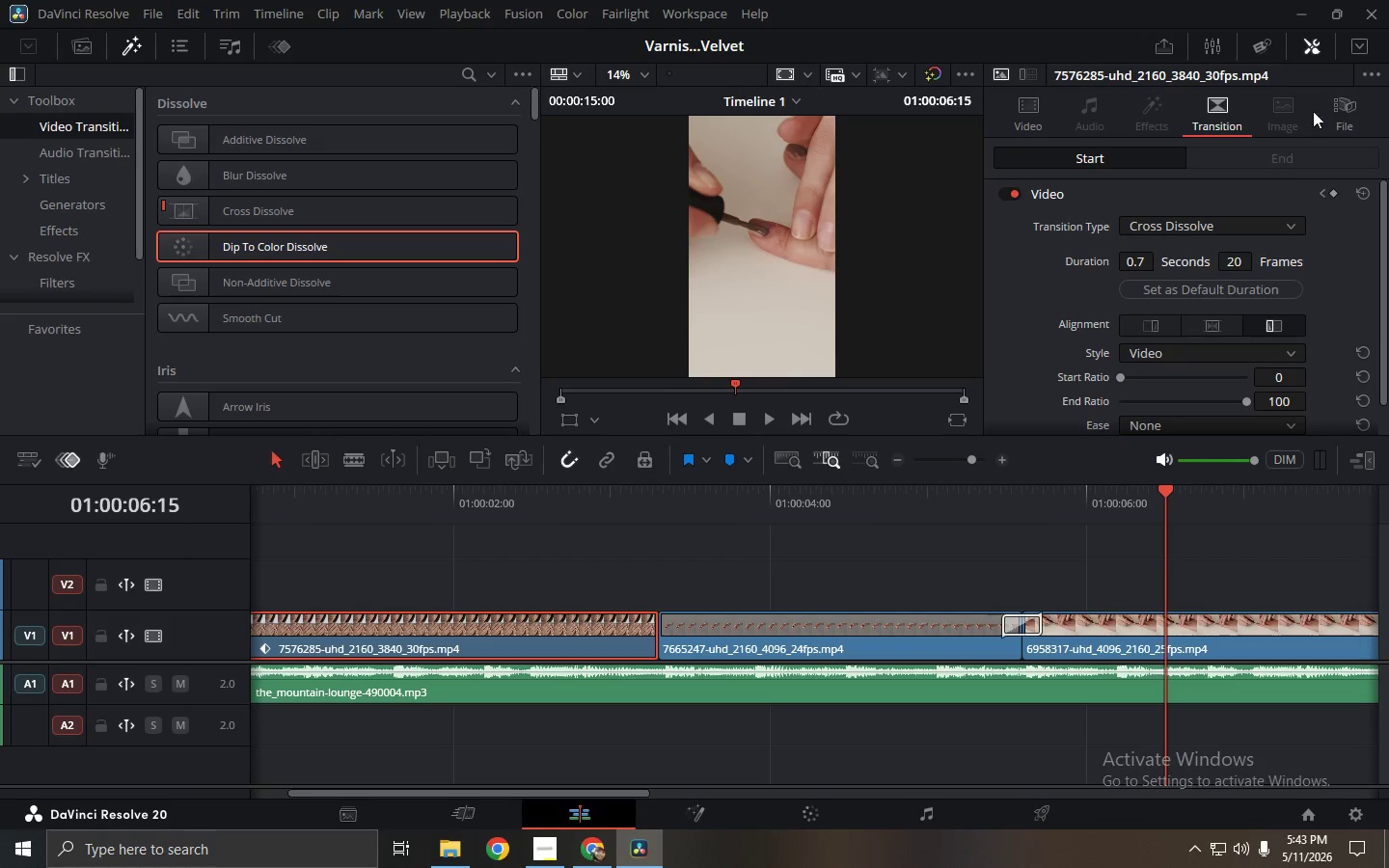 
mouse_move([1312, 112])
 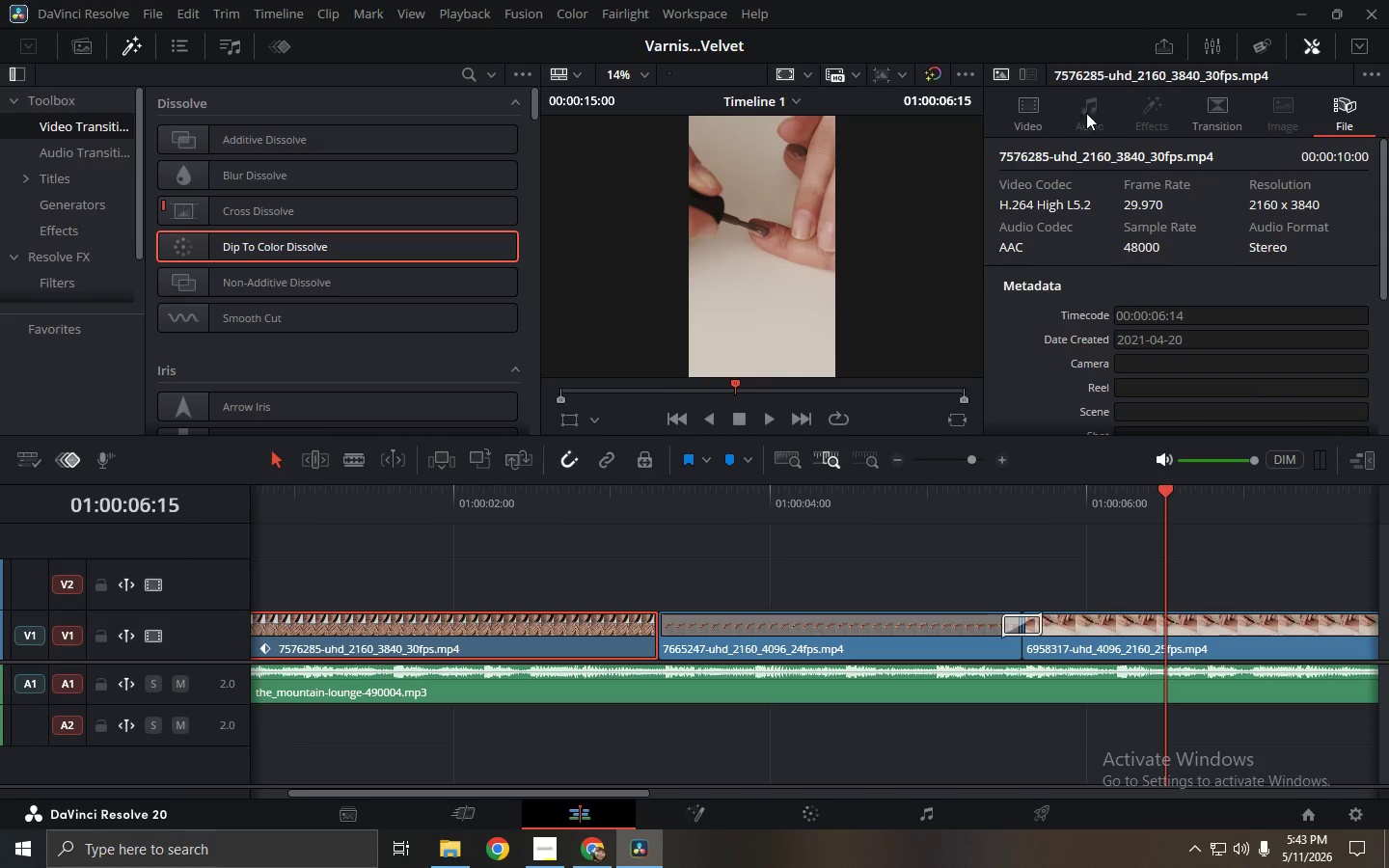 
left_click([1036, 113])
 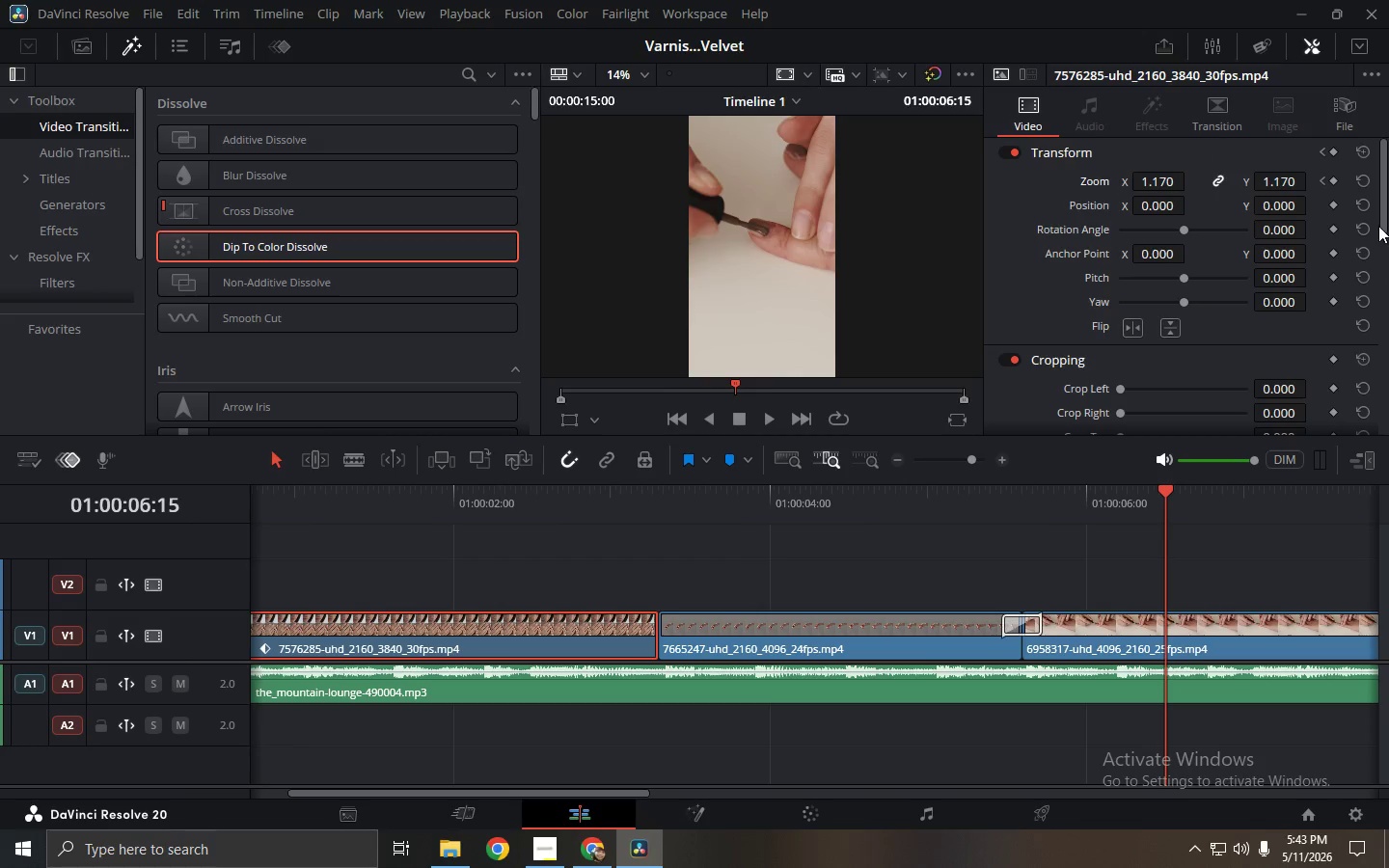 
left_click_drag(start_coordinate=[1385, 211], to_coordinate=[1383, 180])
 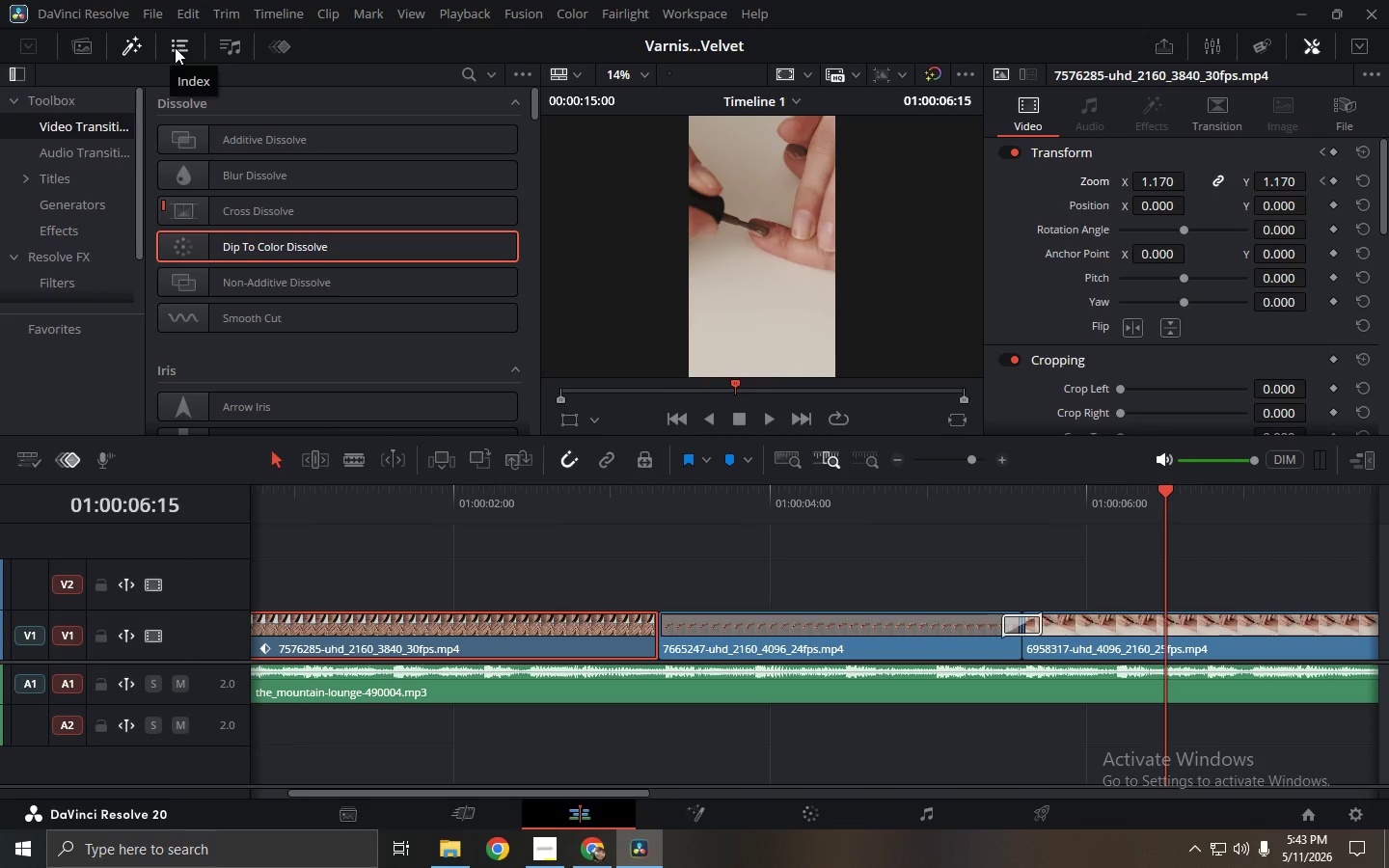 
left_click_drag(start_coordinate=[142, 198], to_coordinate=[142, 244])
 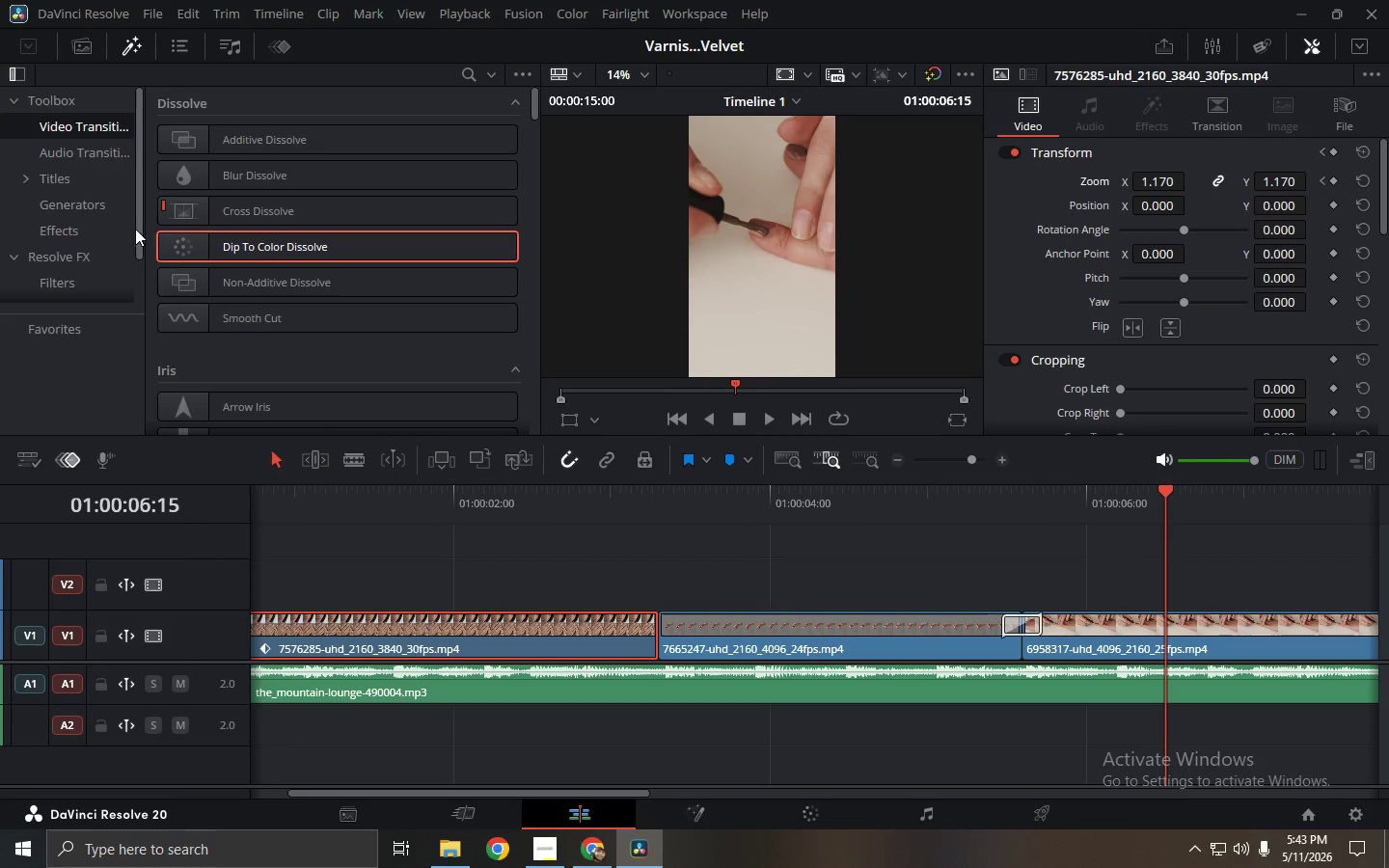 
left_click_drag(start_coordinate=[135, 228], to_coordinate=[138, 162])
 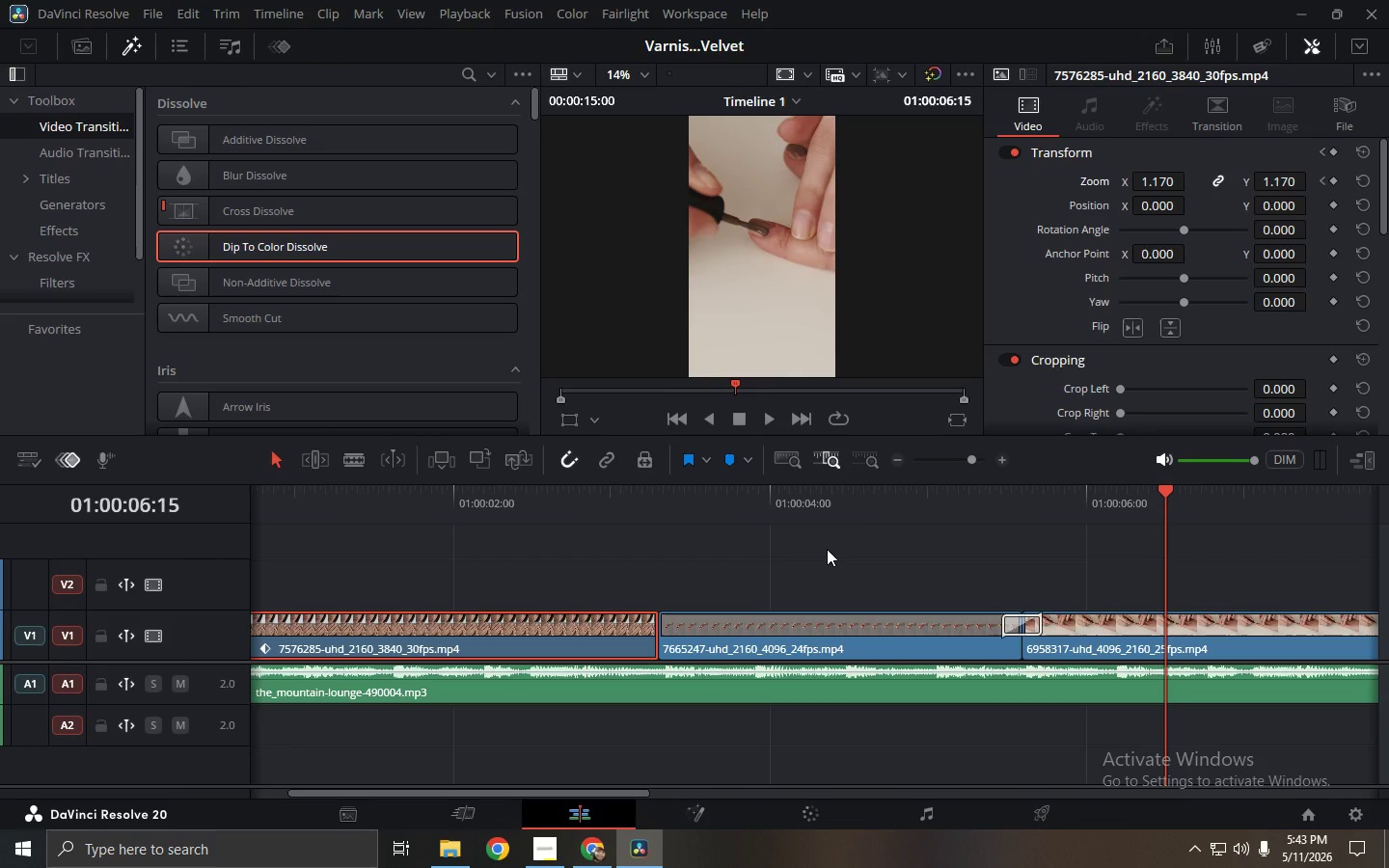 
wait(15.92)
 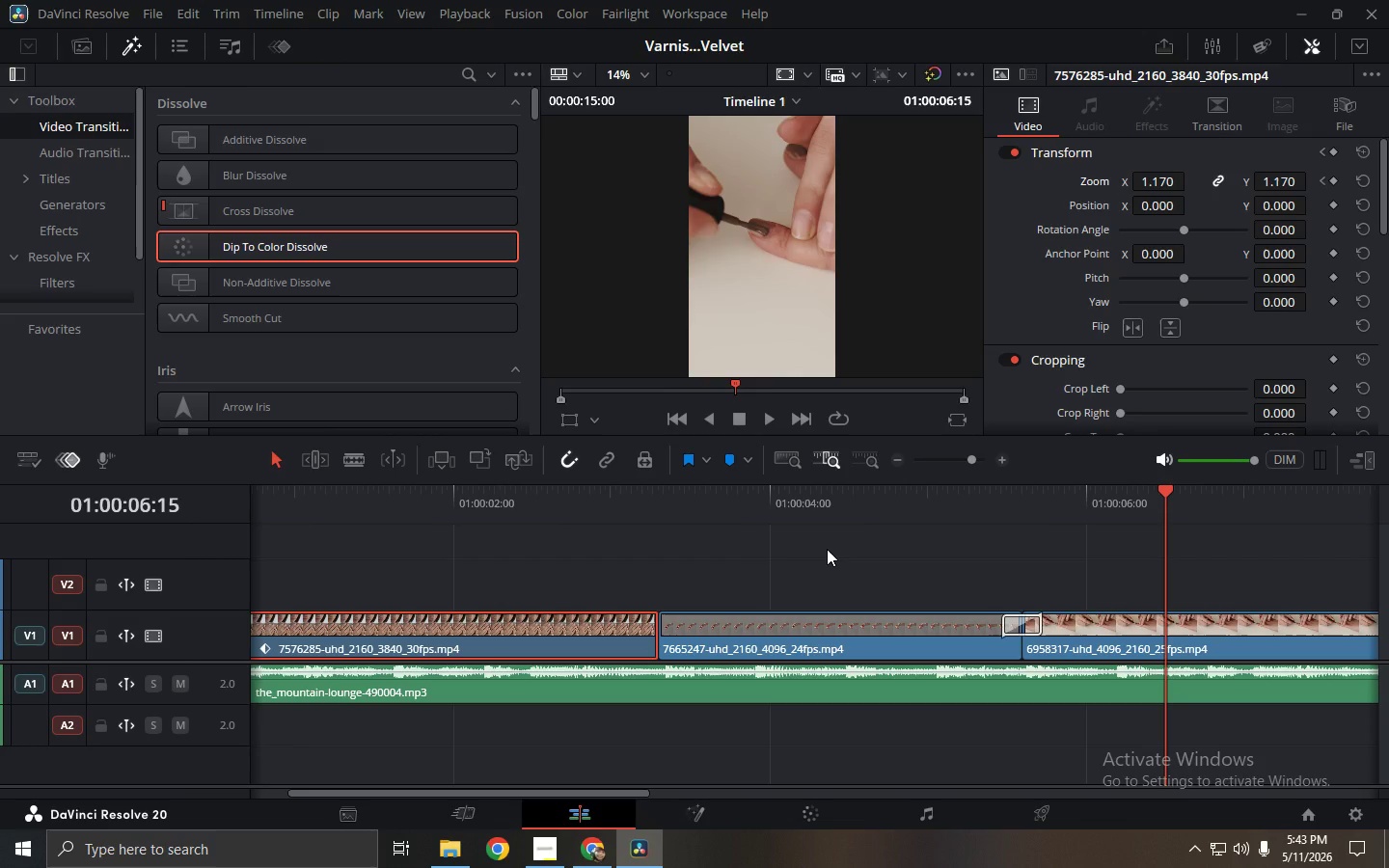 
left_click_drag(start_coordinate=[696, 507], to_coordinate=[163, 505])
 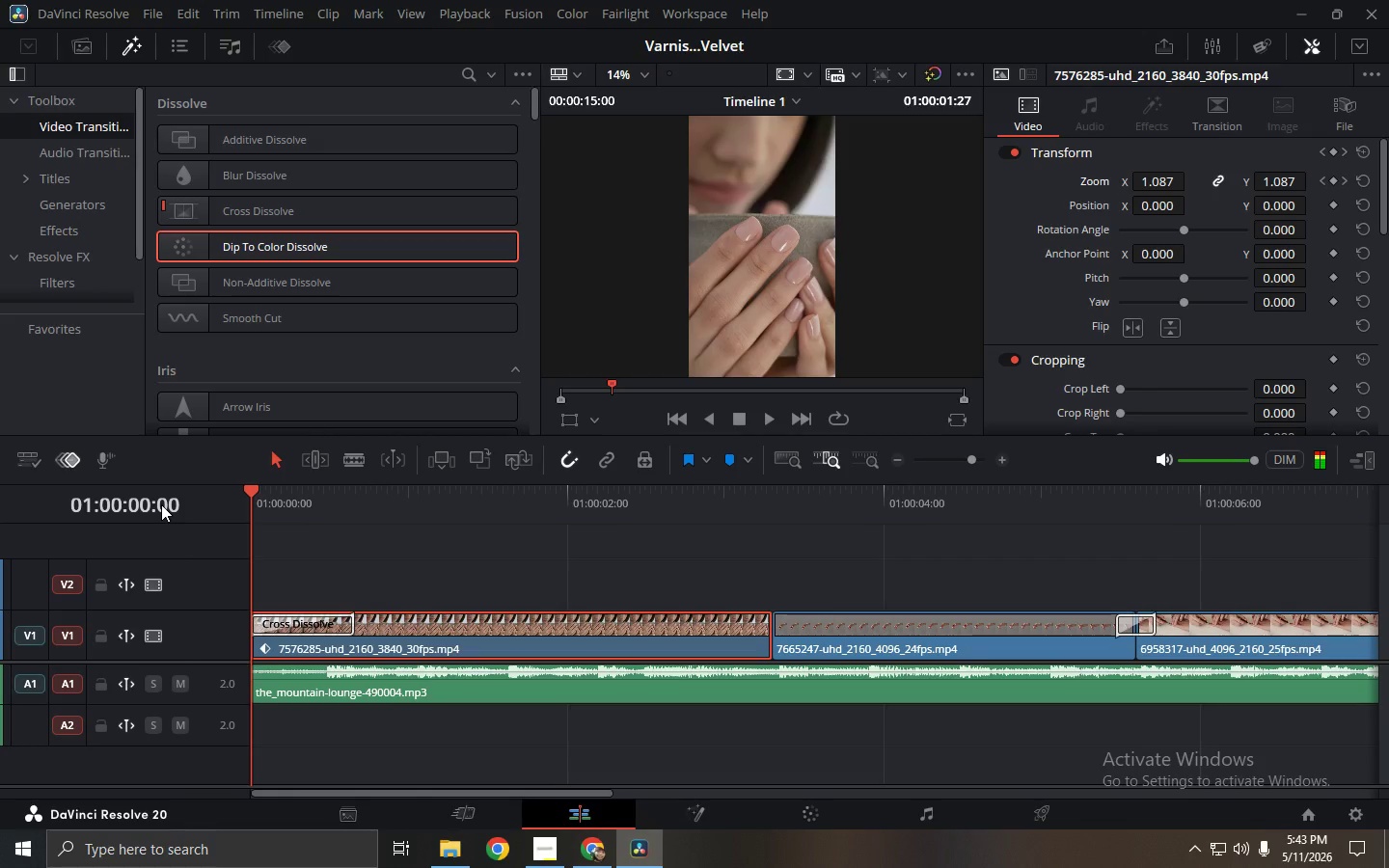 
key(Space)
 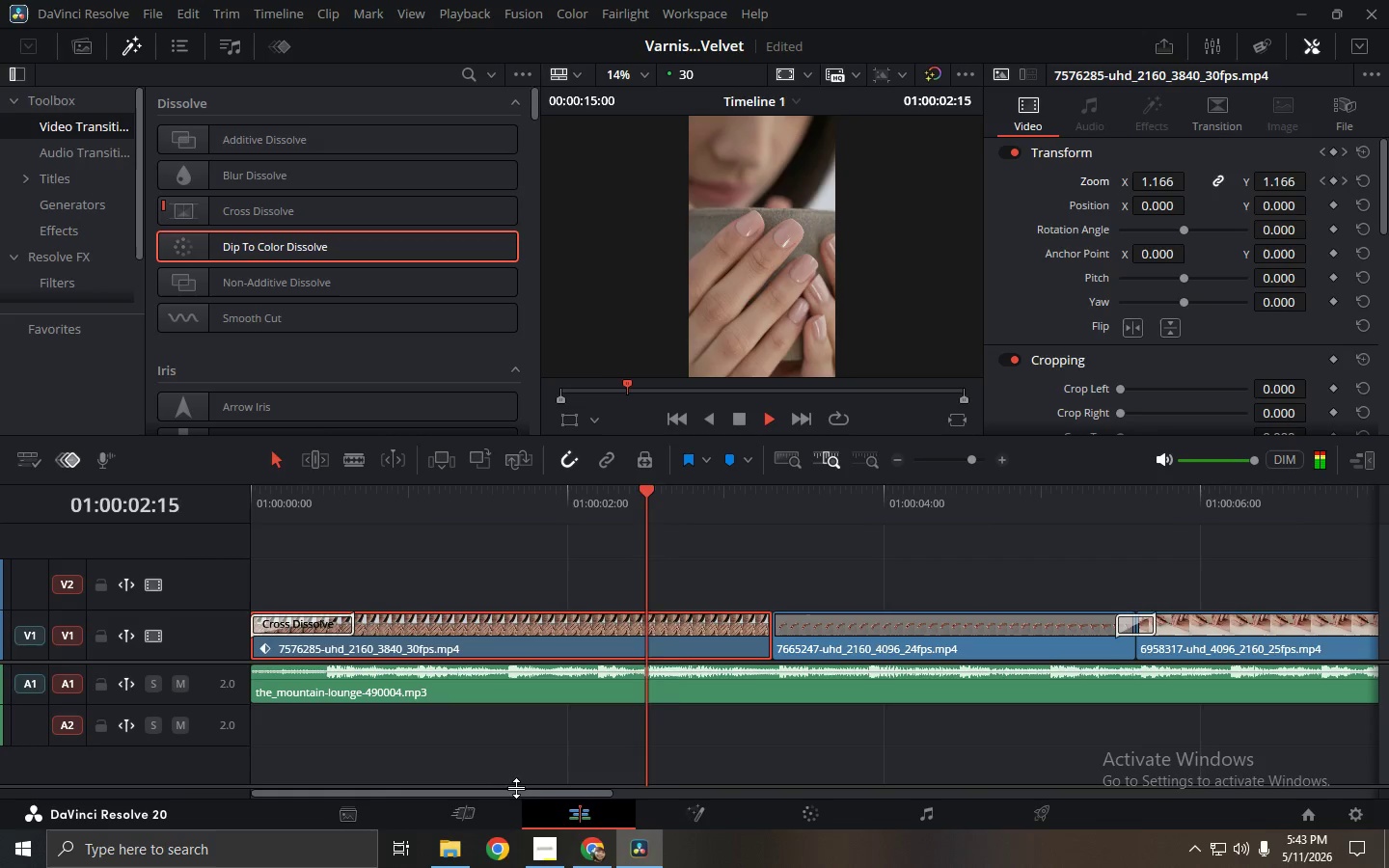 
left_click_drag(start_coordinate=[519, 792], to_coordinate=[594, 787])
 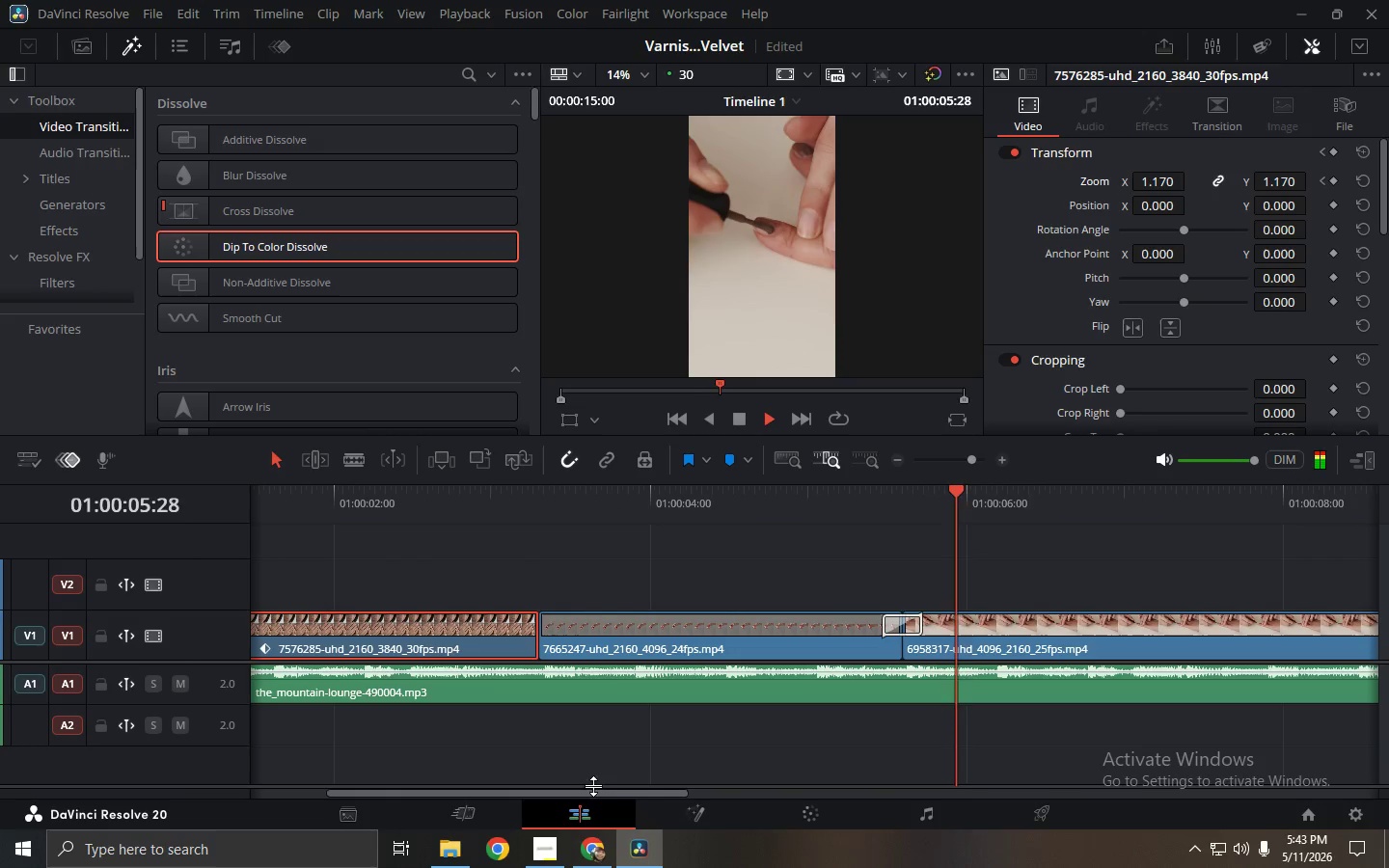 
key(Space)
 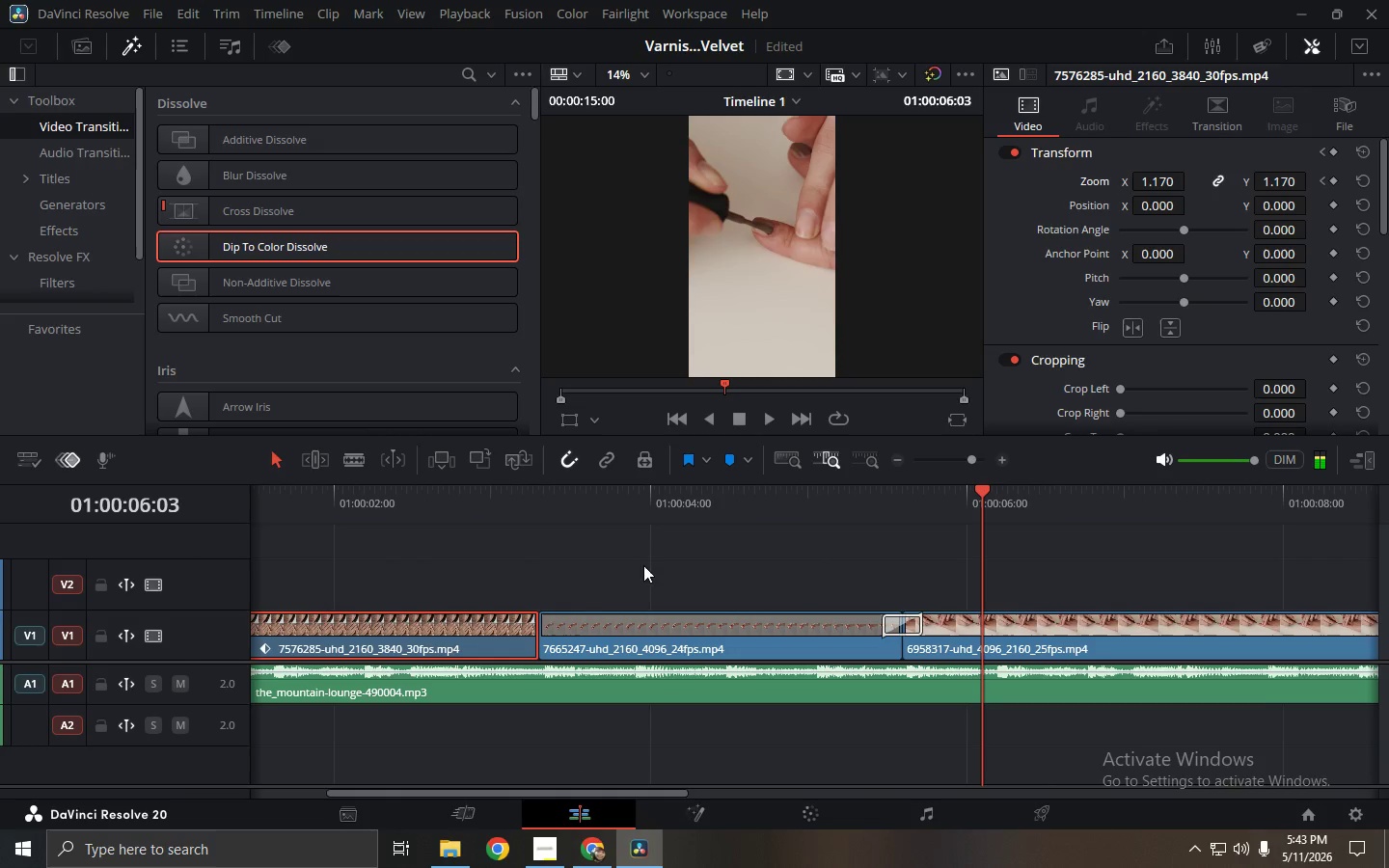 
left_click_drag(start_coordinate=[641, 492], to_coordinate=[156, 494])
 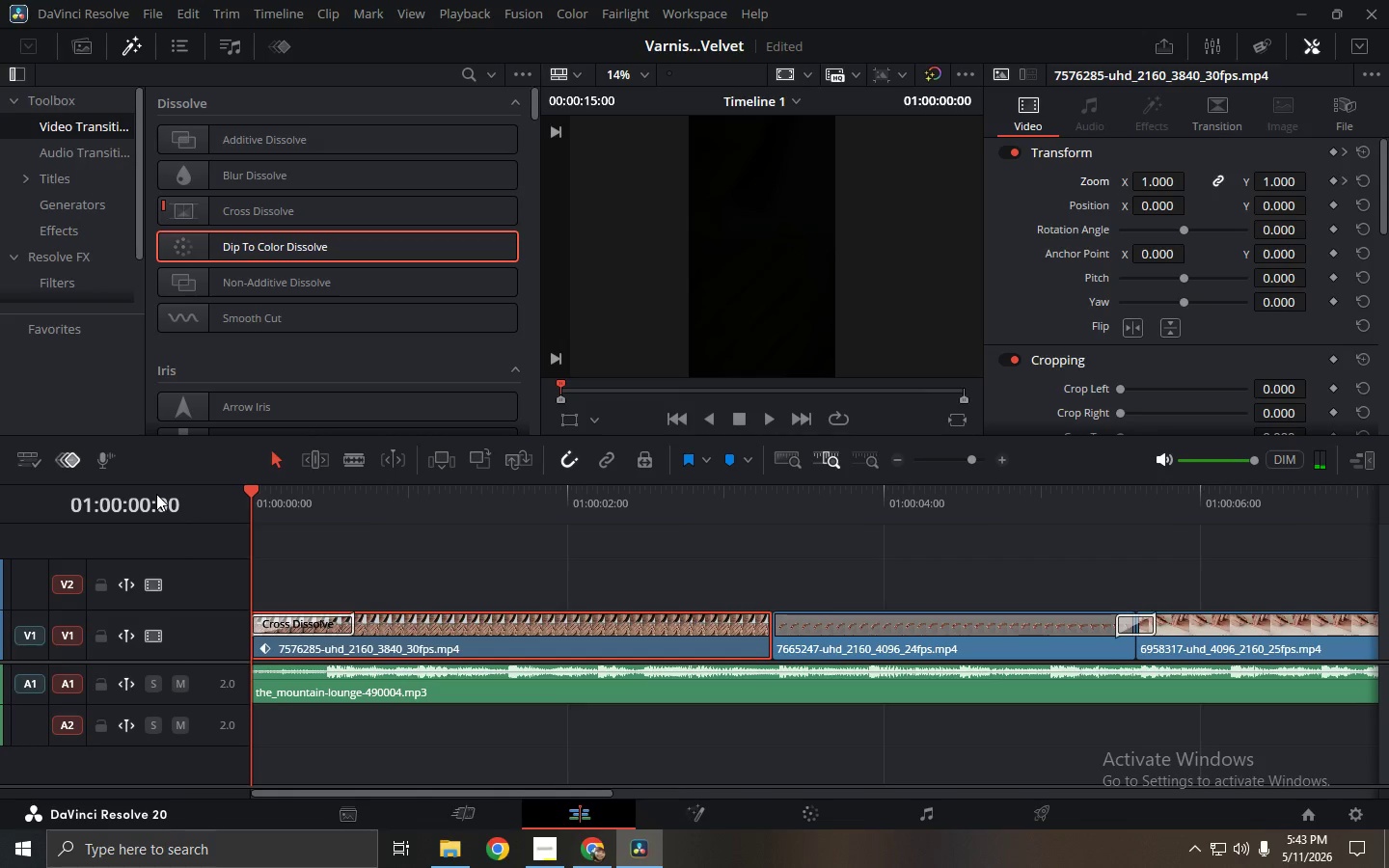 
key(Space)
 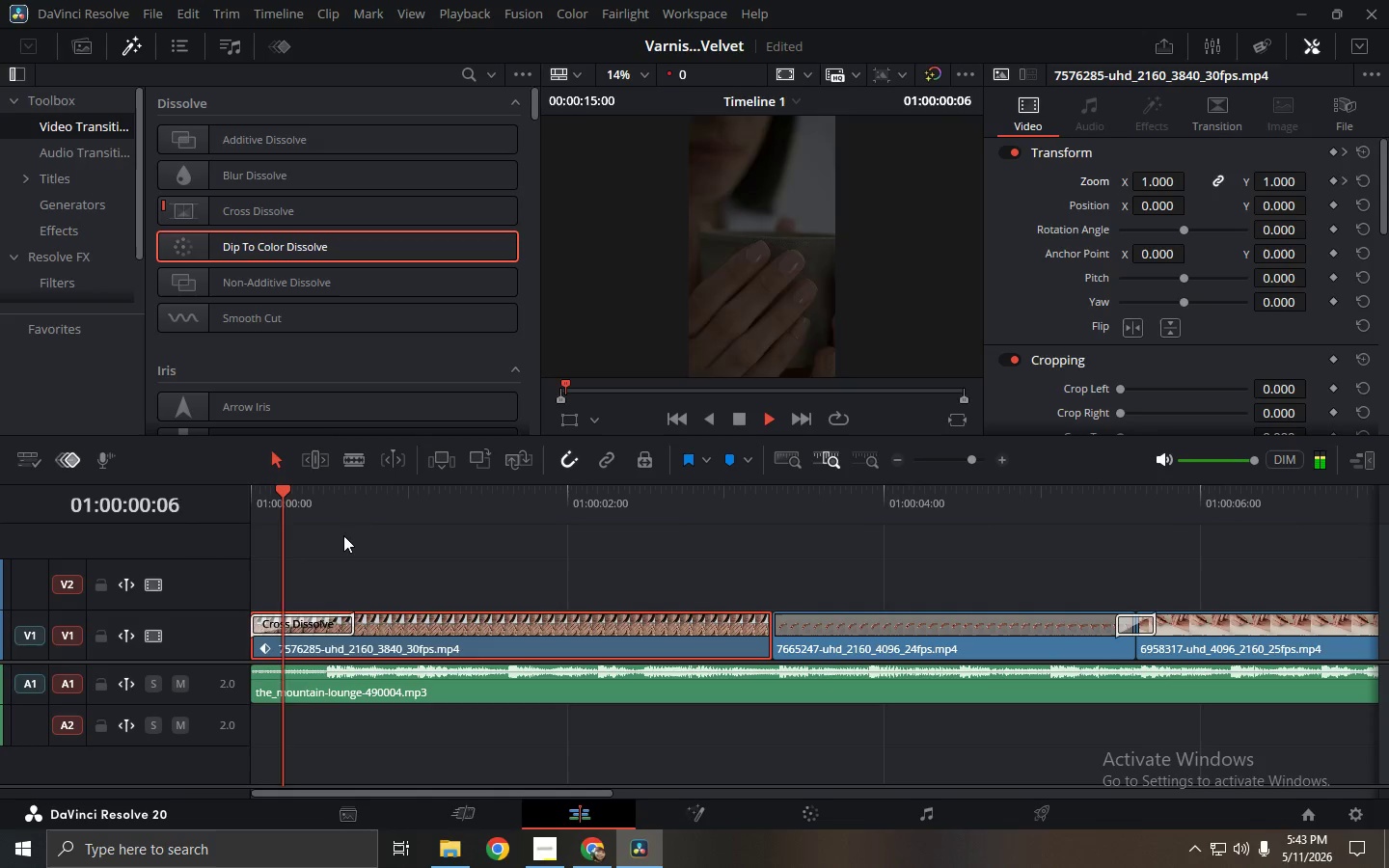 
key(Space)
 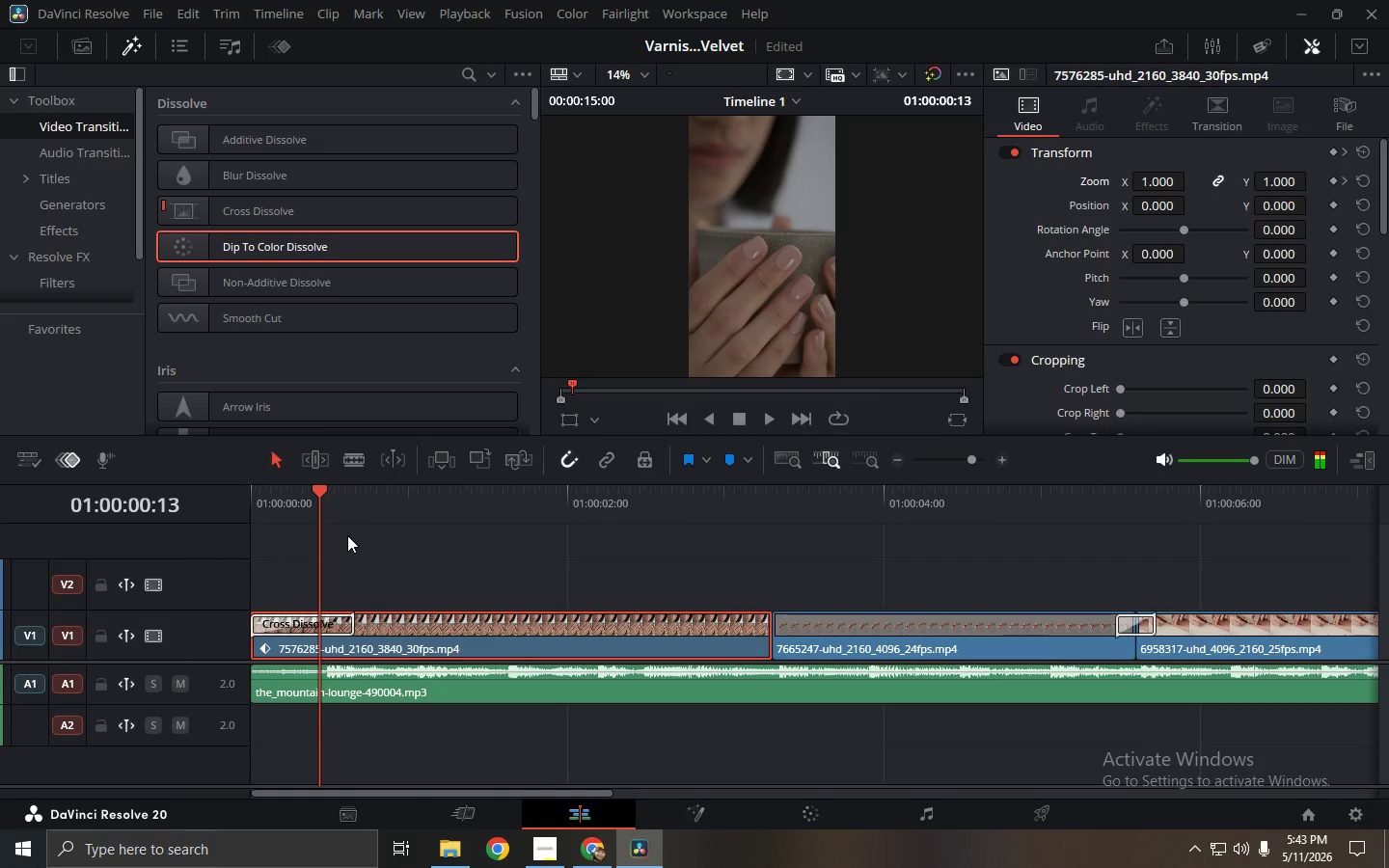 
key(Space)
 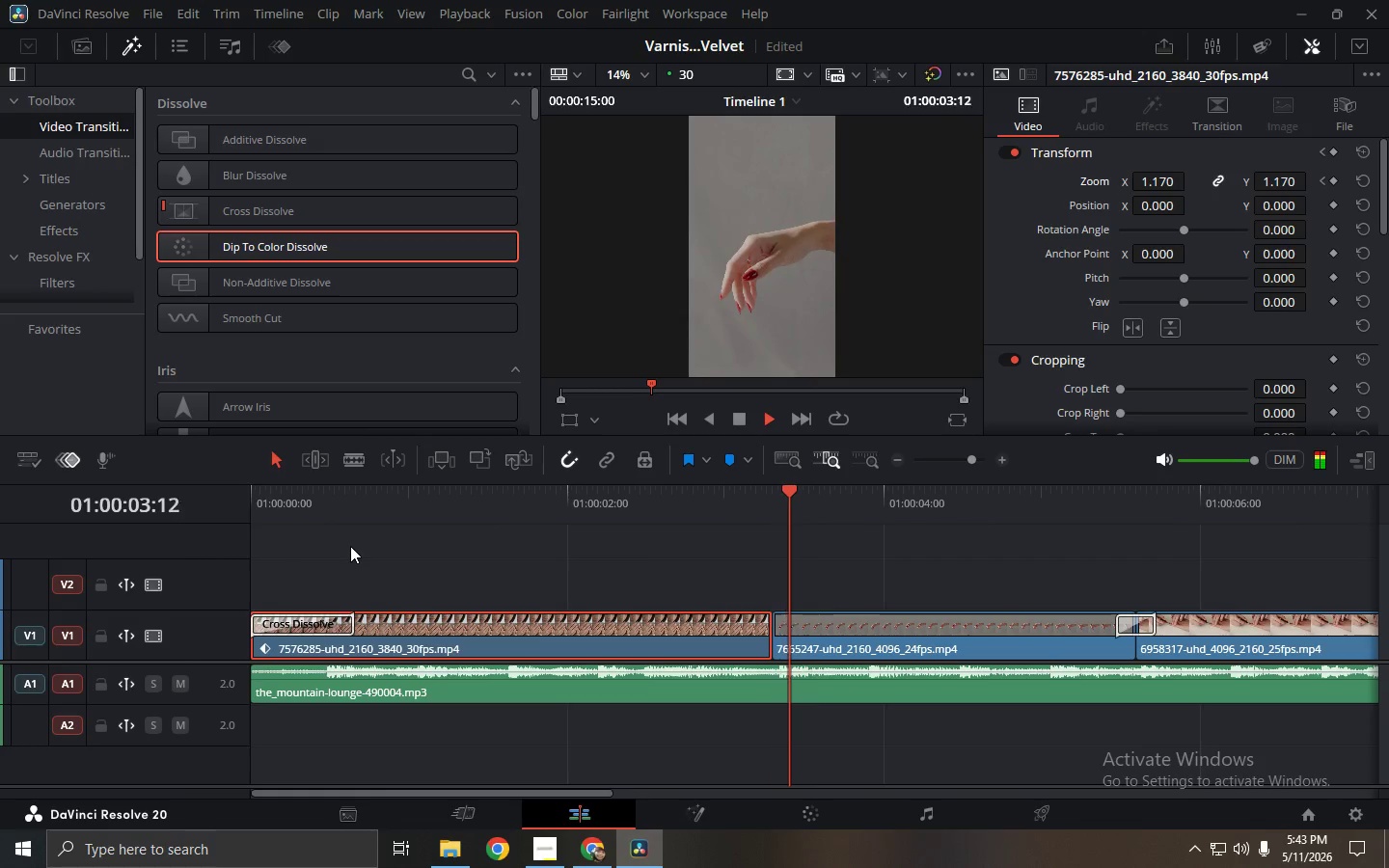 
left_click_drag(start_coordinate=[577, 800], to_coordinate=[584, 800])
 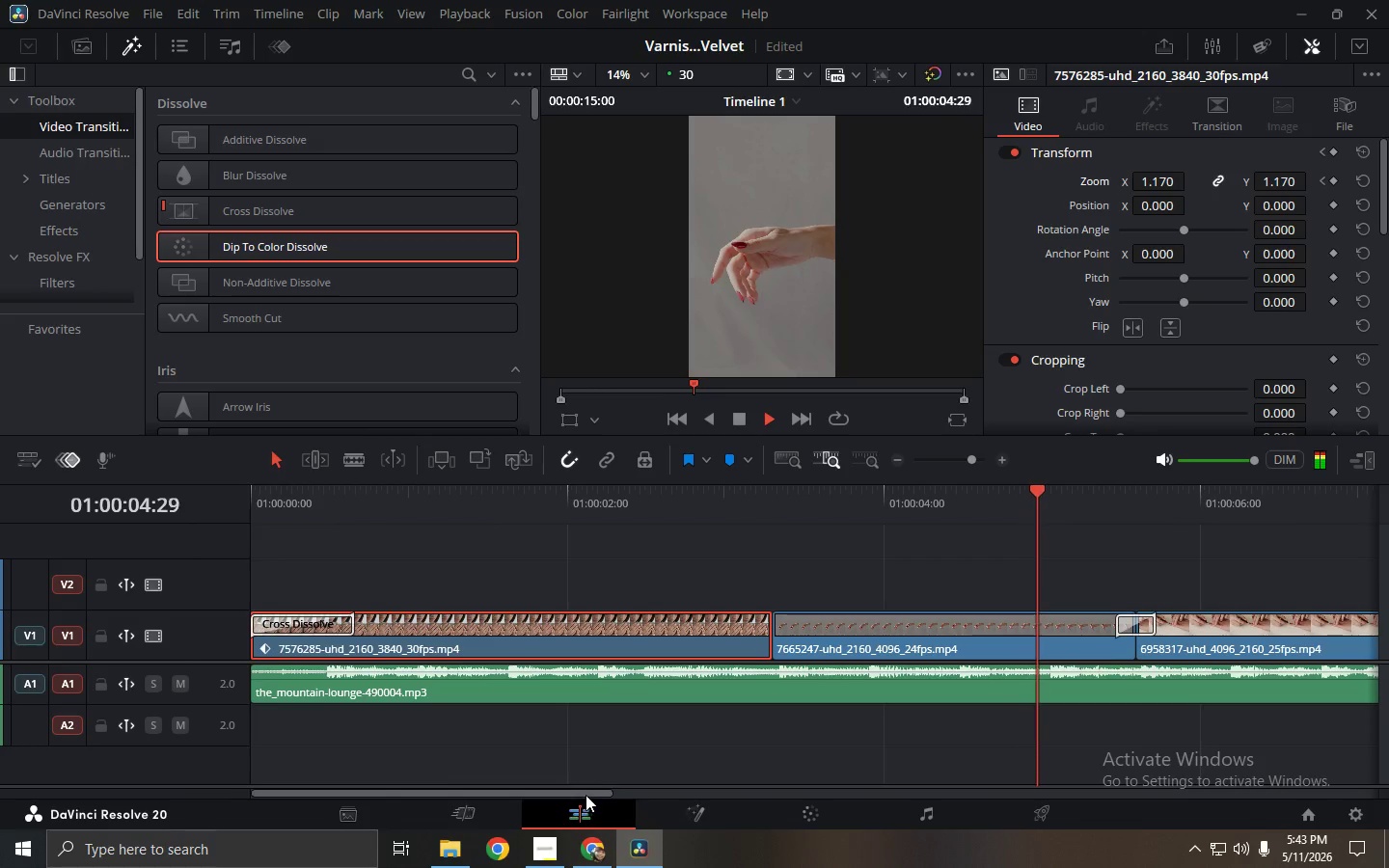 
left_click_drag(start_coordinate=[591, 789], to_coordinate=[599, 792])
 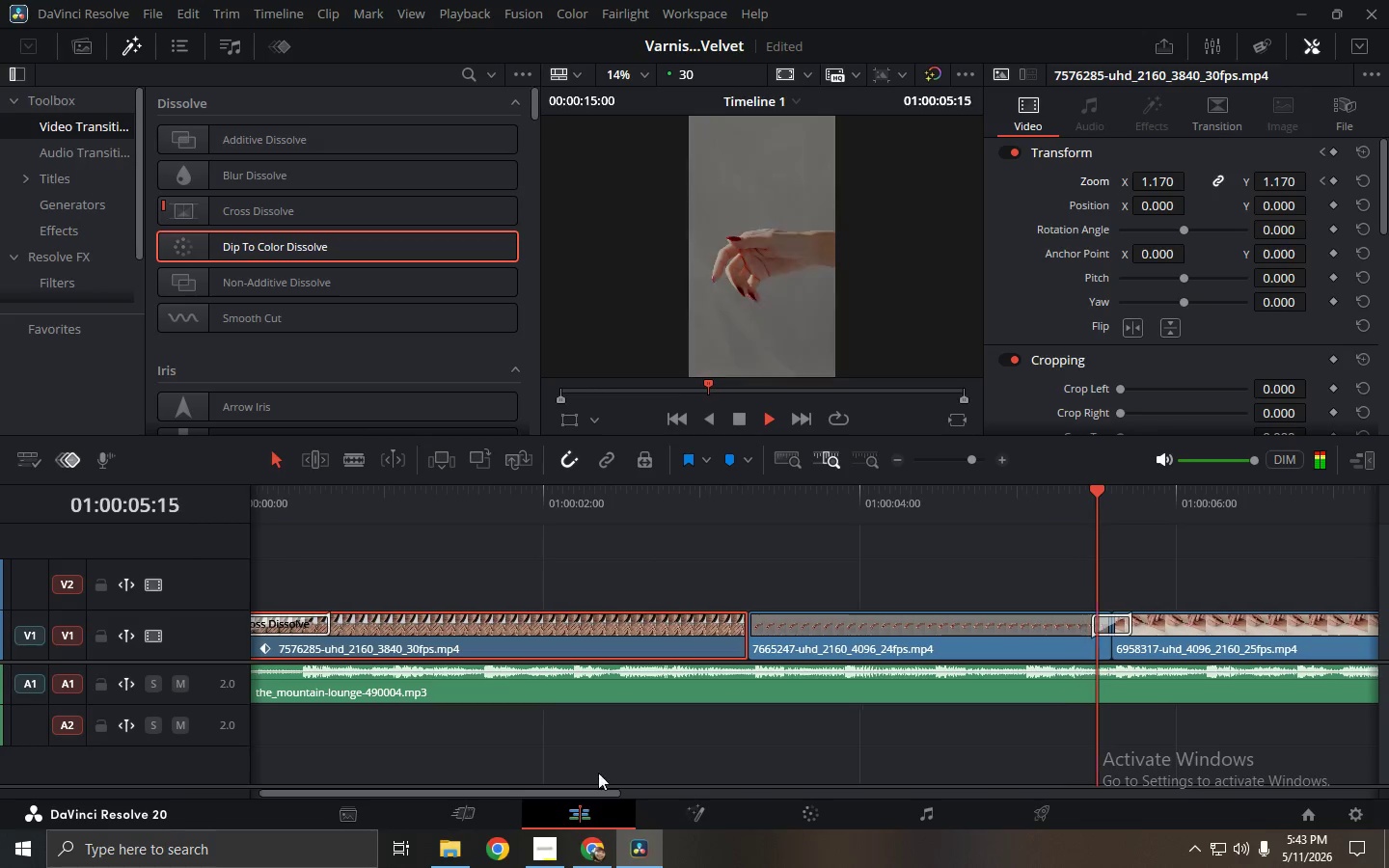 
key(Space)
 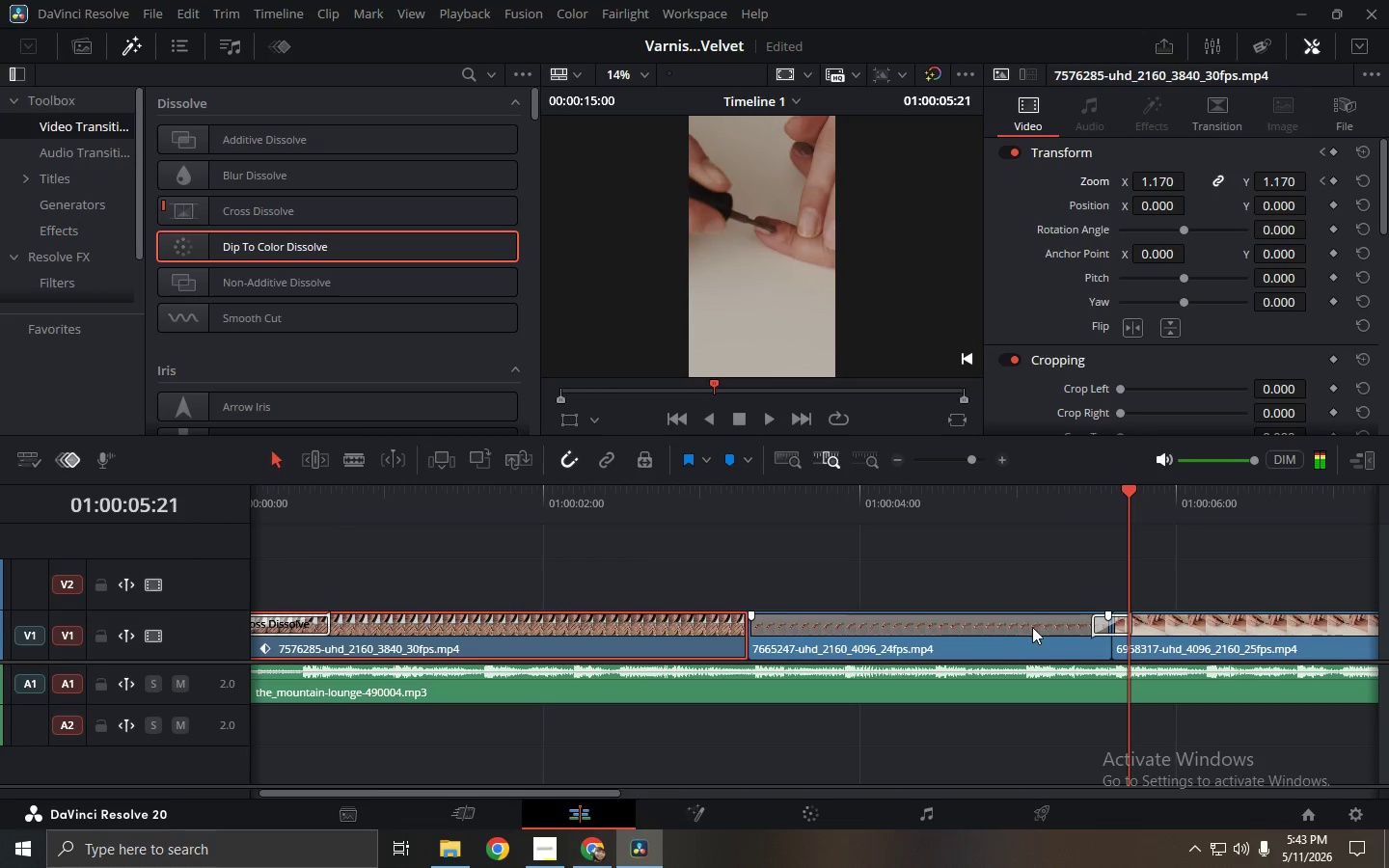 
left_click_drag(start_coordinate=[992, 631], to_coordinate=[991, 598])
 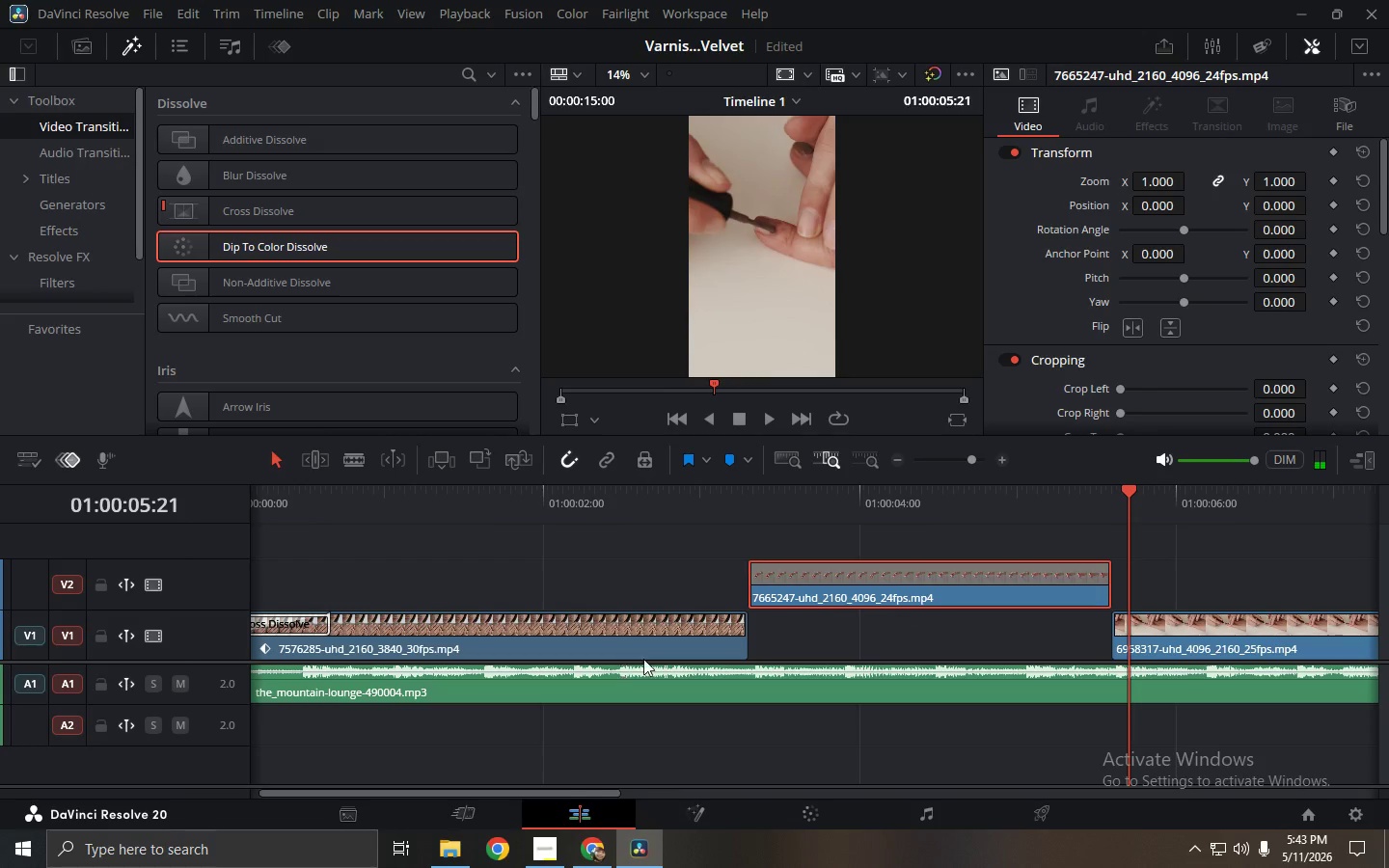 
left_click([684, 659])
 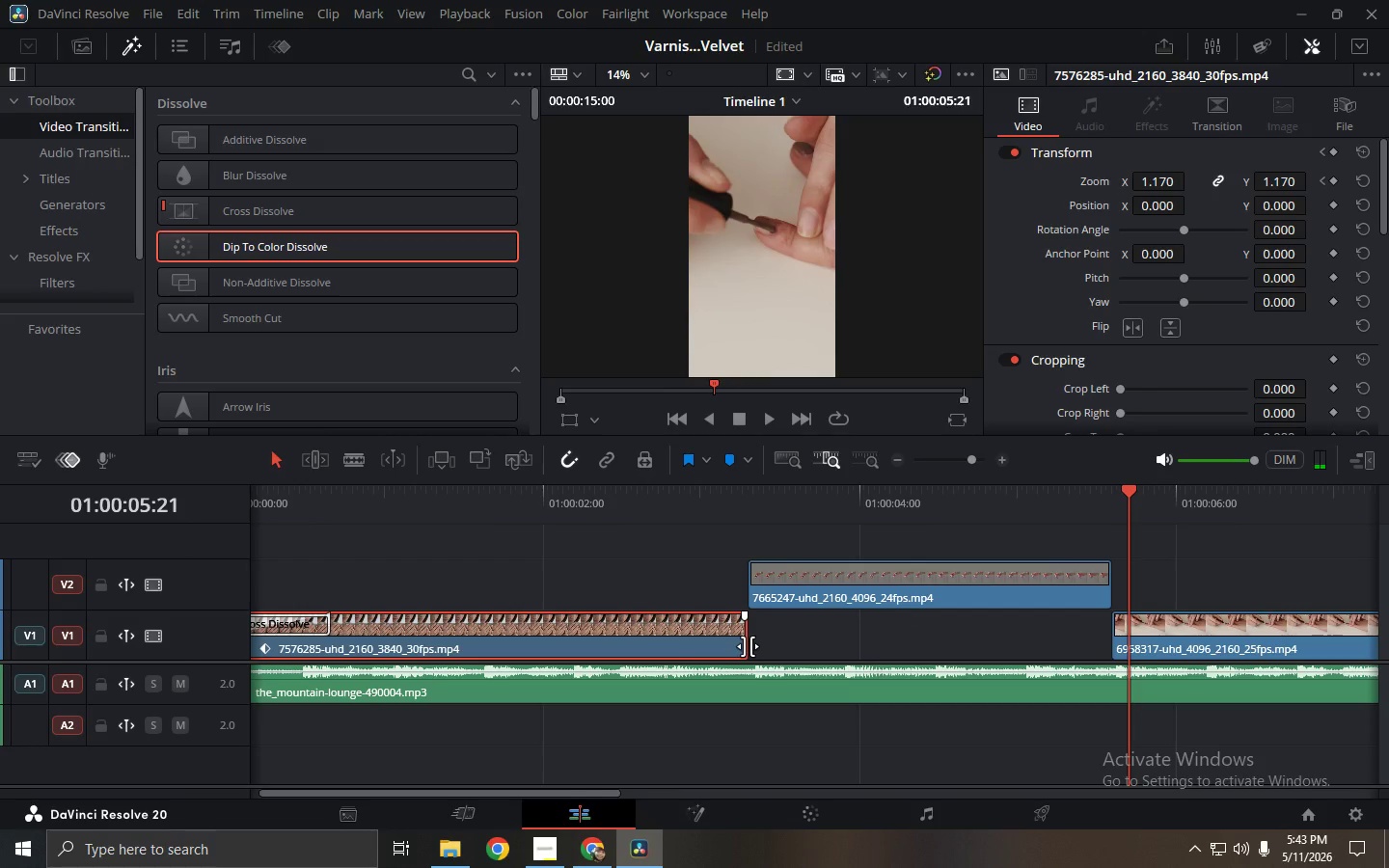 
left_click_drag(start_coordinate=[748, 646], to_coordinate=[741, 645])
 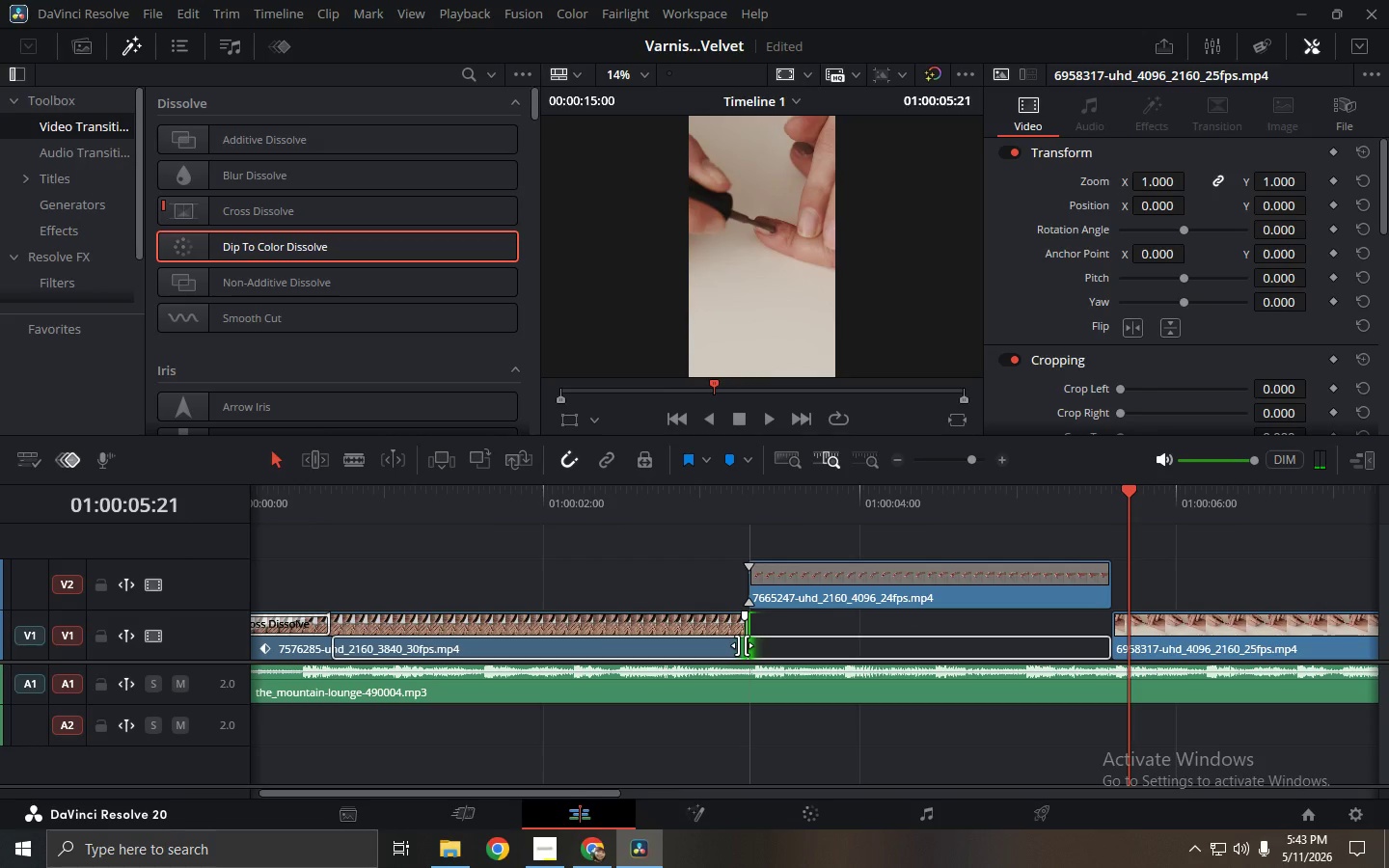 
left_click([737, 645])
 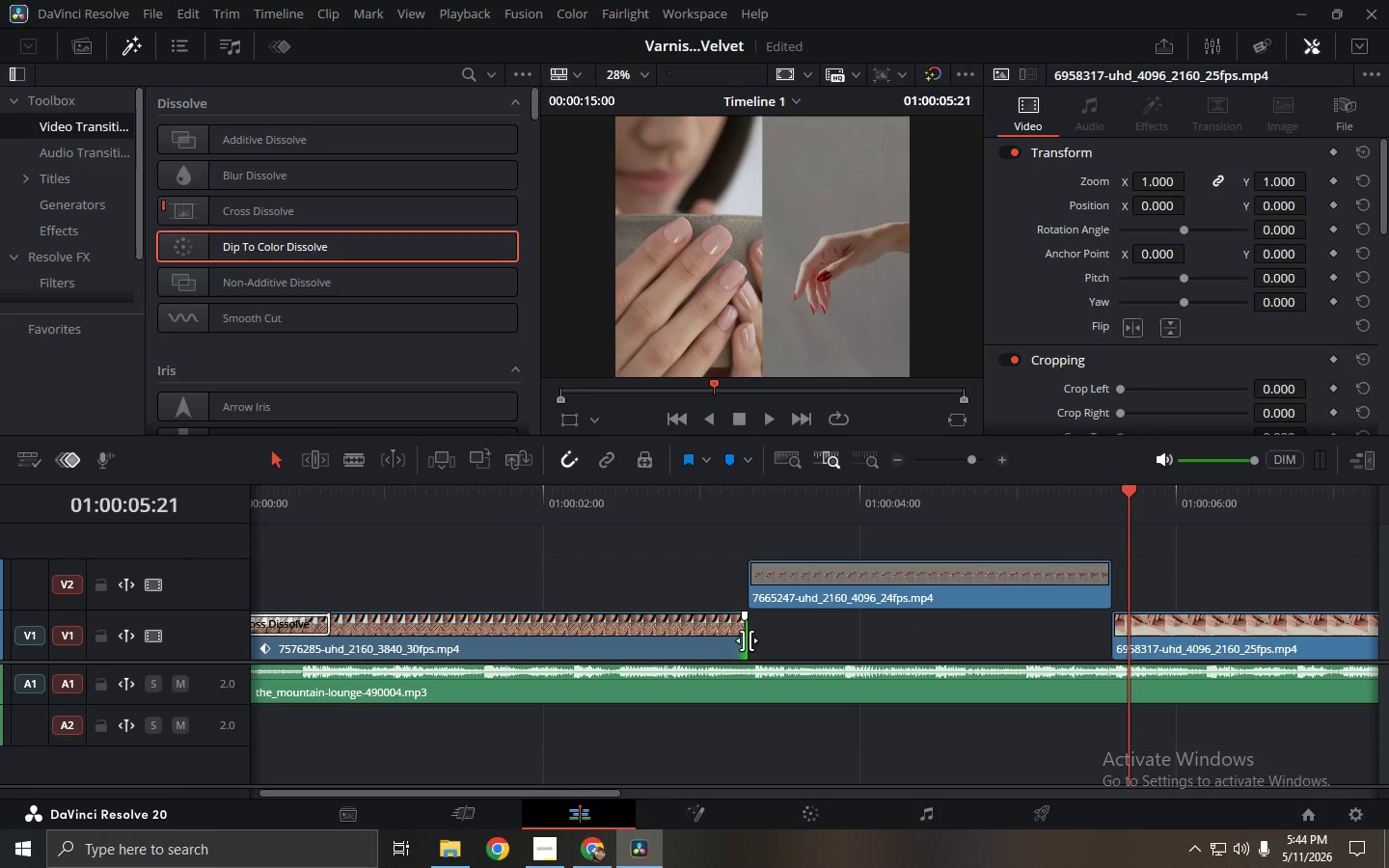 
left_click_drag(start_coordinate=[747, 640], to_coordinate=[736, 640])
 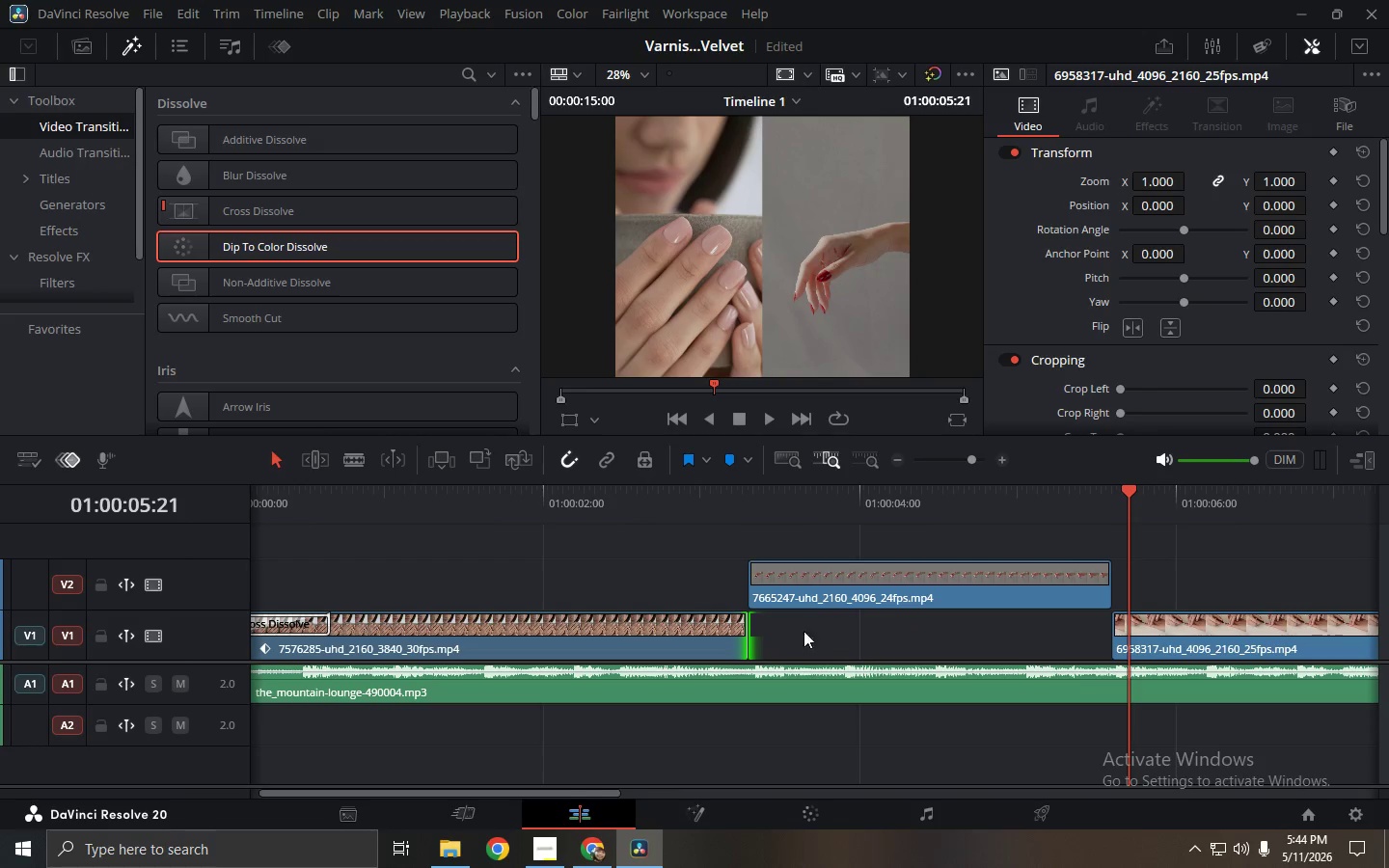 
left_click([728, 637])
 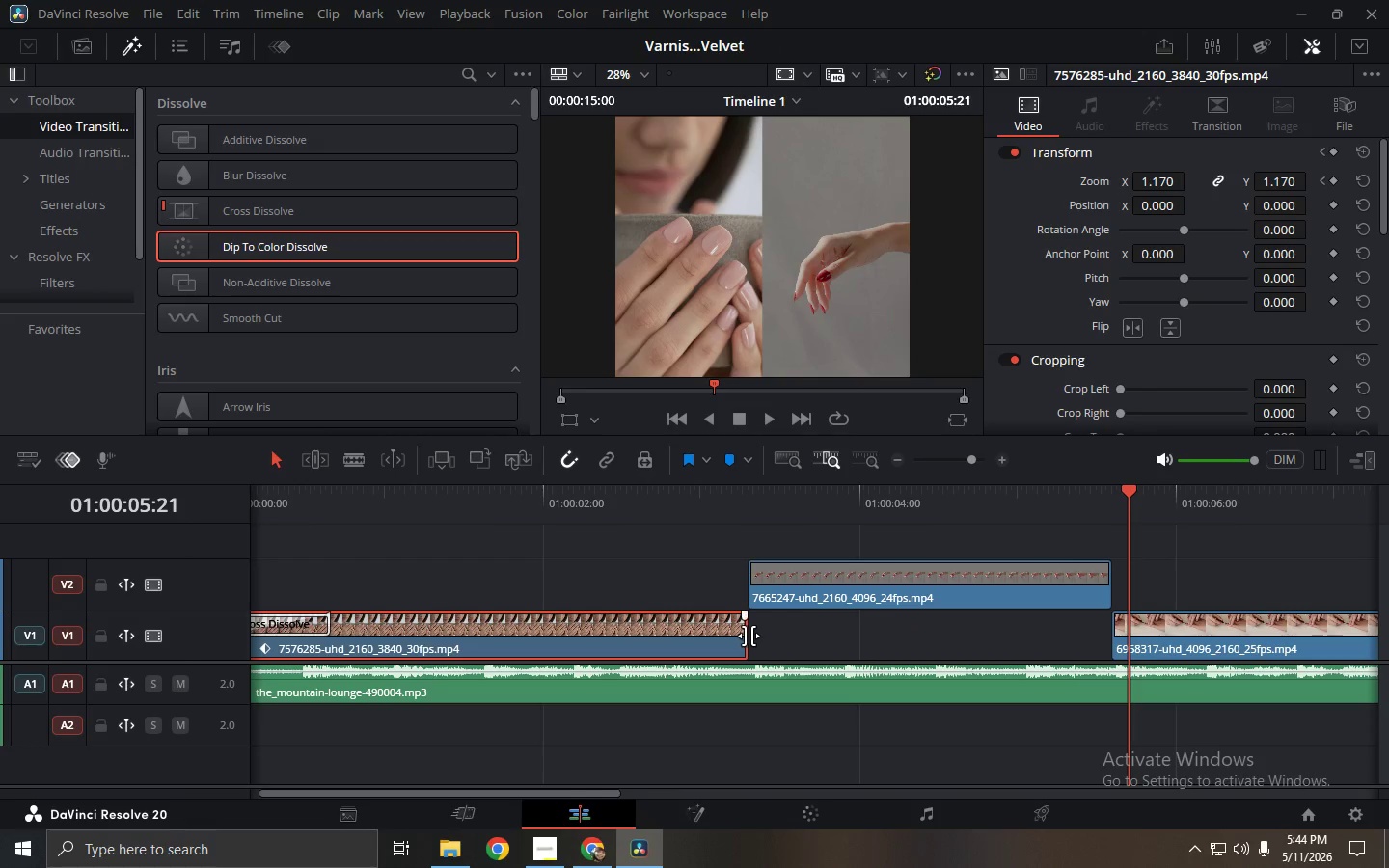 
left_click_drag(start_coordinate=[749, 636], to_coordinate=[719, 640])
 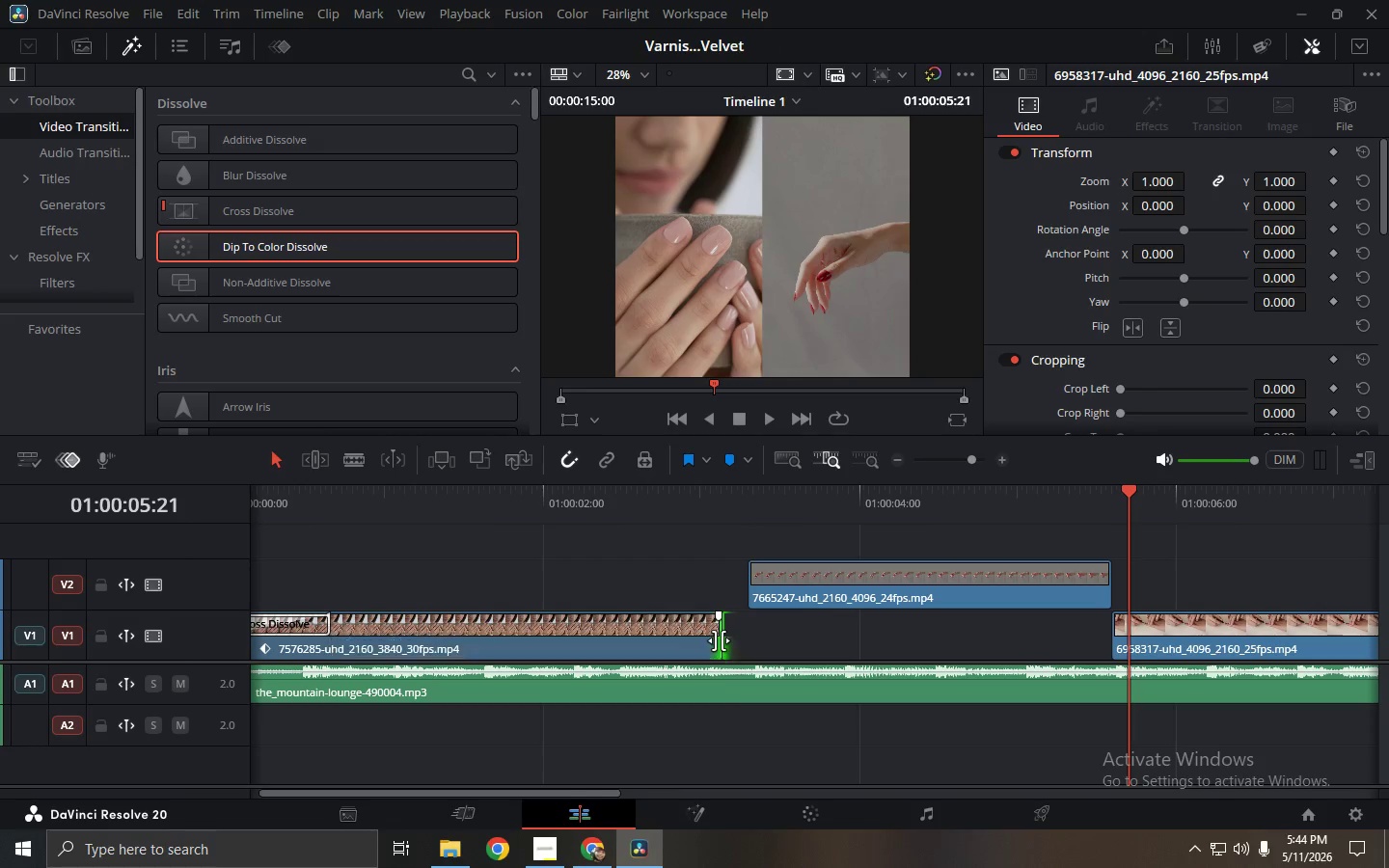 
left_click([719, 640])
 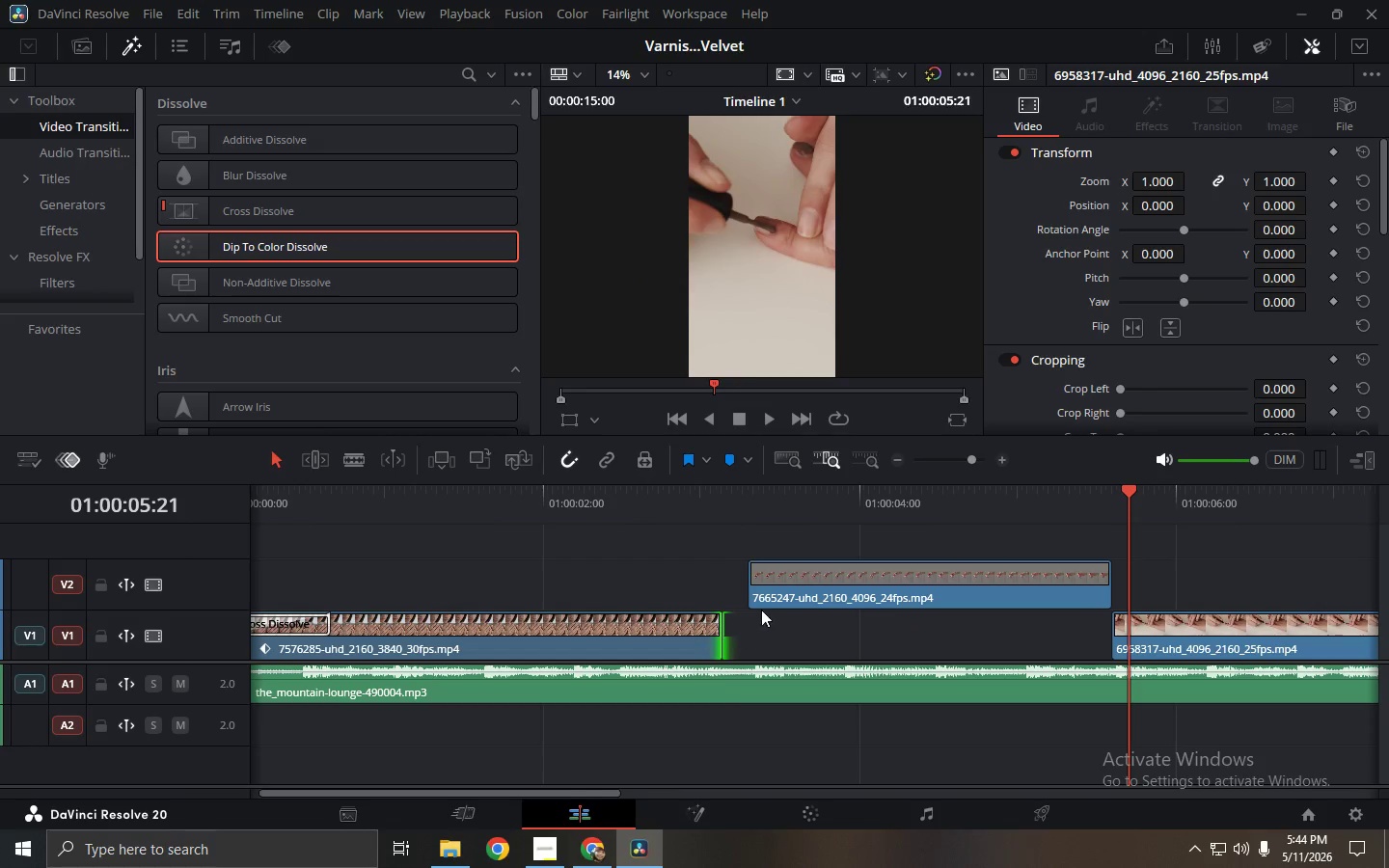 
left_click_drag(start_coordinate=[762, 609], to_coordinate=[765, 617])
 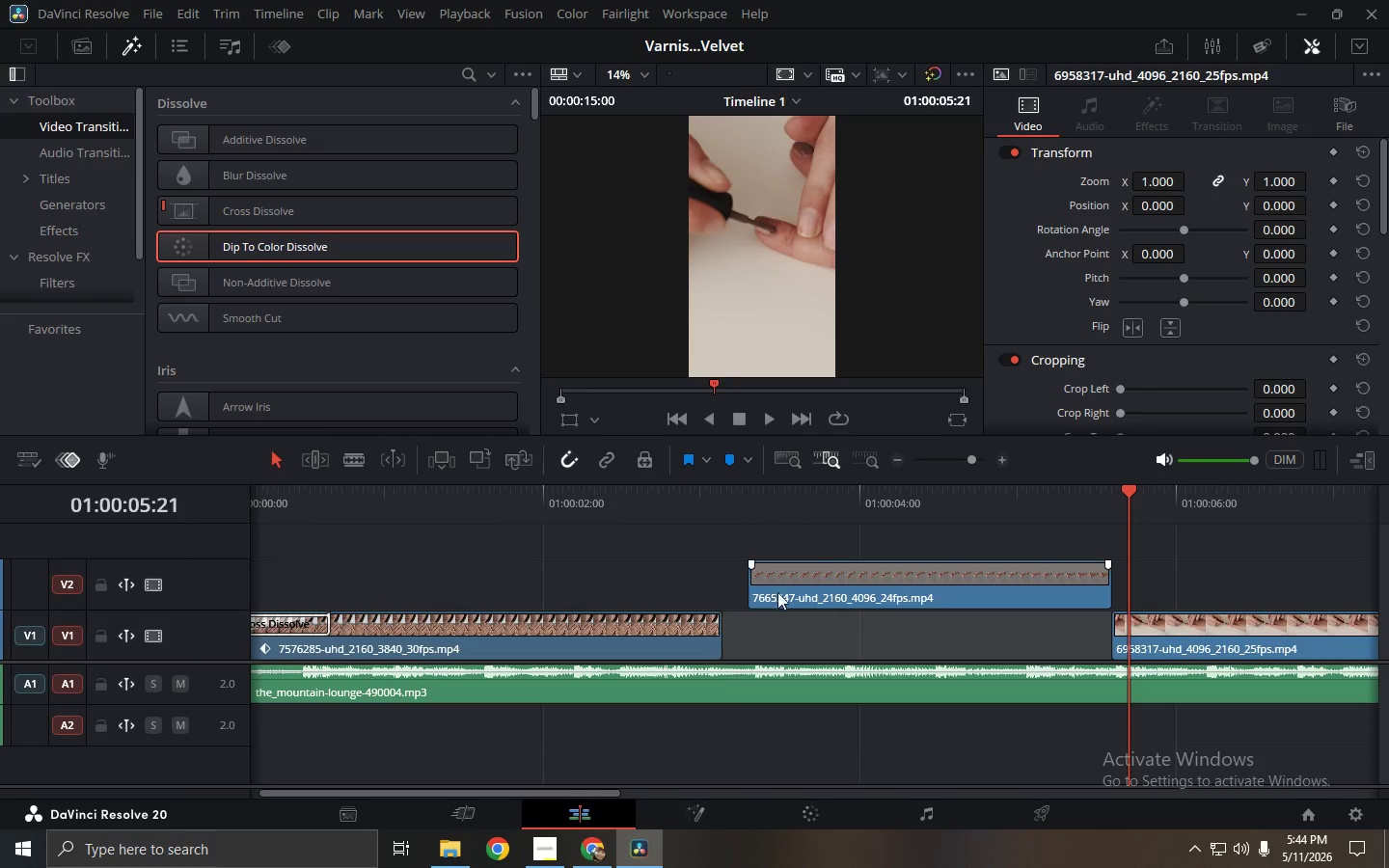 
left_click_drag(start_coordinate=[779, 587], to_coordinate=[778, 620])
 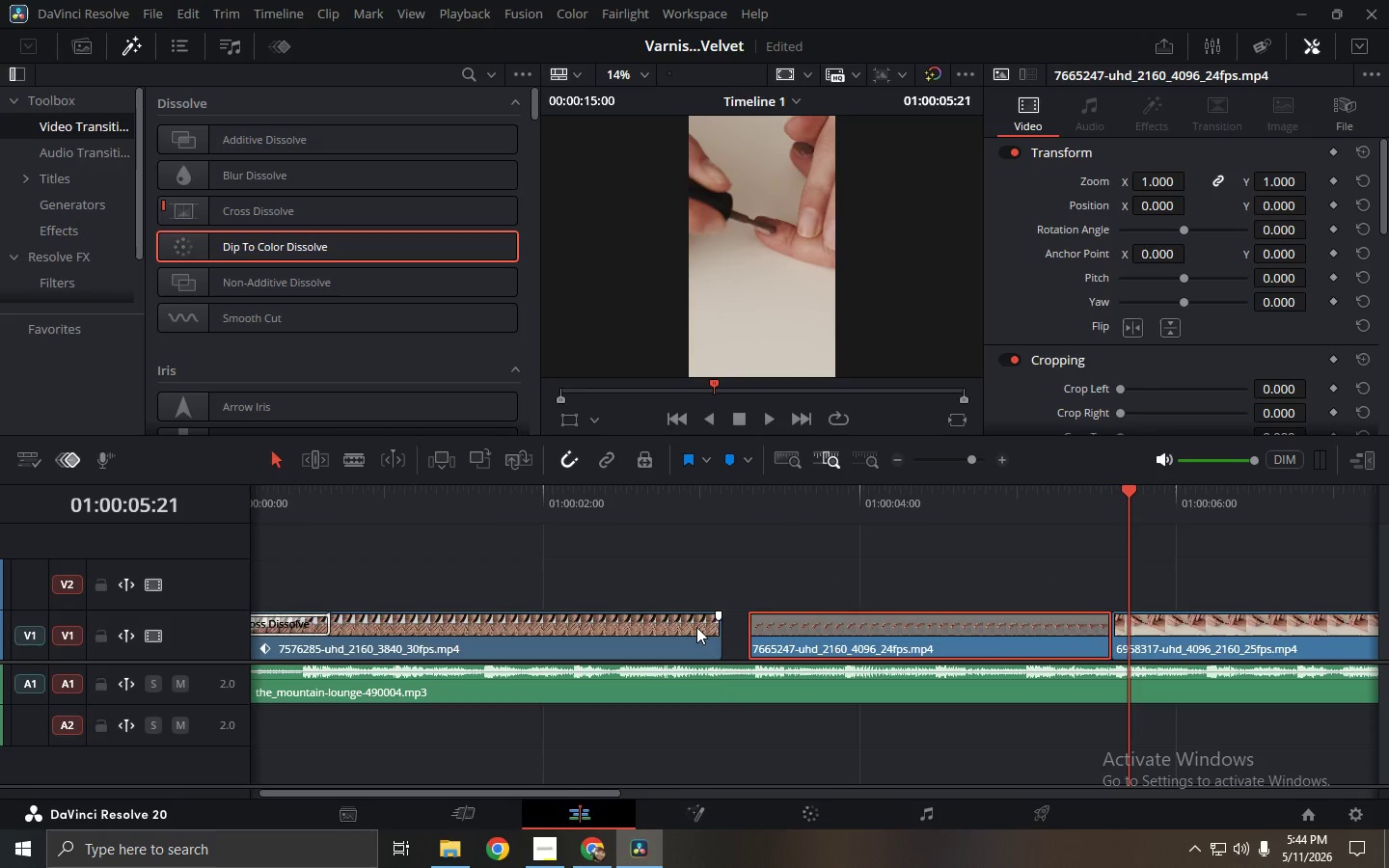 
left_click([696, 627])
 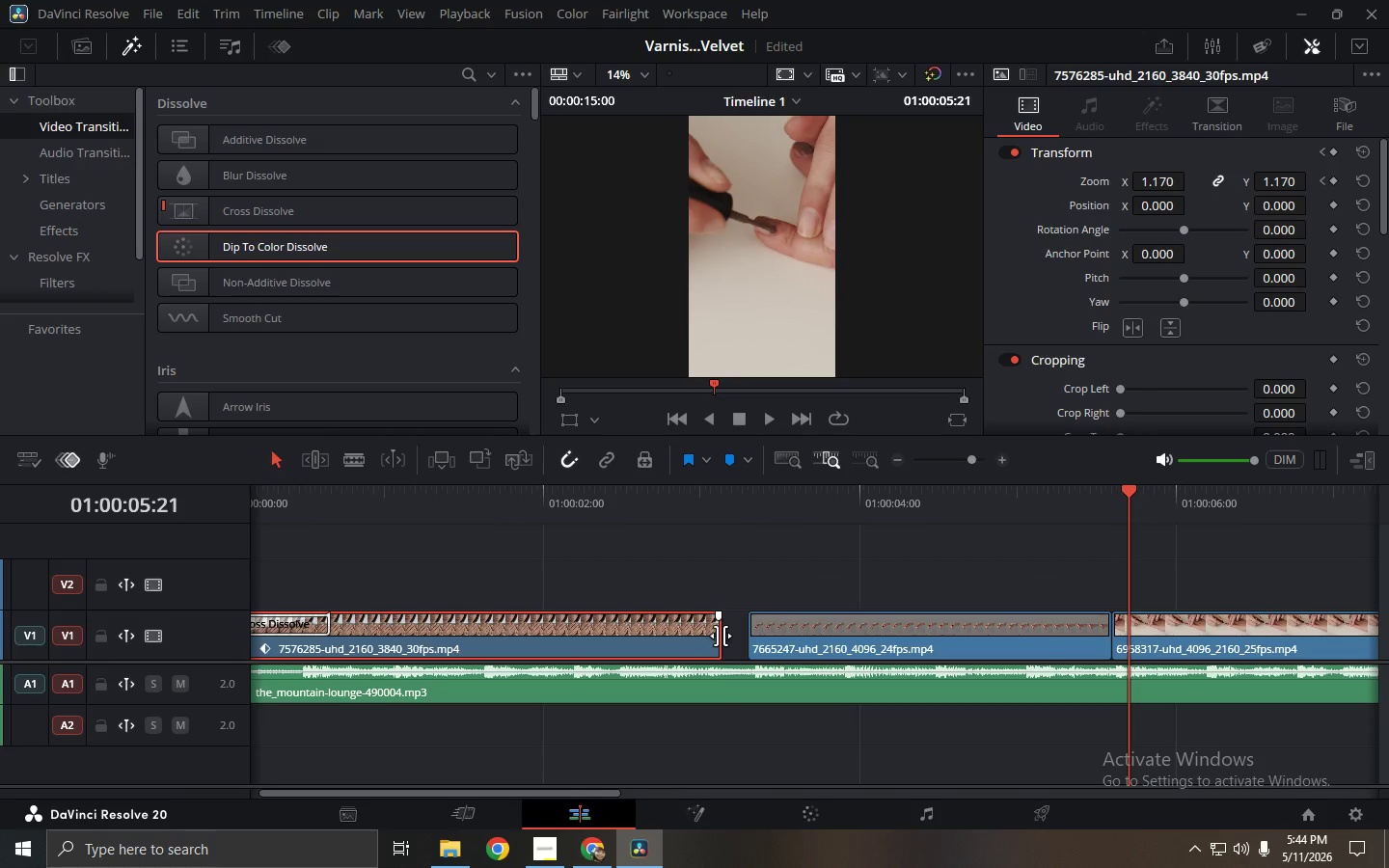 
left_click_drag(start_coordinate=[721, 636], to_coordinate=[733, 639])
 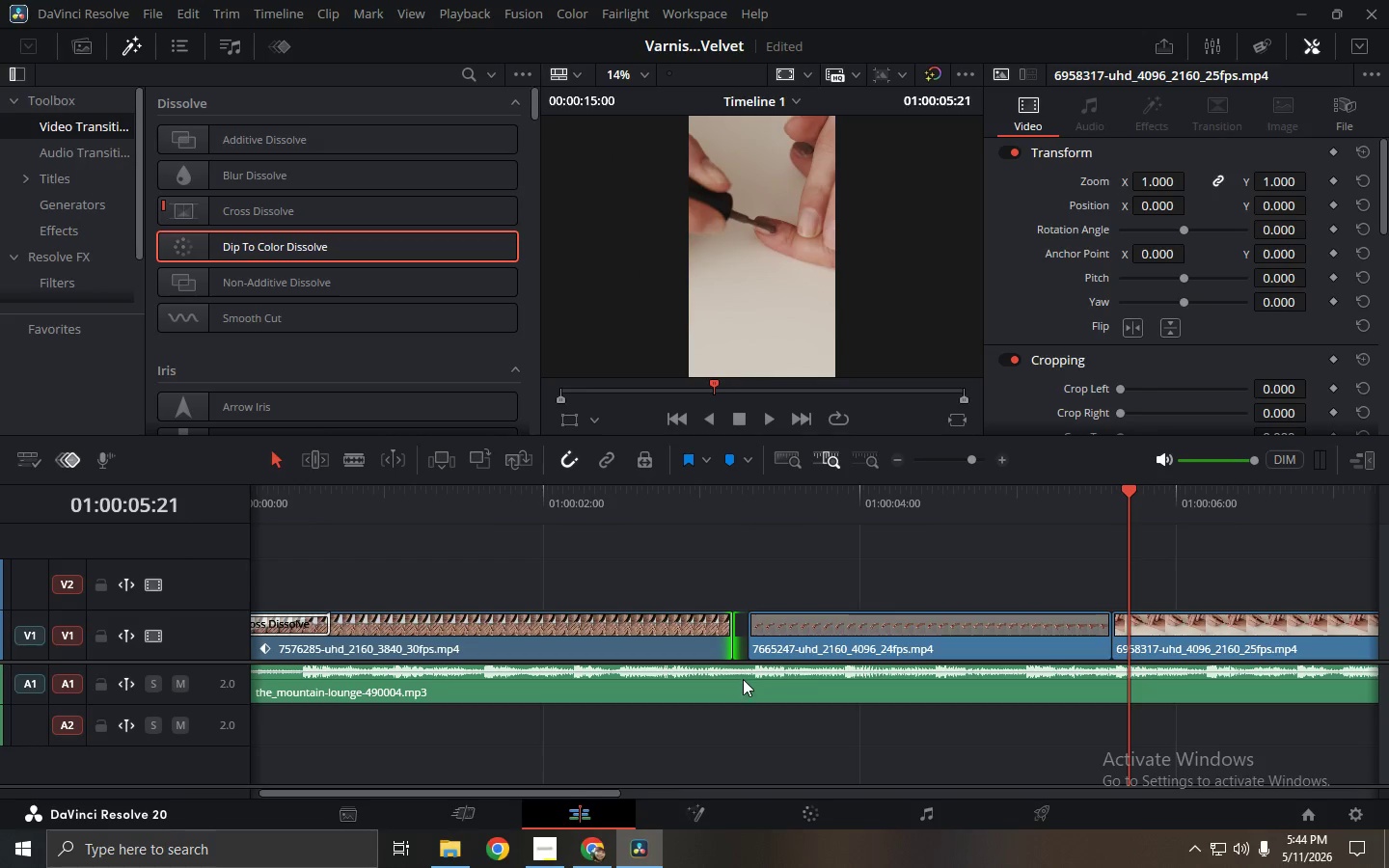 
left_click([754, 586])
 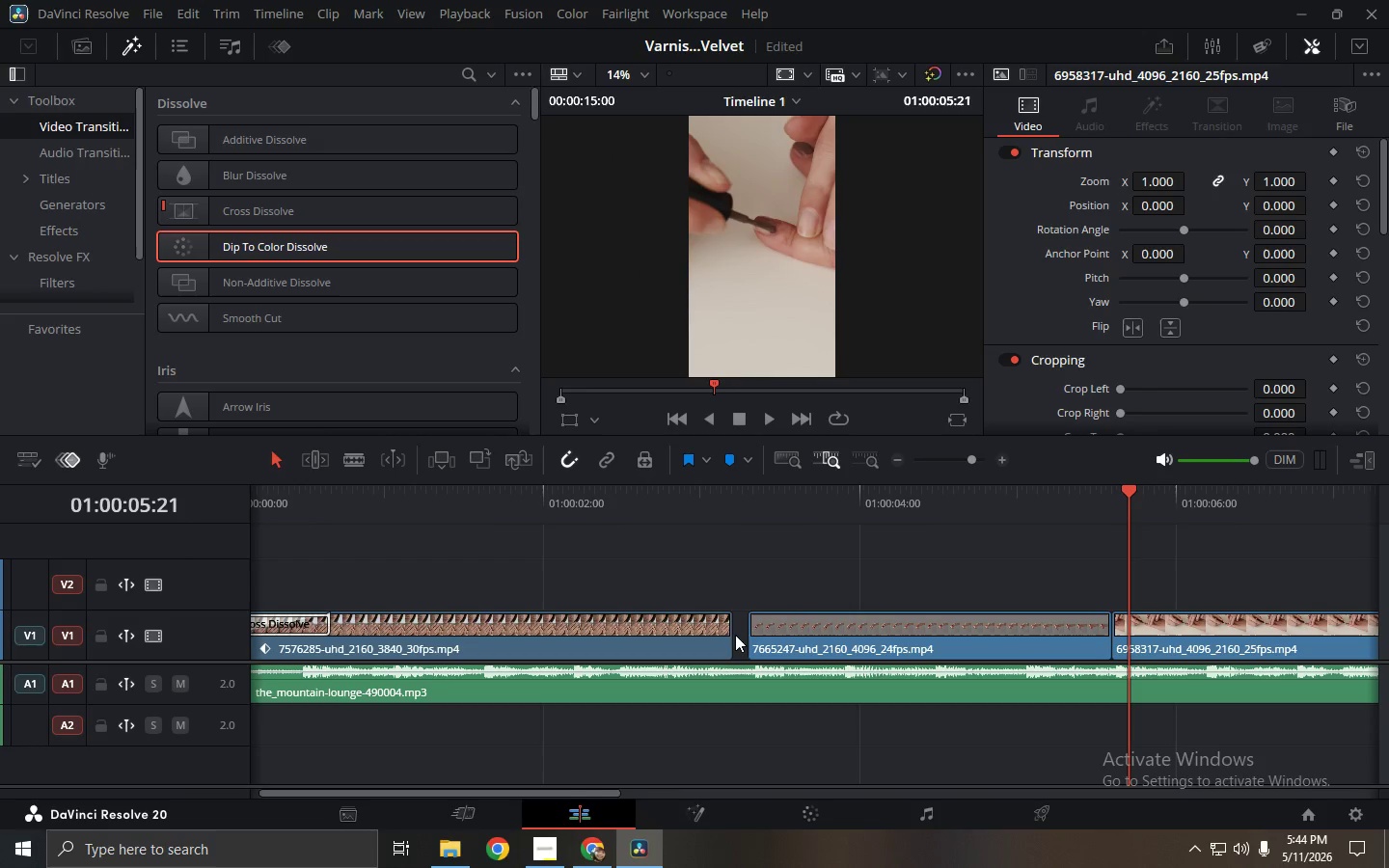 
left_click([724, 638])
 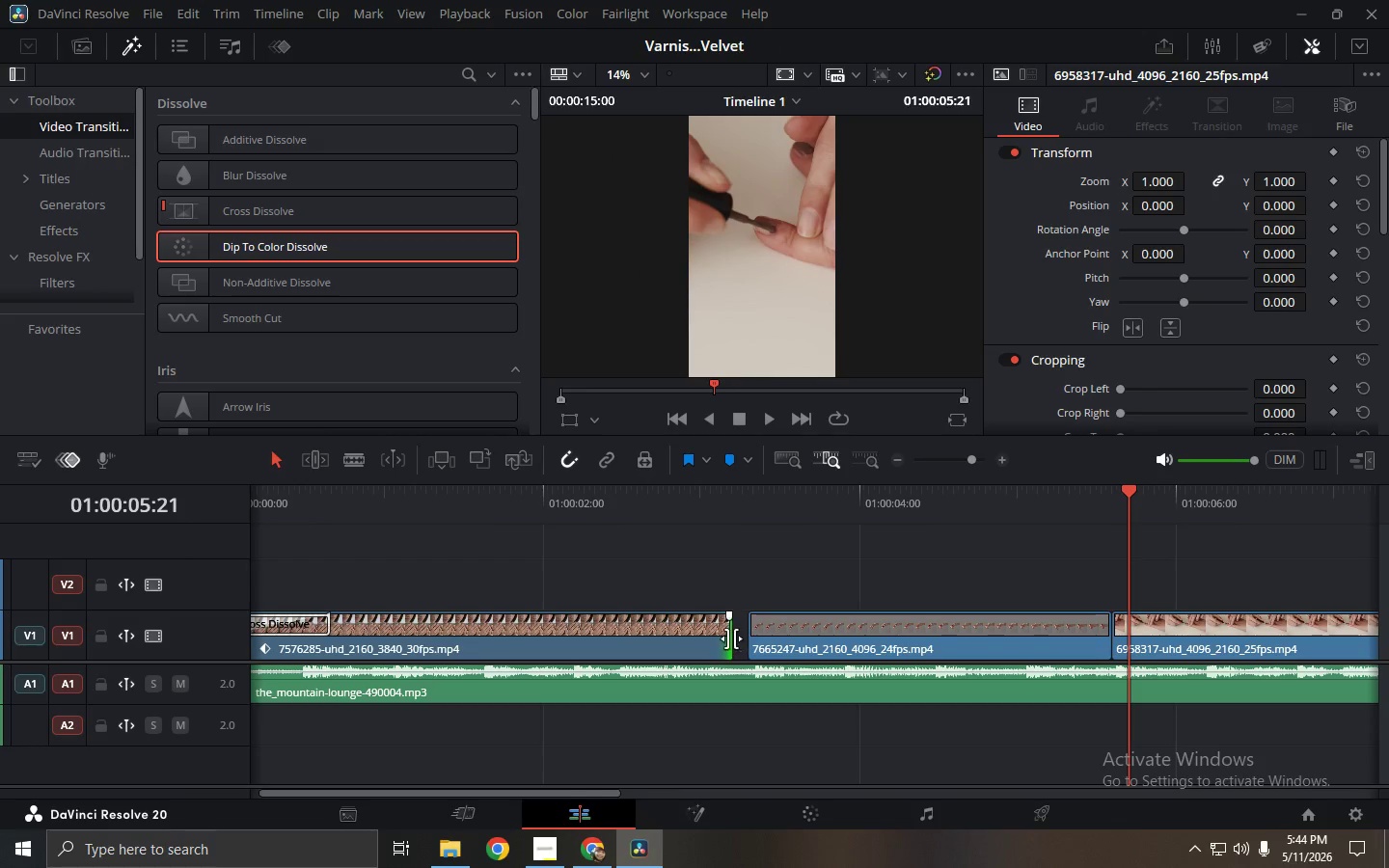 
left_click_drag(start_coordinate=[731, 638], to_coordinate=[745, 639])
 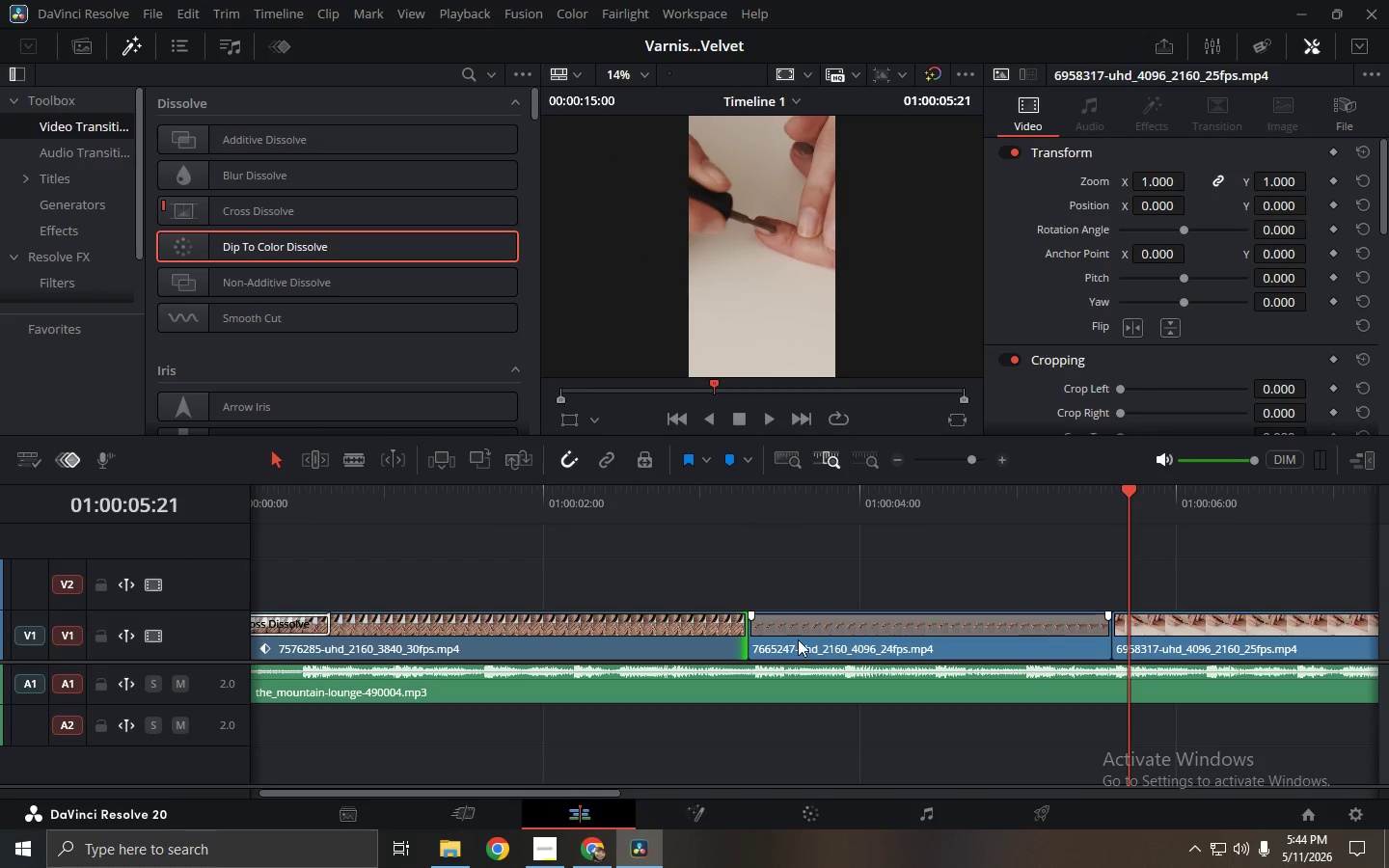 
left_click([801, 639])
 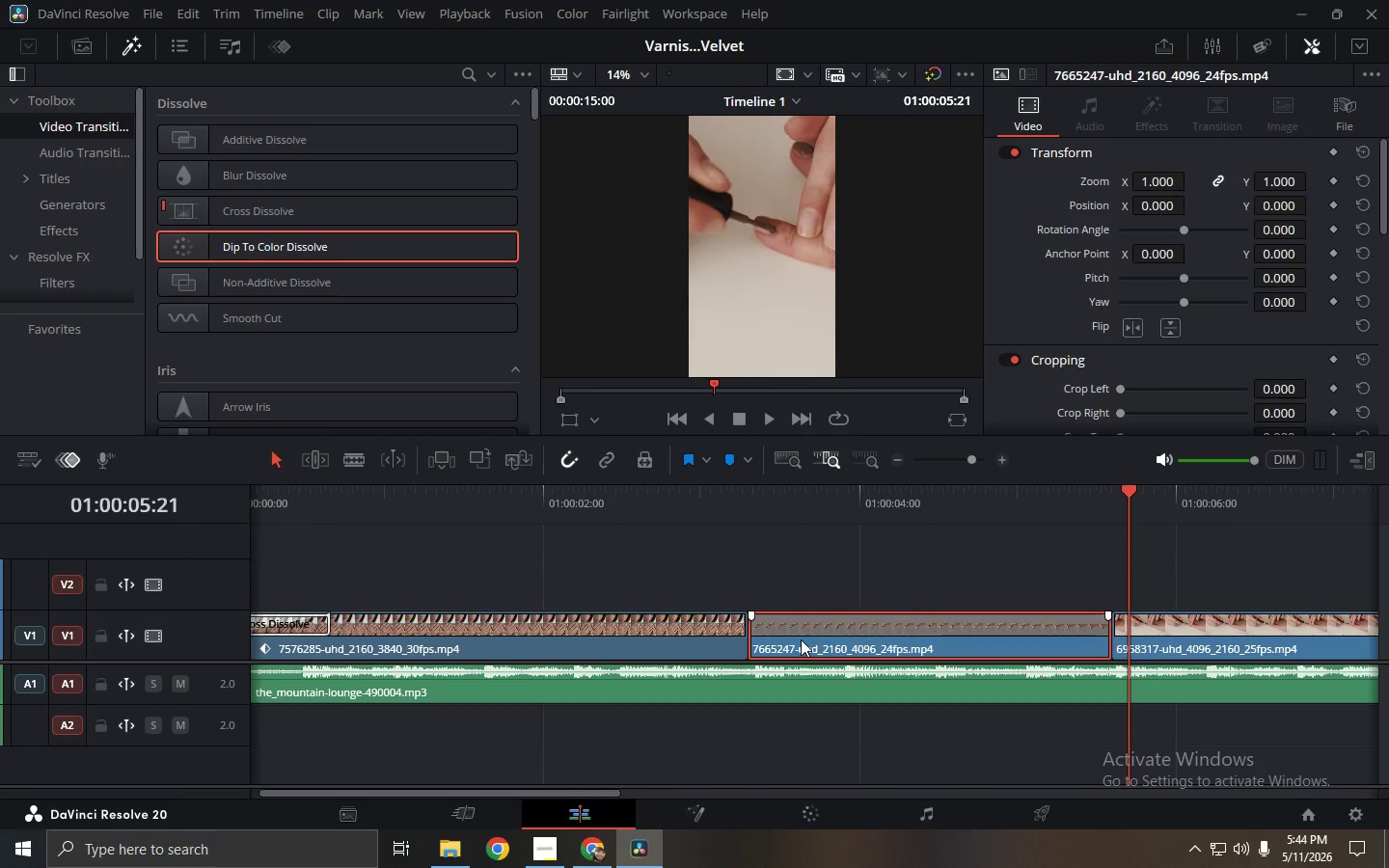 
left_click([761, 637])
 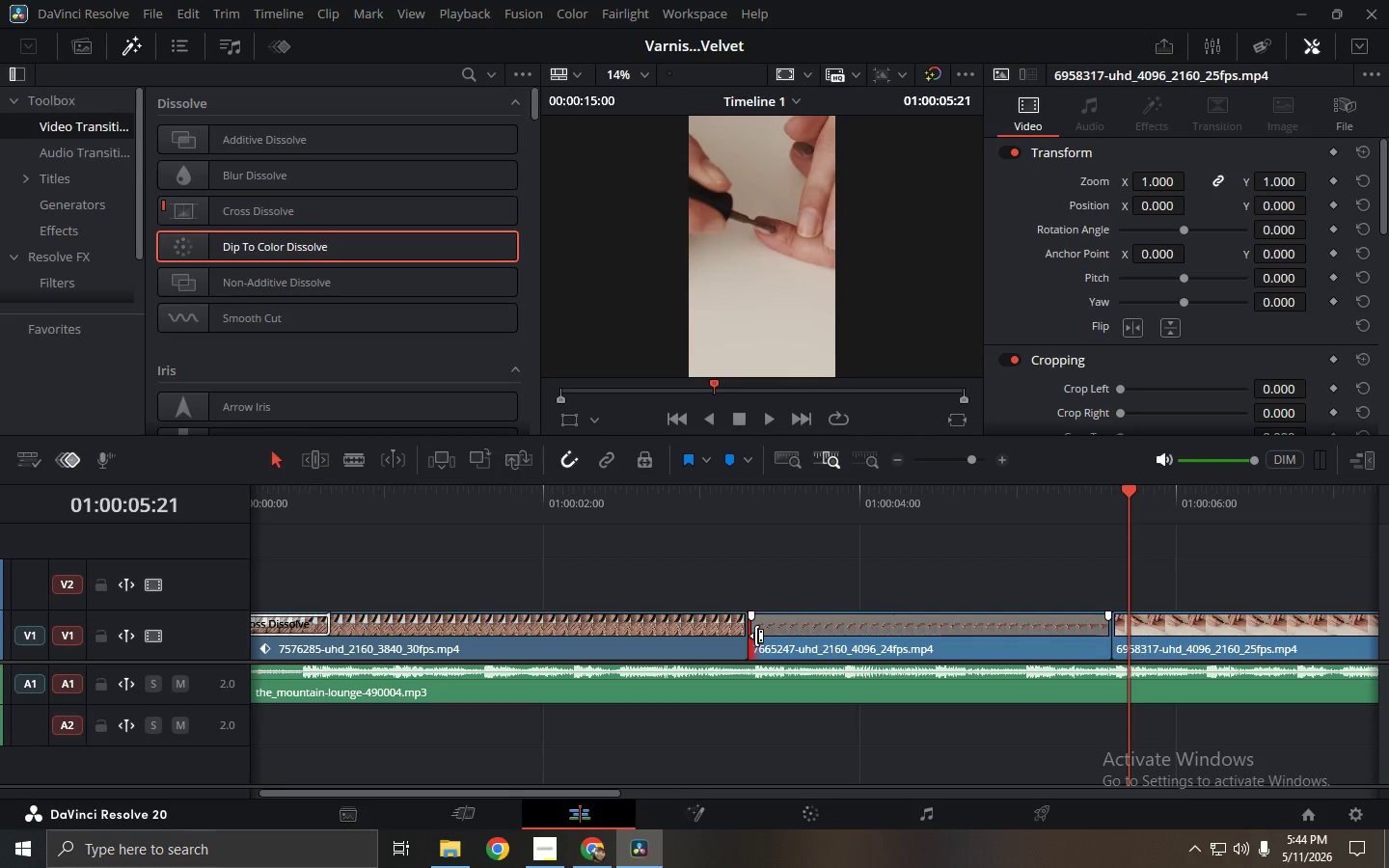 
left_click_drag(start_coordinate=[756, 636], to_coordinate=[773, 637])
 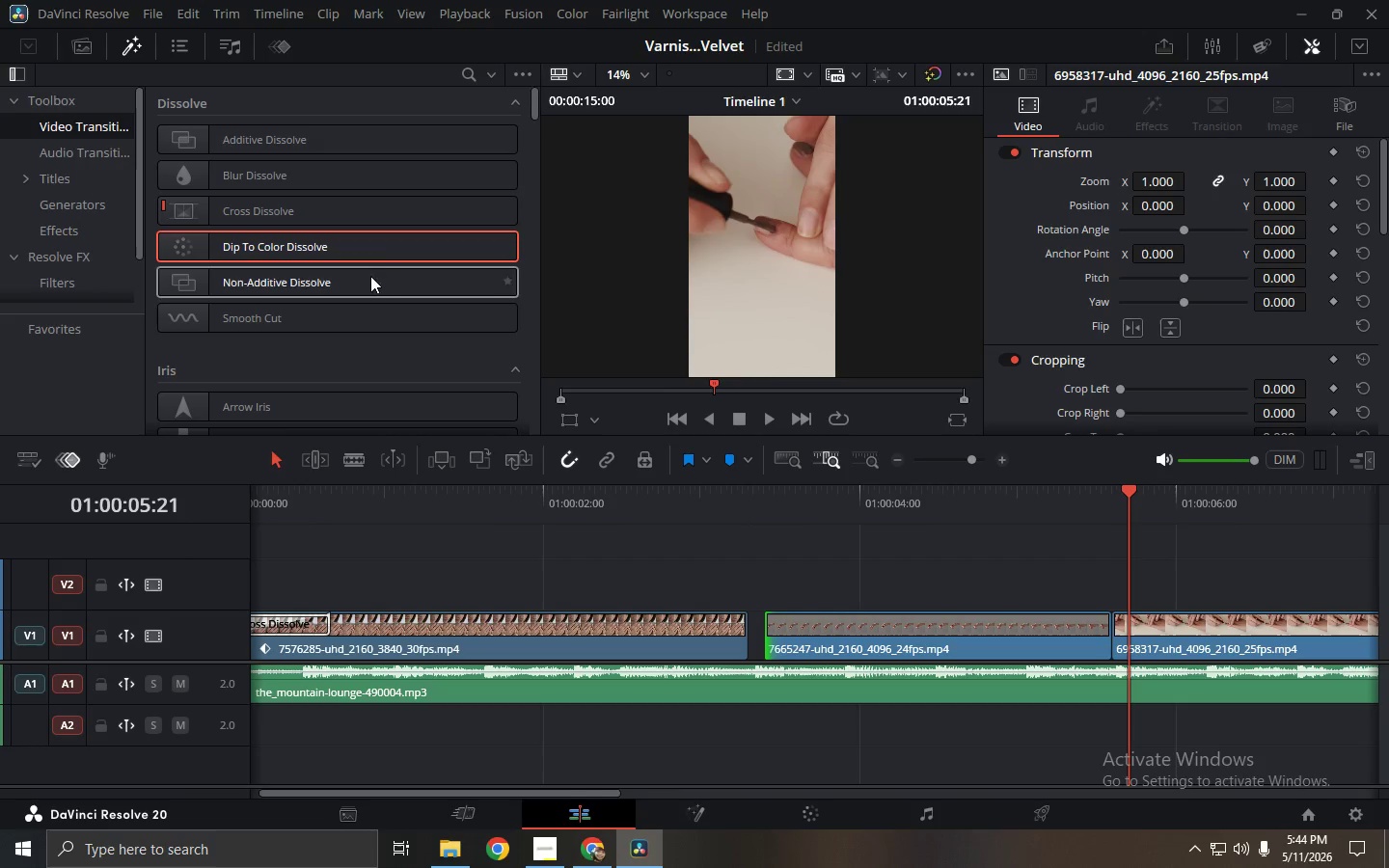 
left_click_drag(start_coordinate=[364, 252], to_coordinate=[330, 250])
 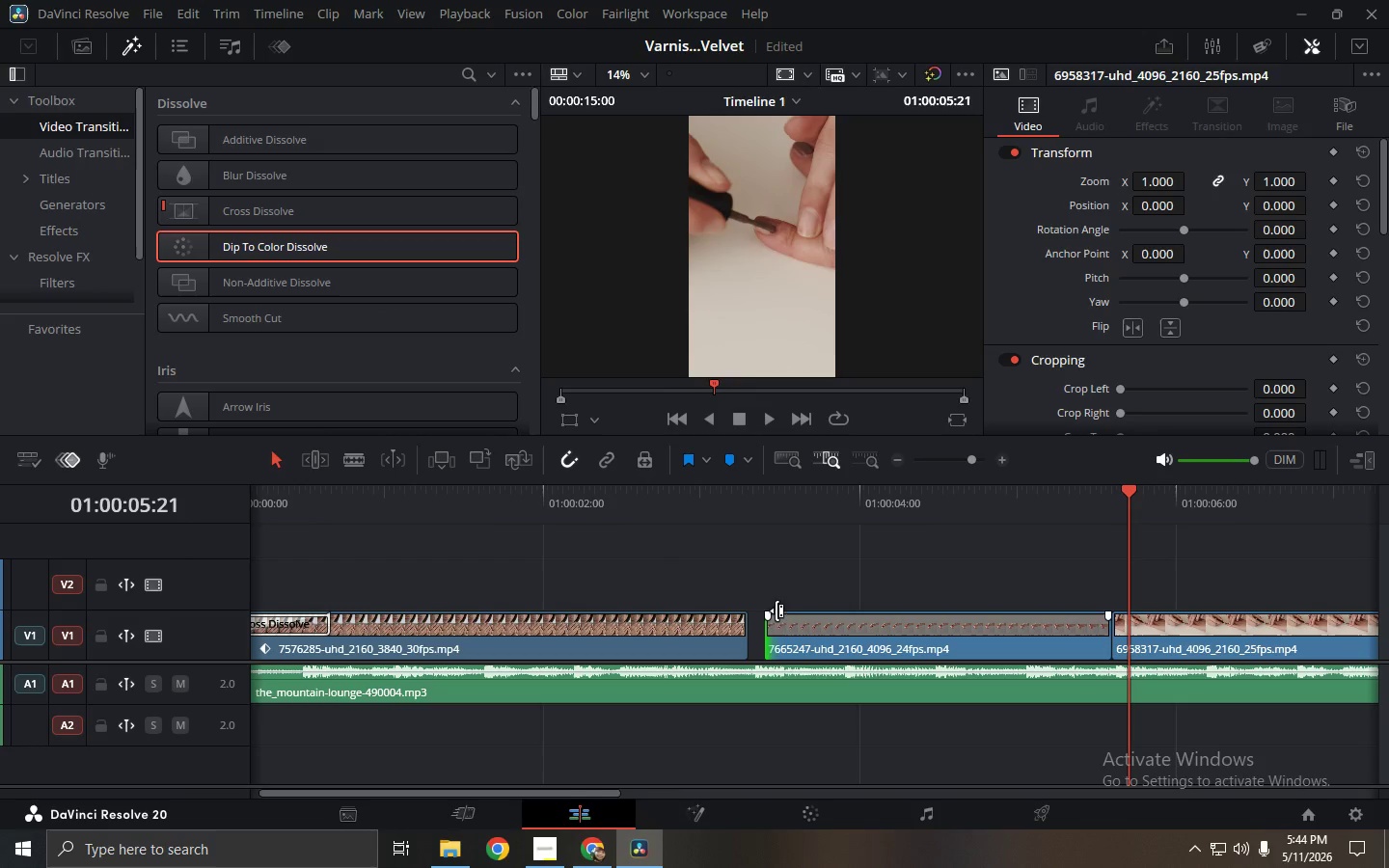 
left_click([780, 621])
 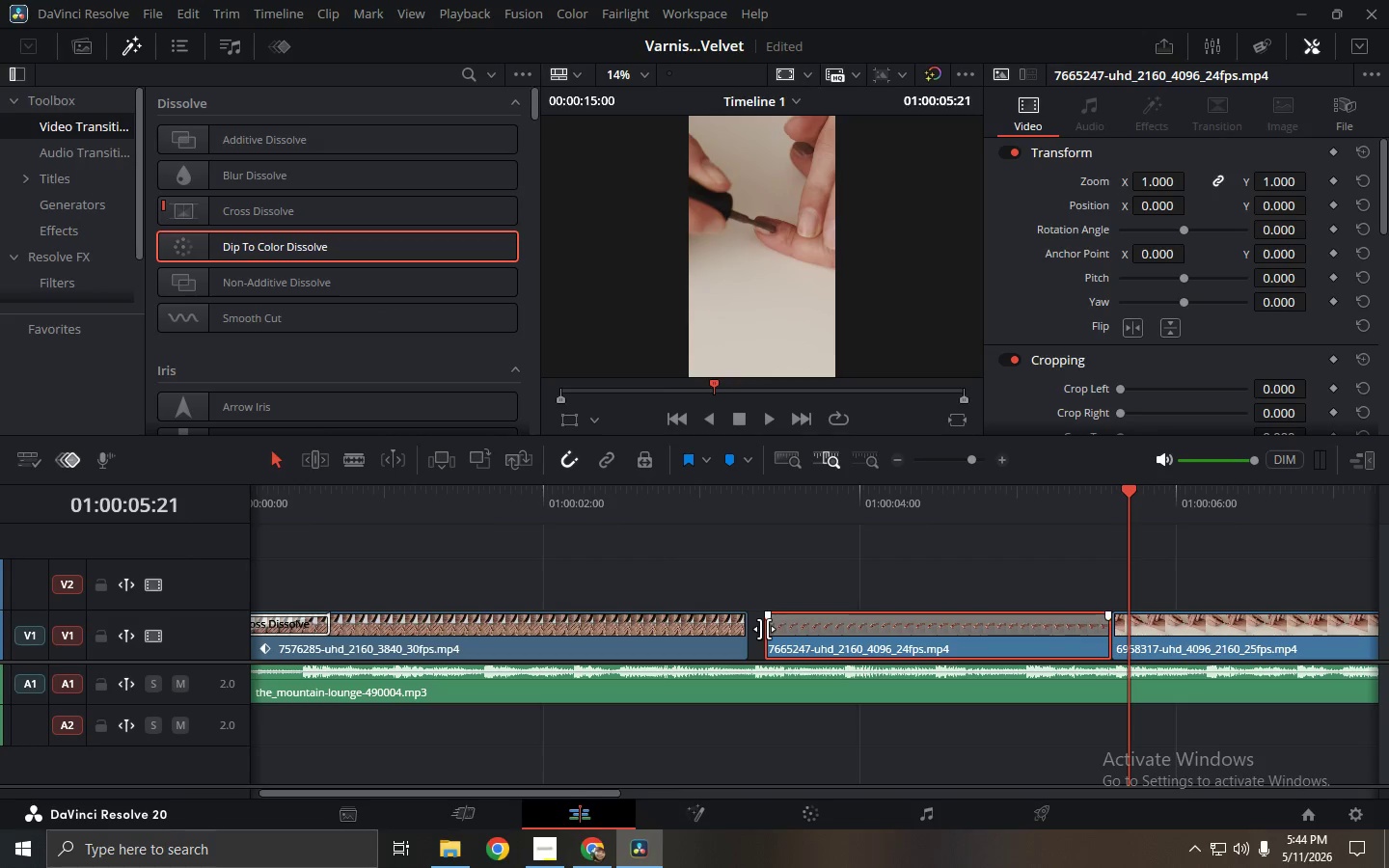 
left_click_drag(start_coordinate=[764, 629], to_coordinate=[748, 629])
 